 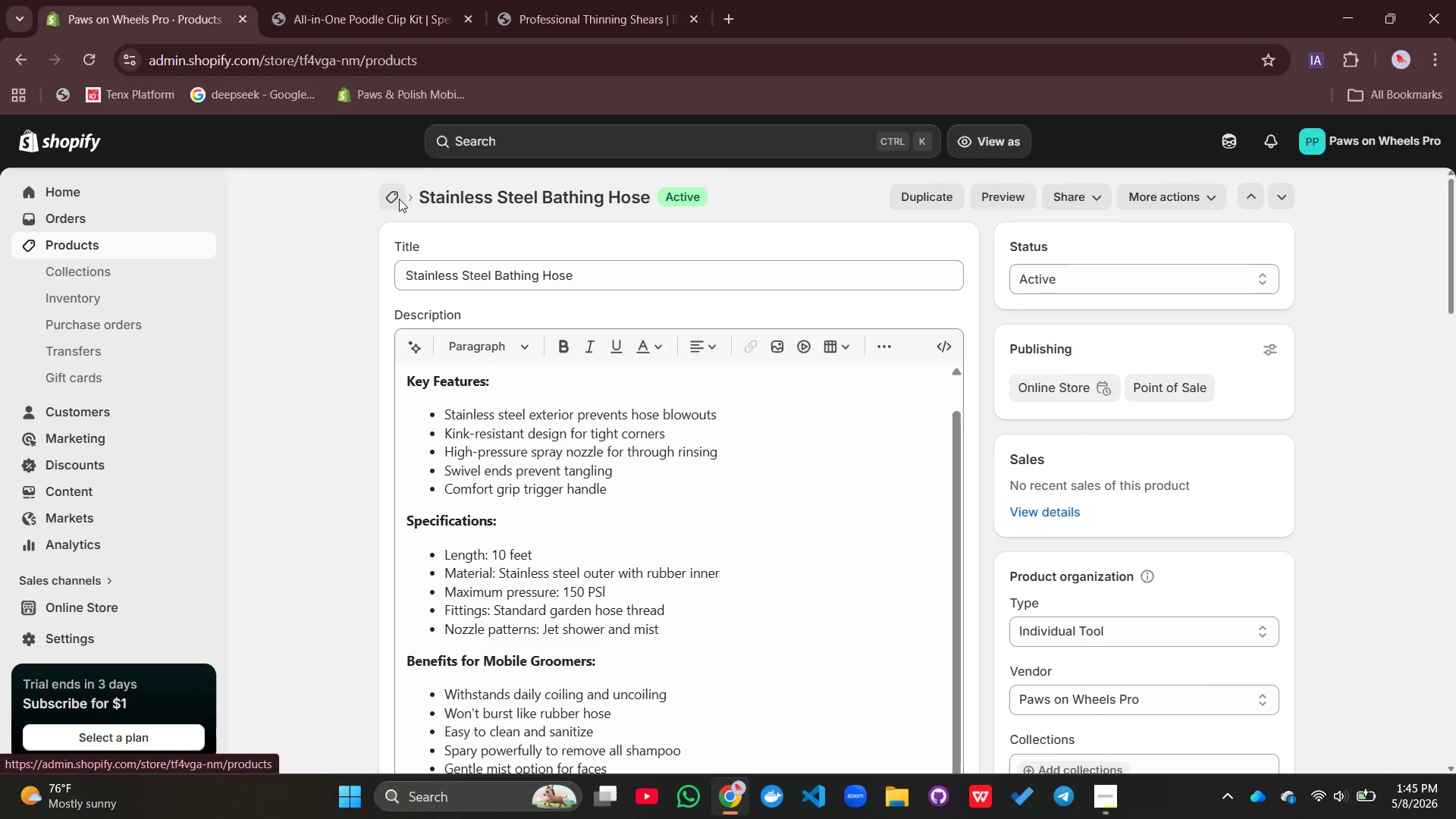 
scroll: coordinate [480, 443], scroll_direction: down, amount: 6.0
 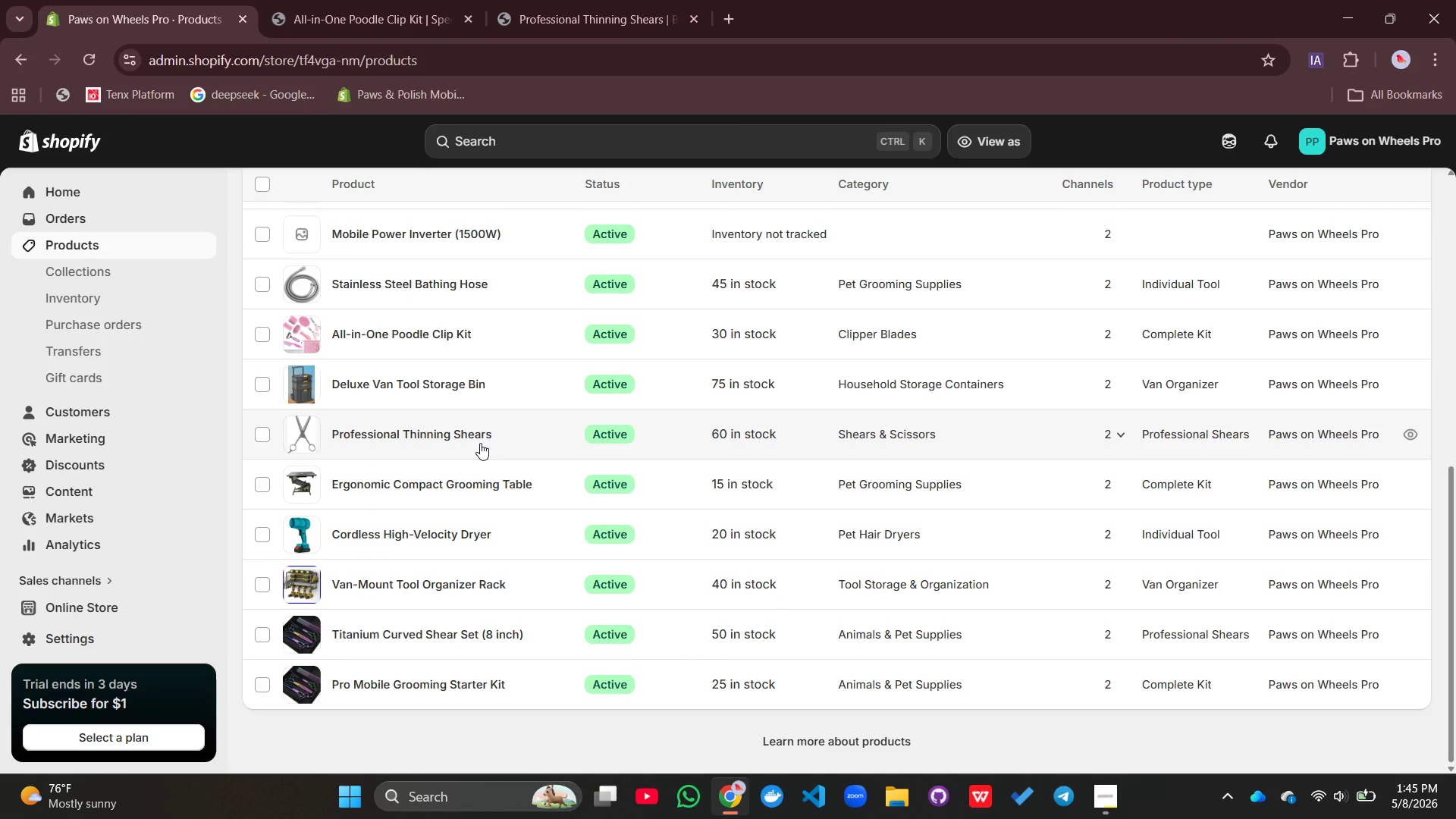 
scroll: coordinate [480, 443], scroll_direction: up, amount: 2.0
 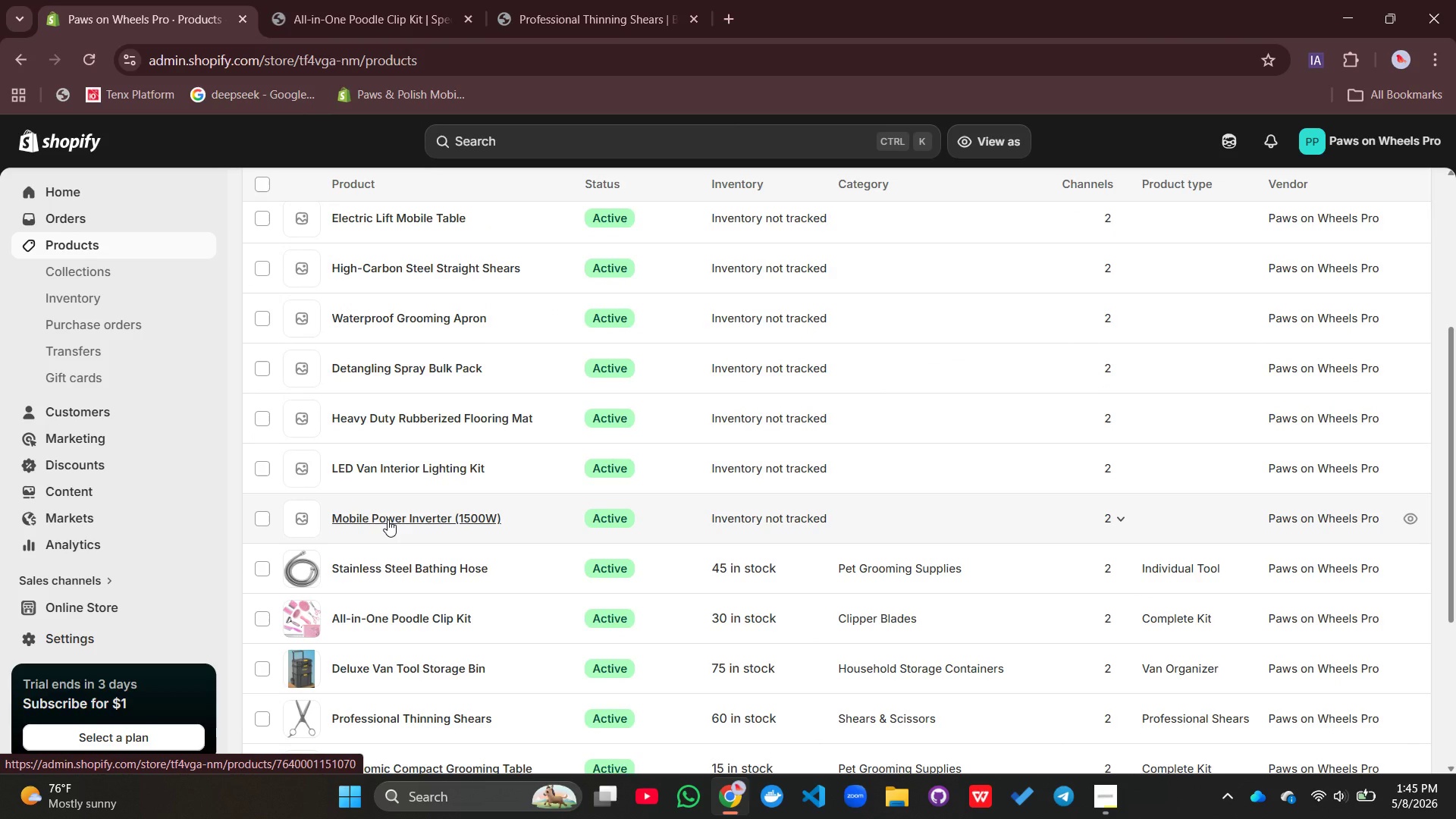 
left_click([388, 519])
 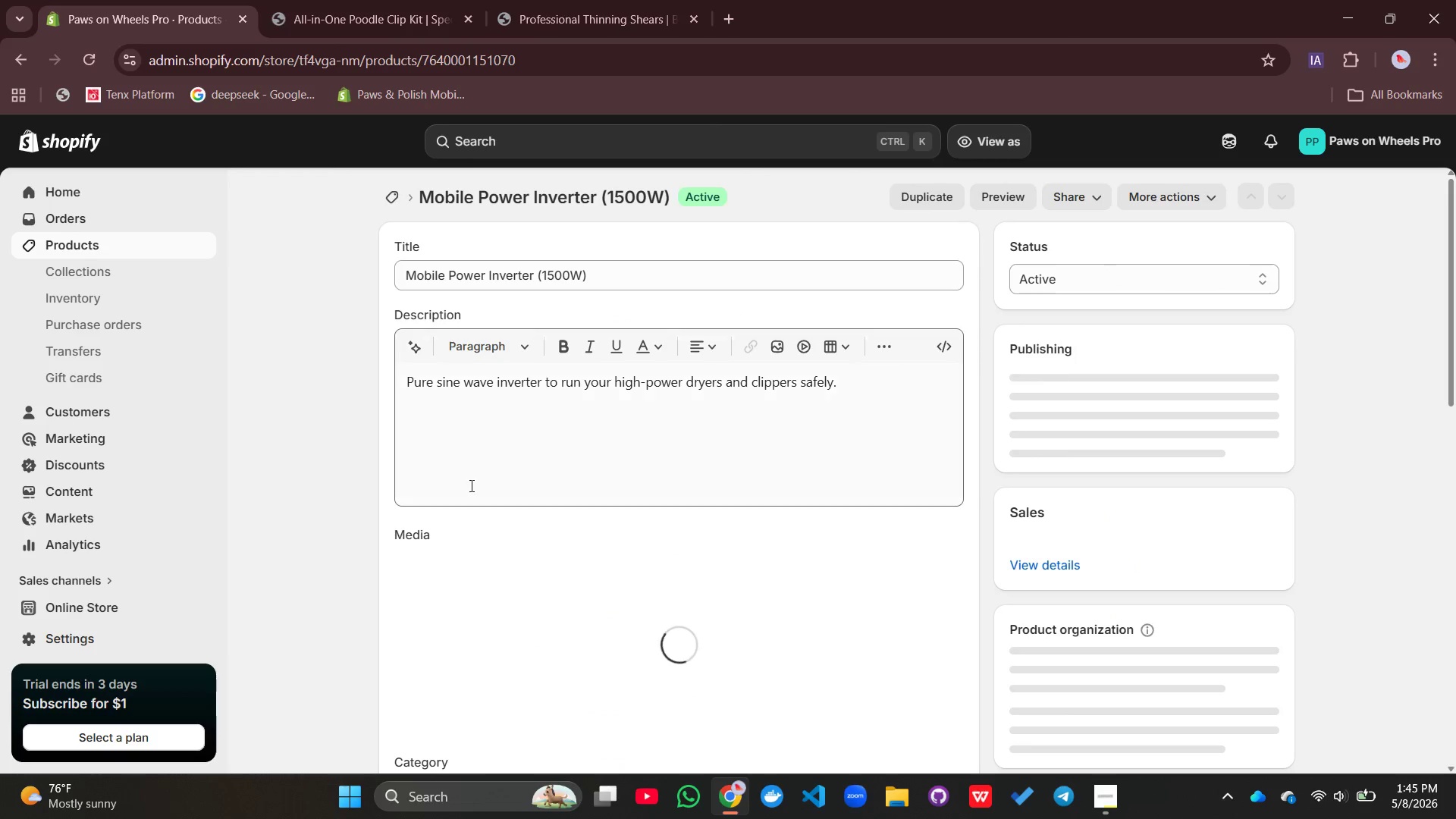 
left_click([541, 438])
 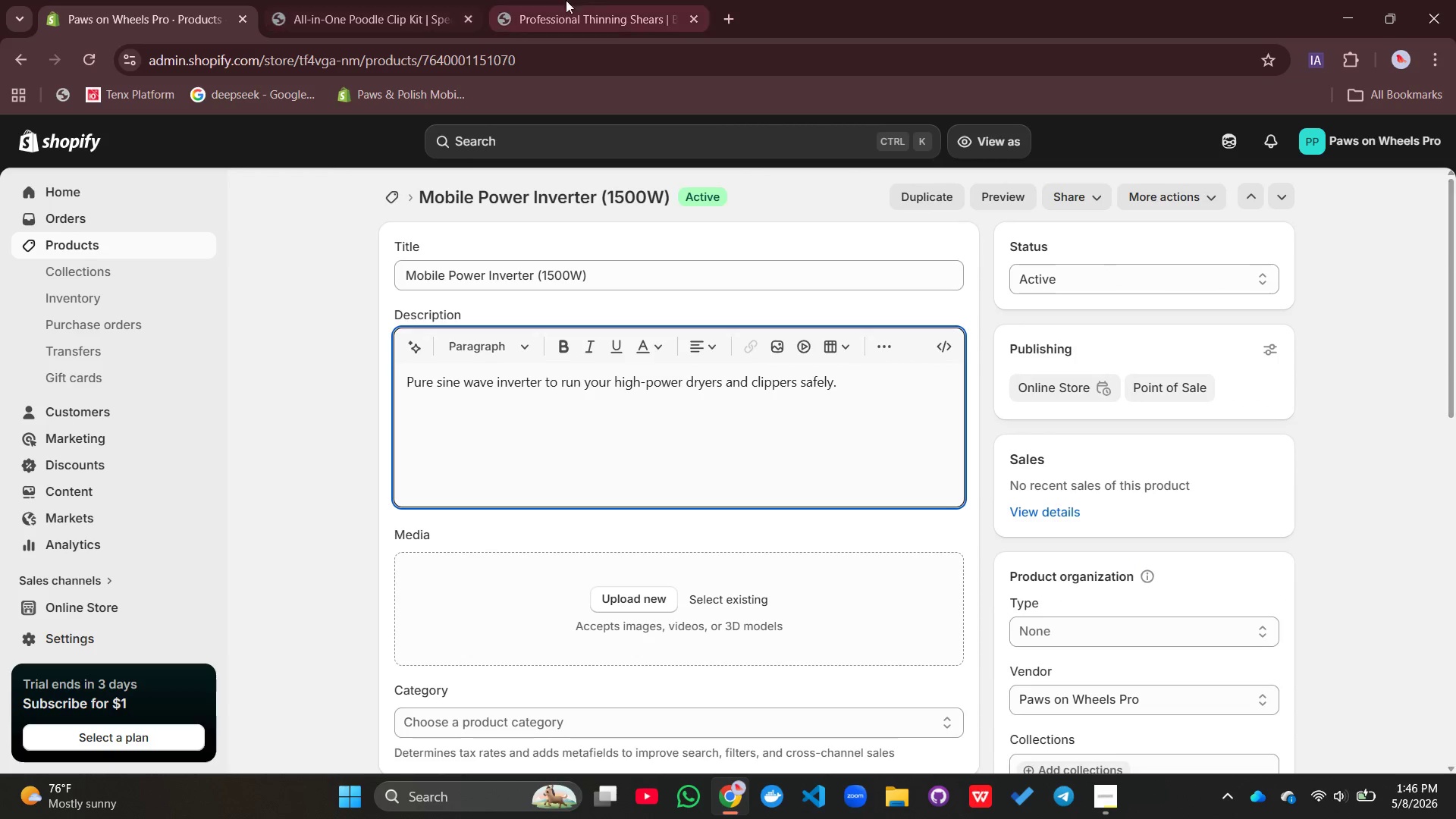 
wait(5.58)
 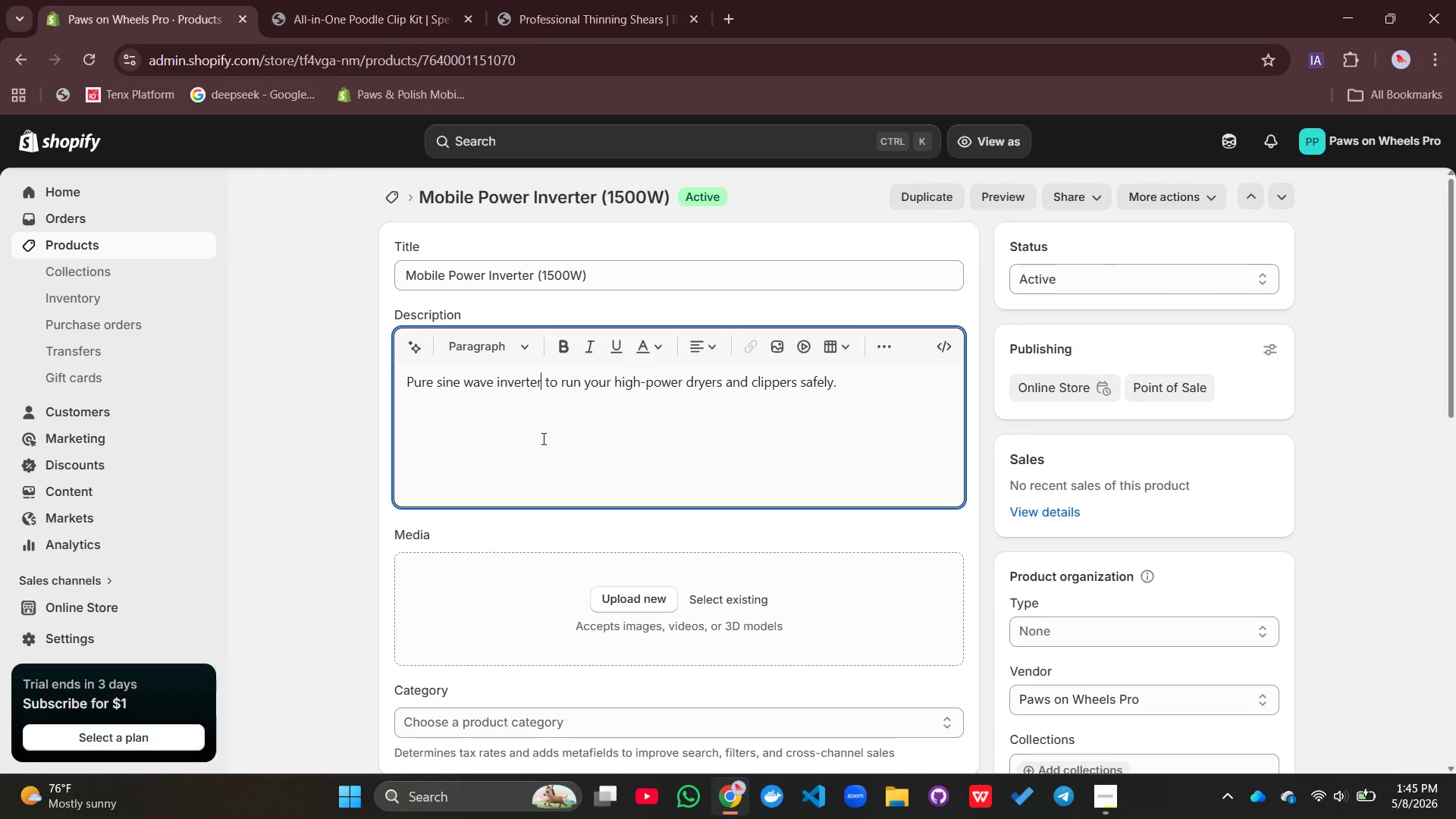 
left_click([729, 20])
 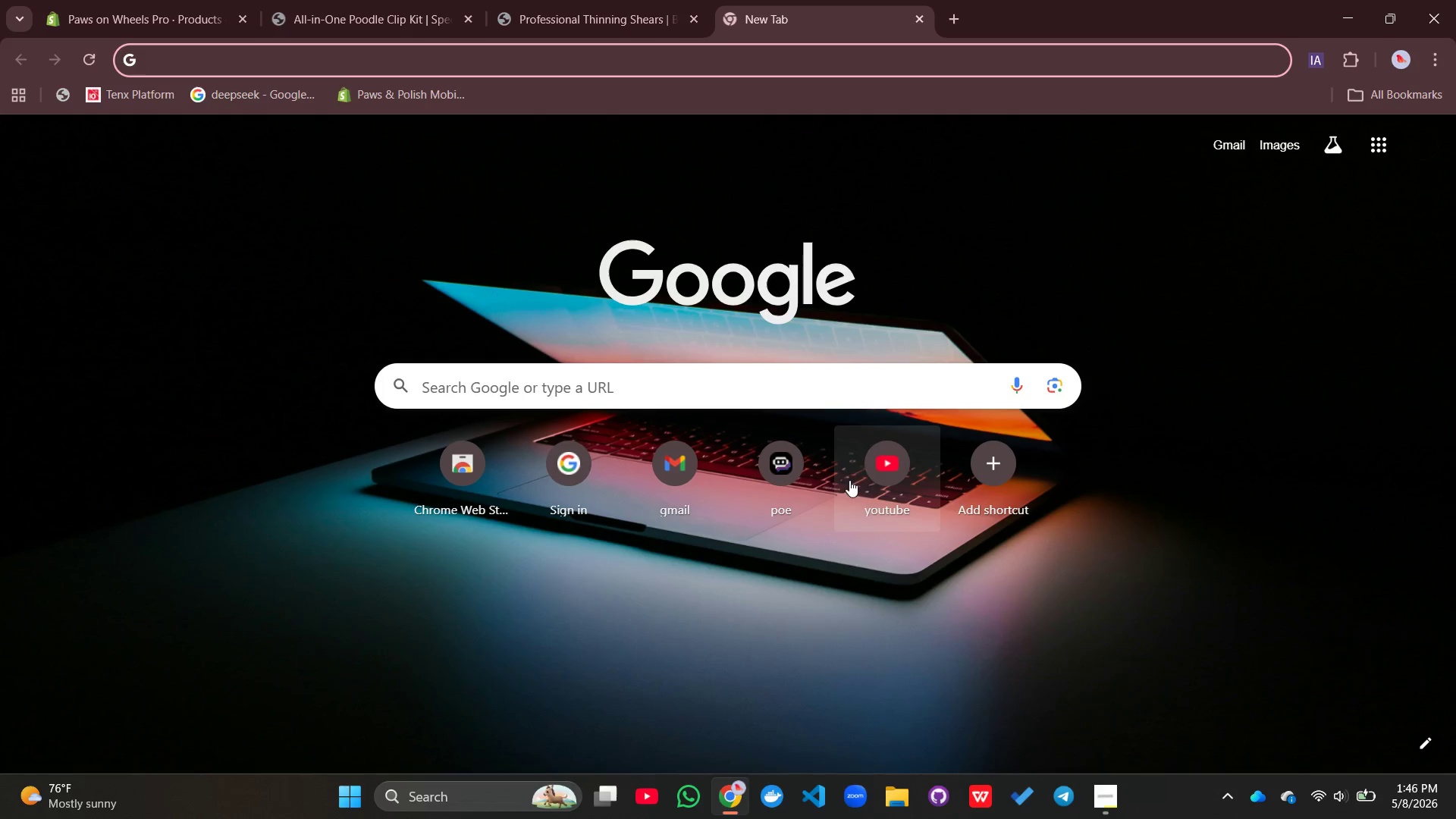 
left_click([883, 459])
 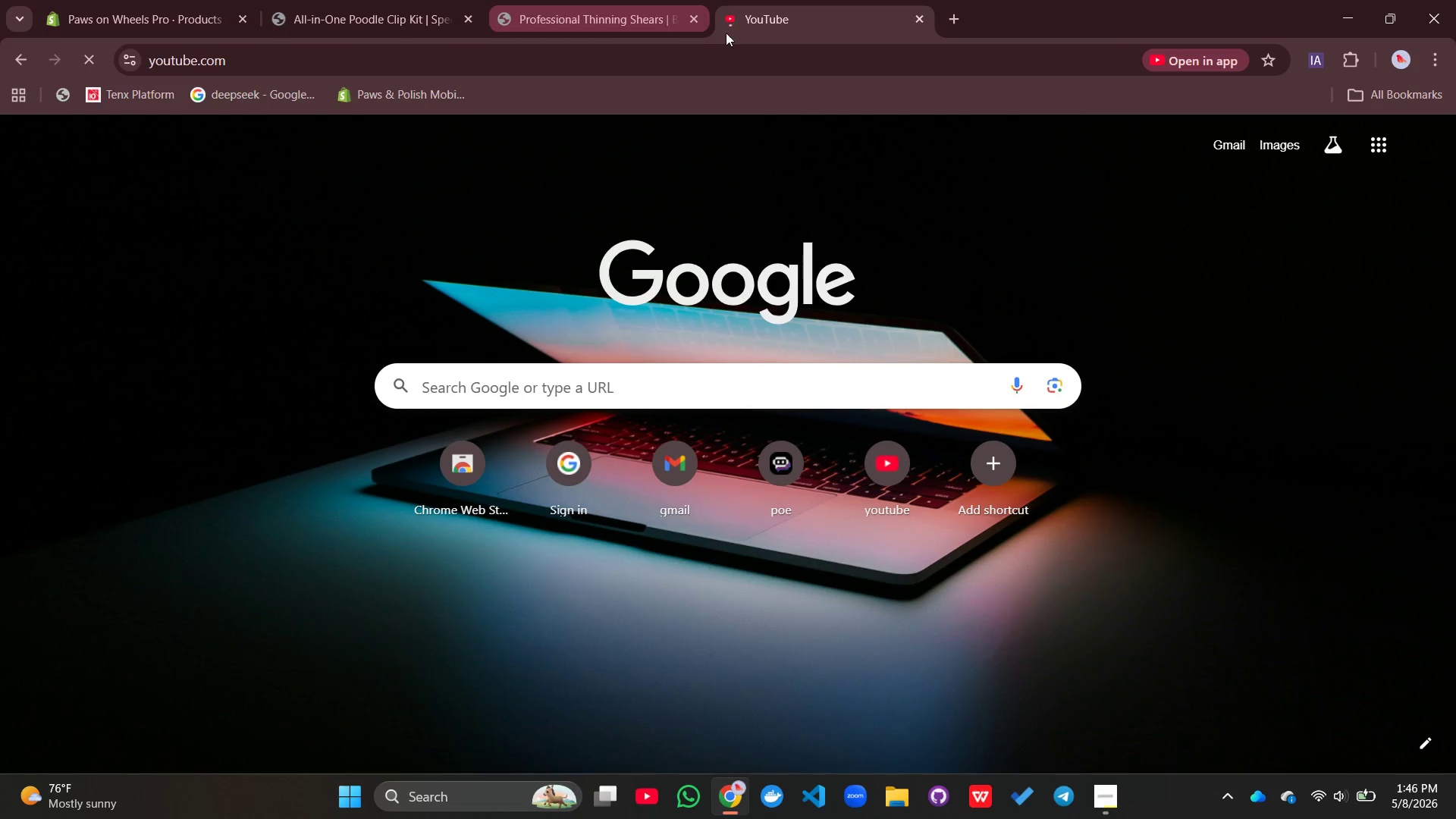 
left_click([572, 11])
 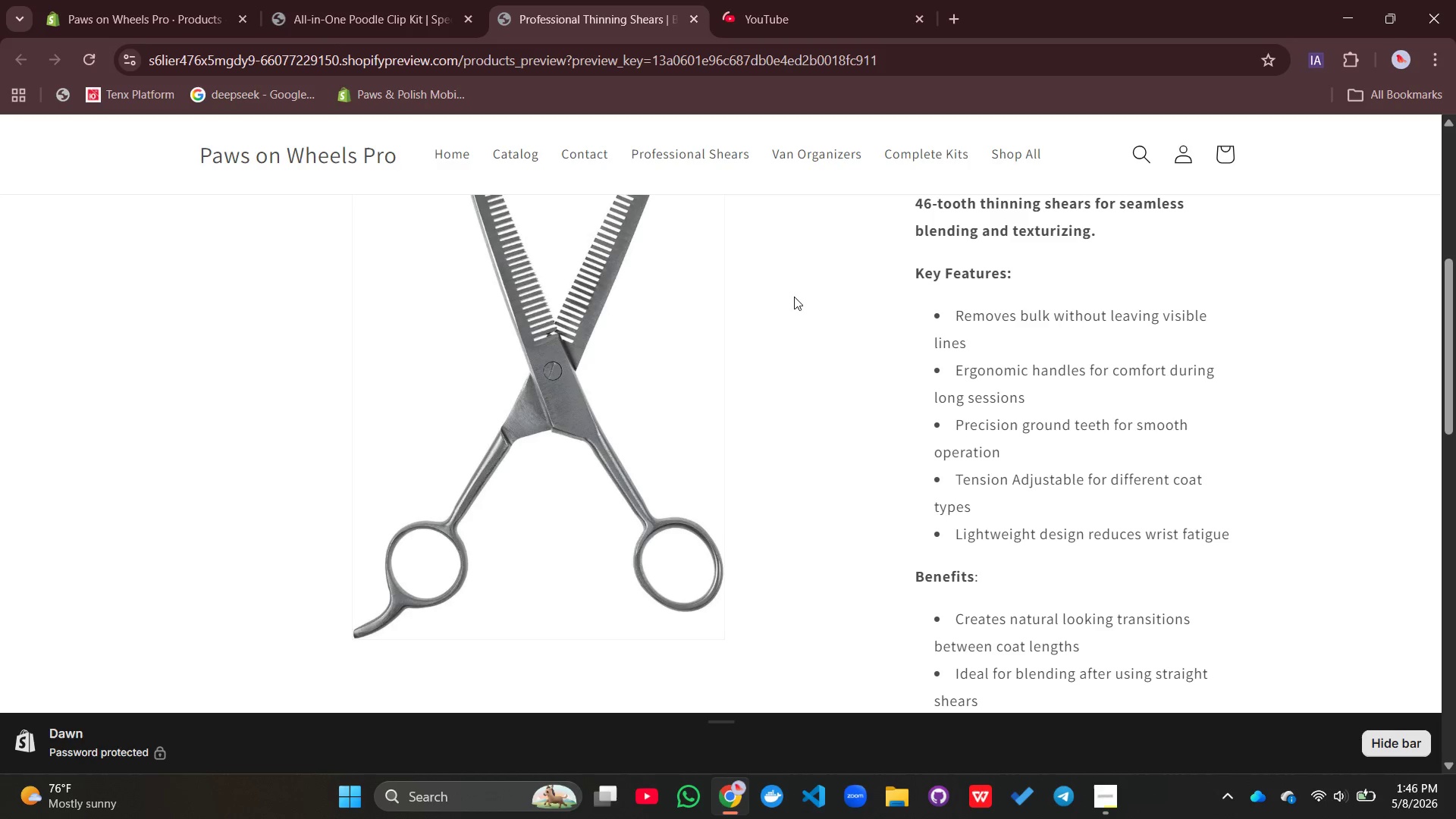 
scroll: coordinate [768, 334], scroll_direction: down, amount: 1.0
 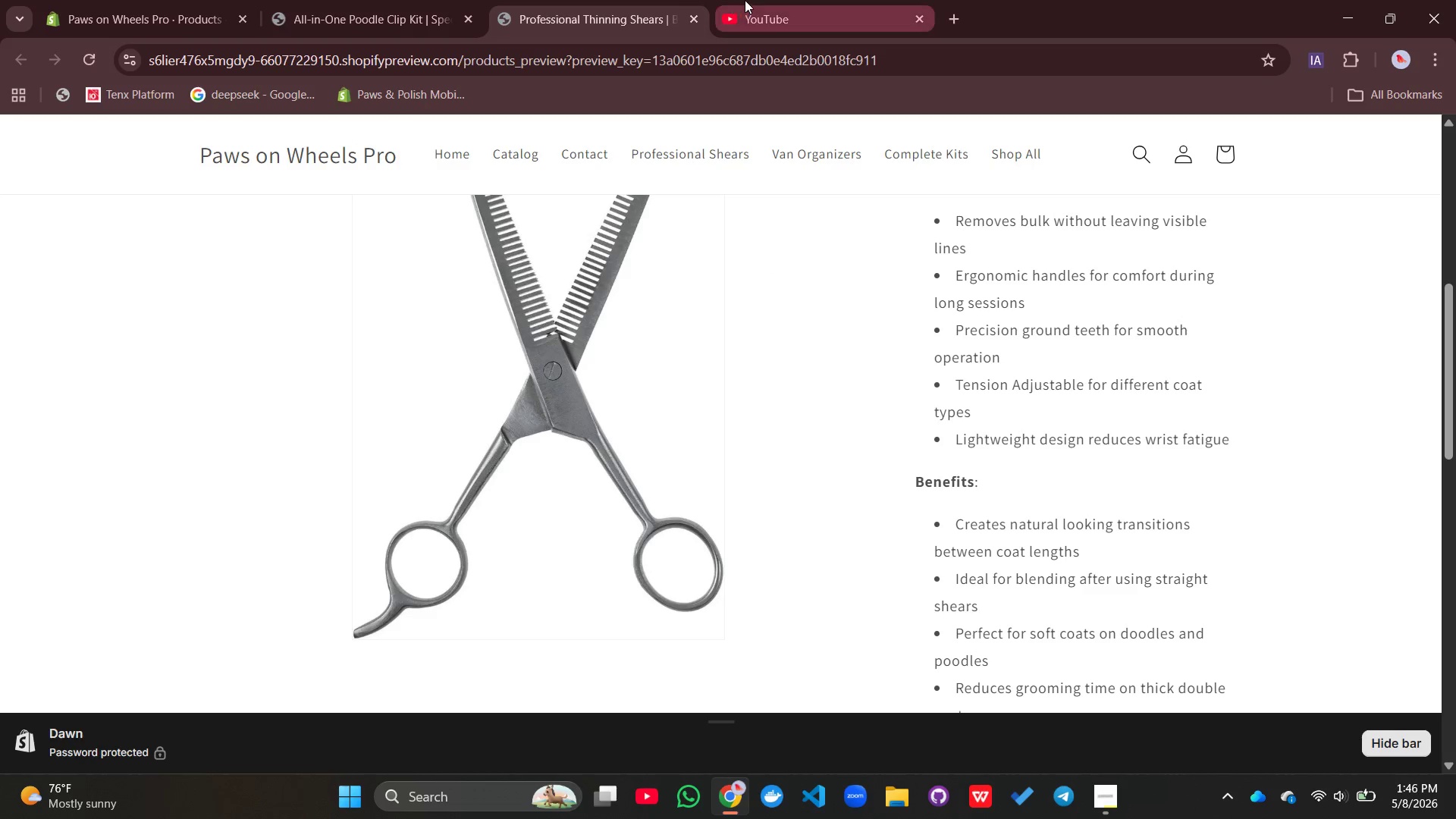 
left_click([765, 14])
 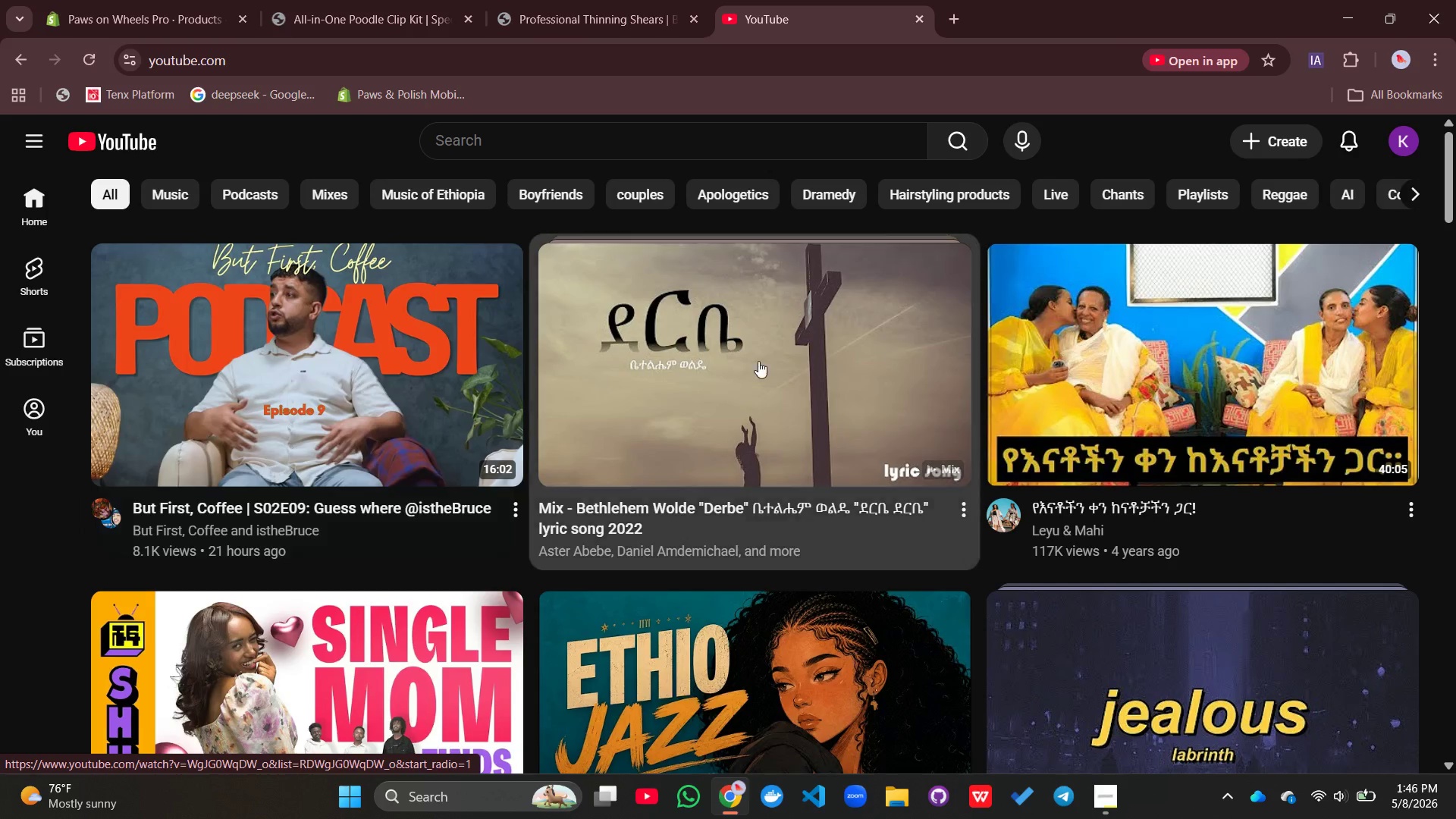 
scroll: coordinate [825, 480], scroll_direction: down, amount: 2.0
 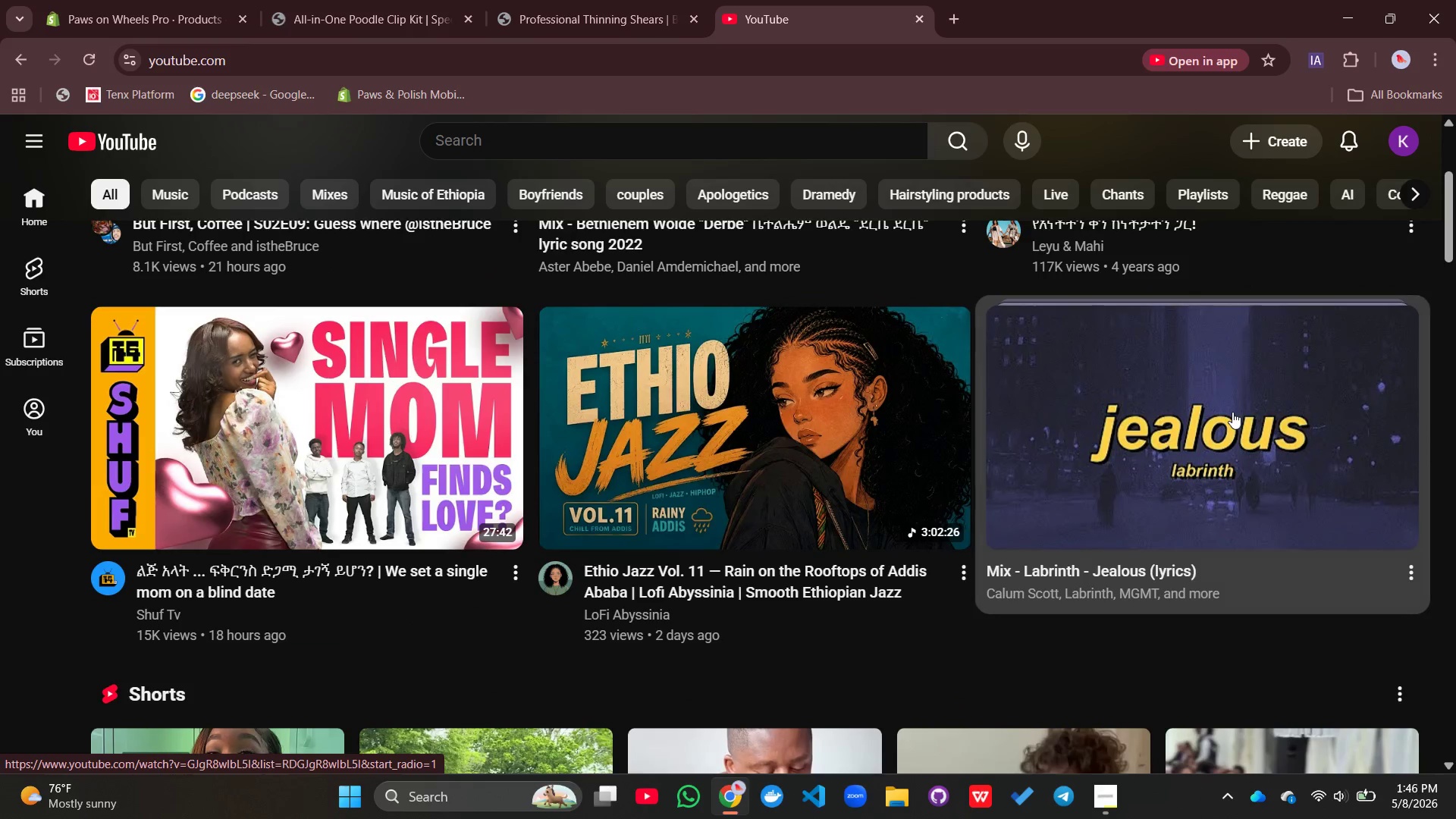 
left_click([1232, 412])
 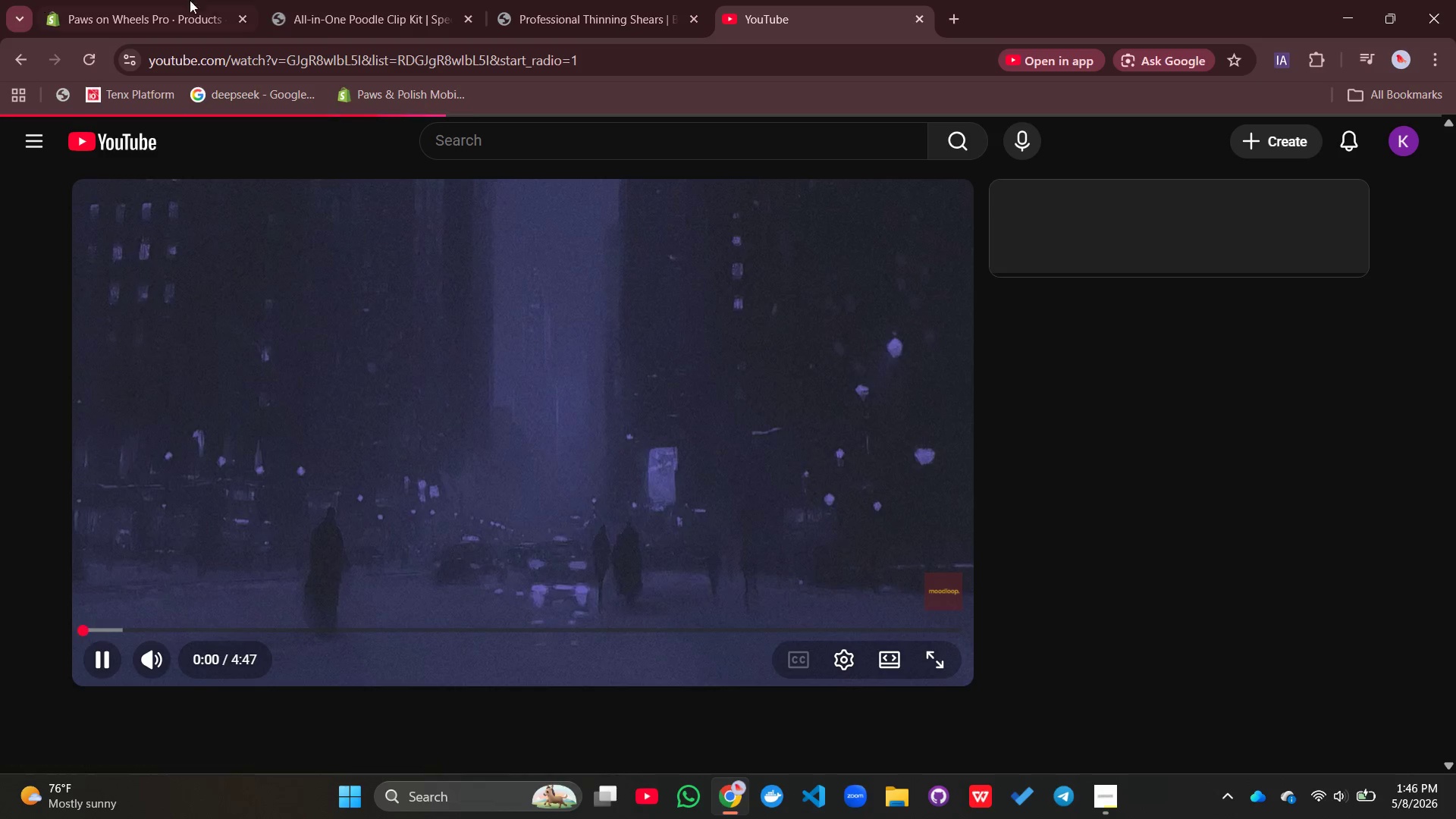 
left_click([389, 0])
 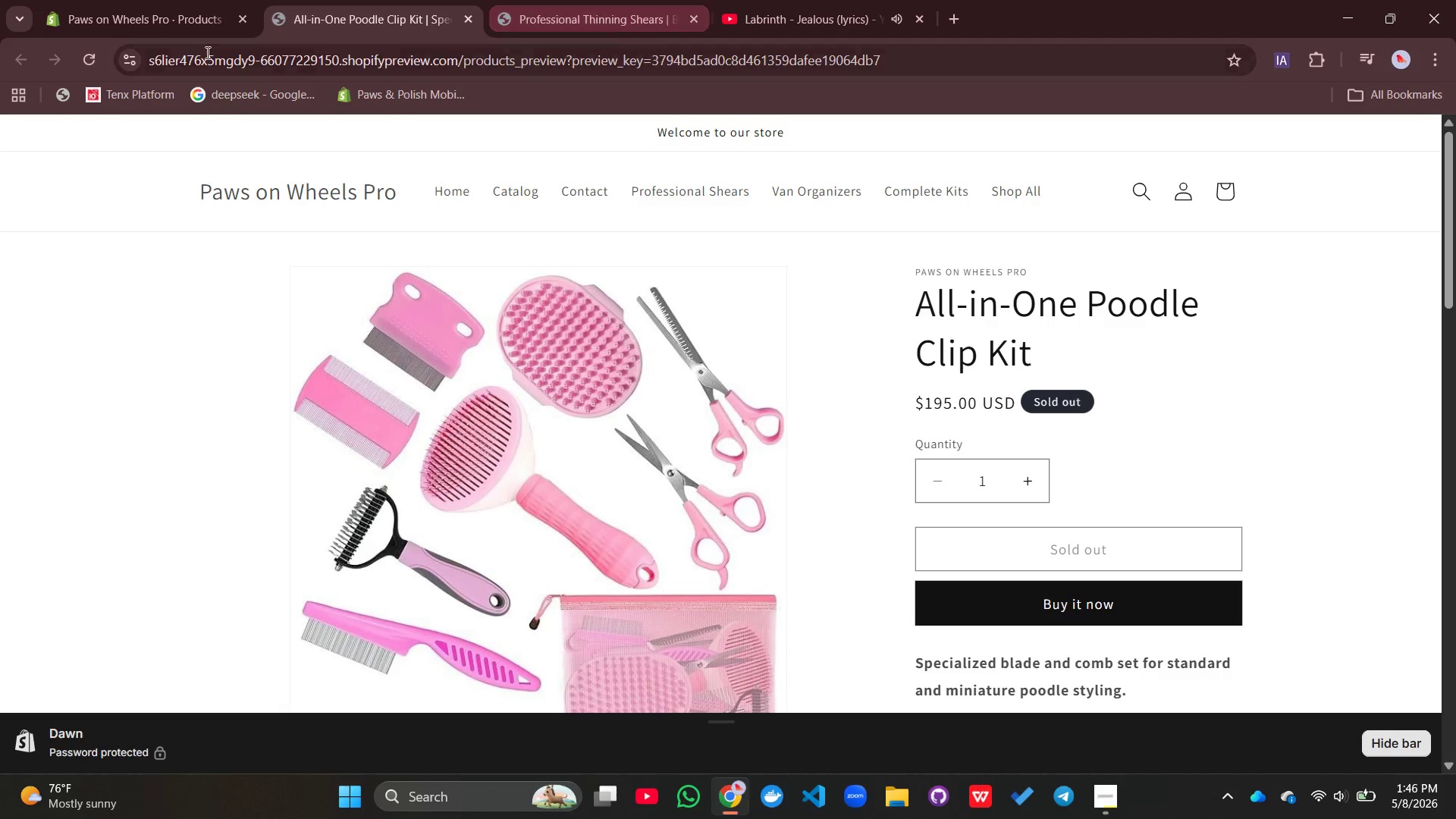 
left_click([96, 20])
 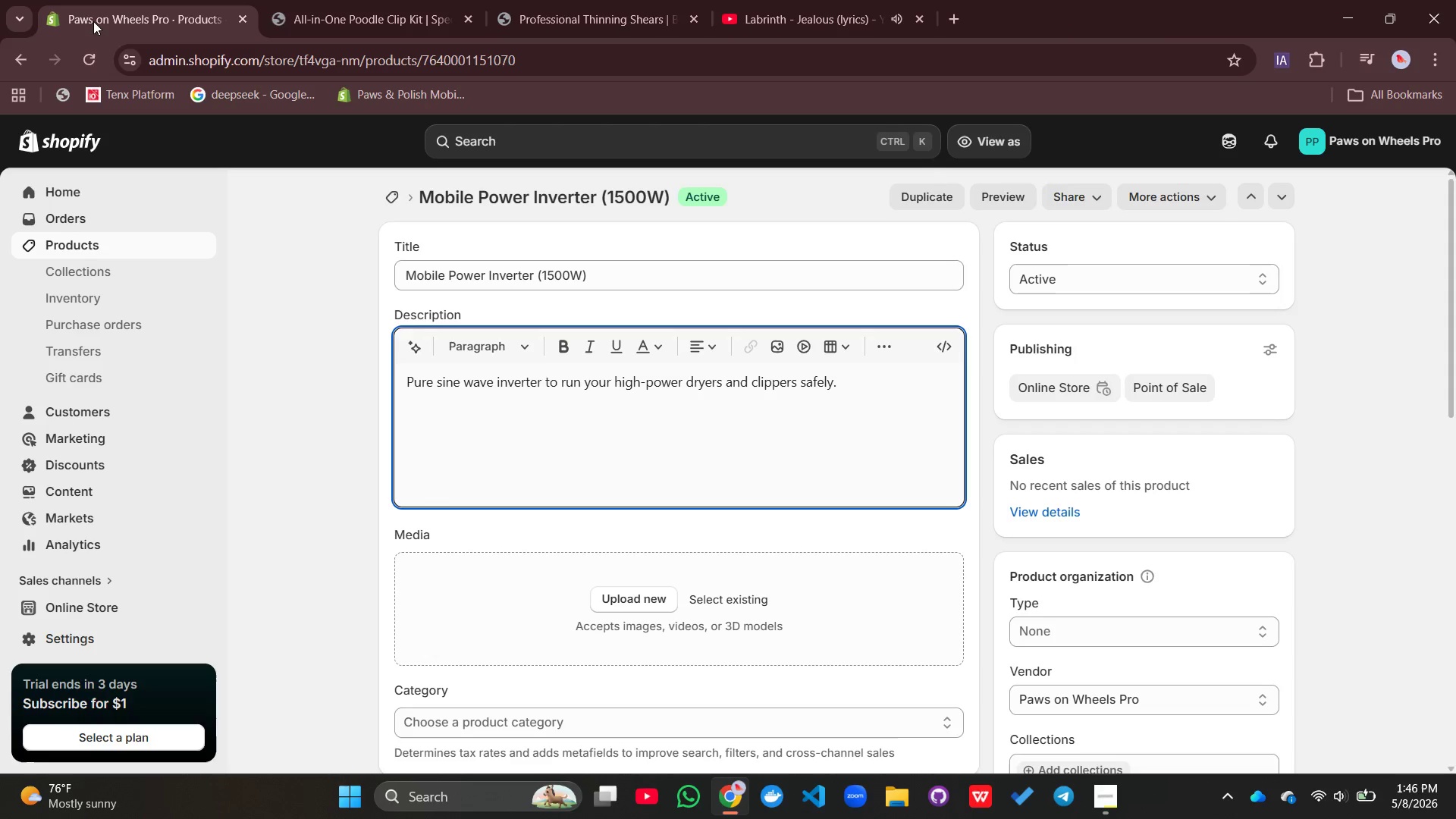 
hold_key(key=VolumeUp, duration=1.0)
 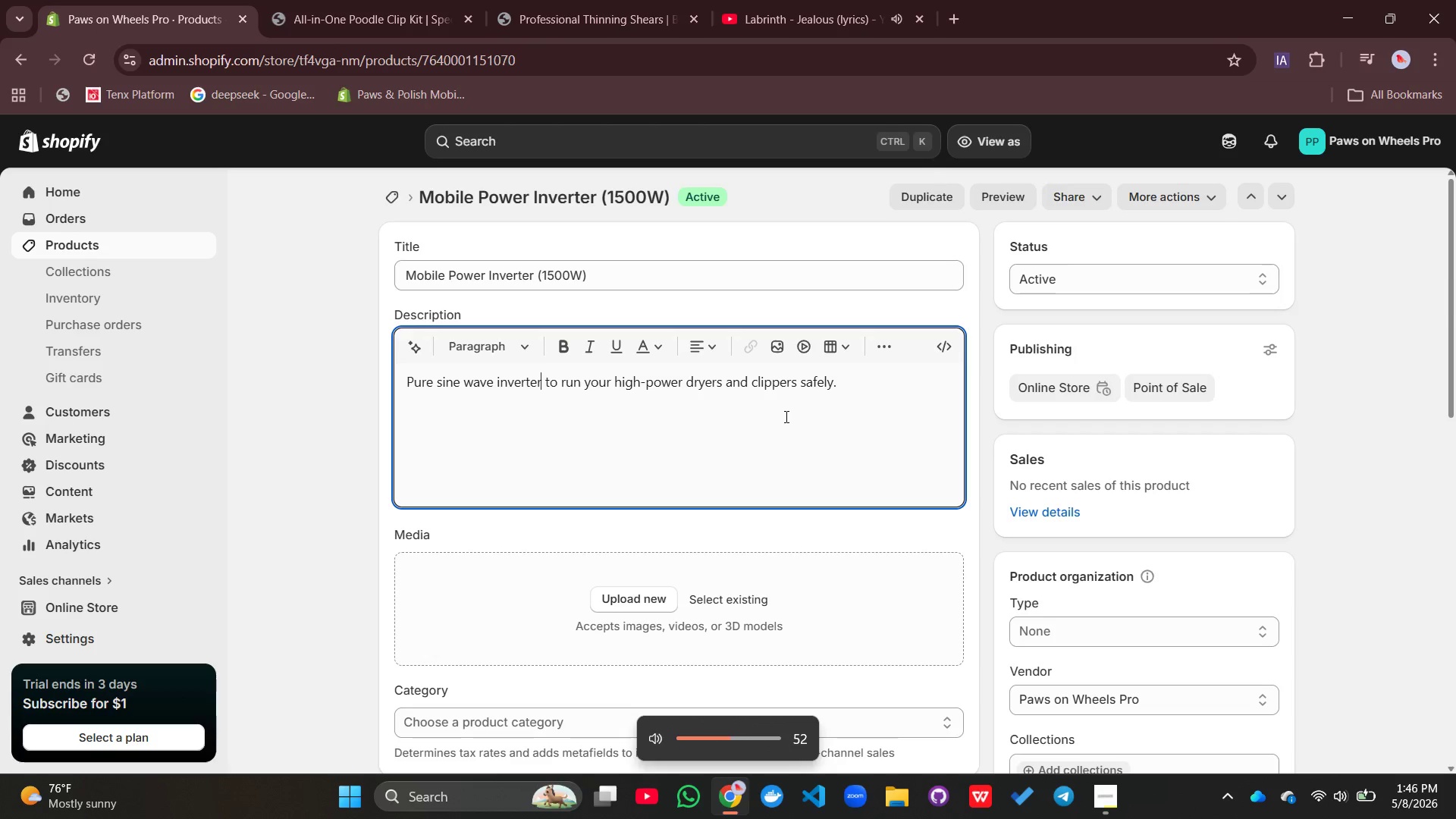 
left_click([785, 416])
 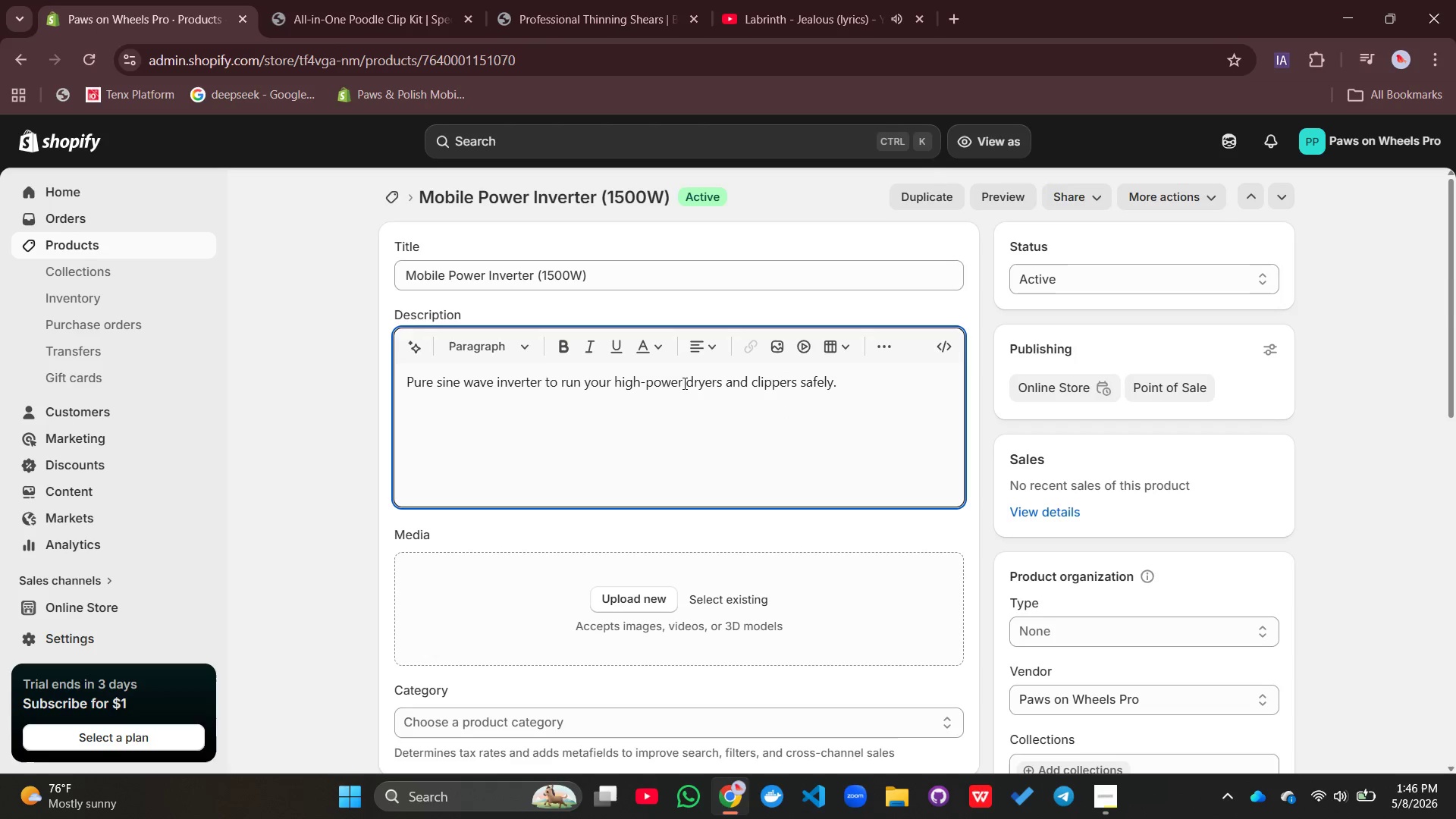 
double_click([683, 383])
 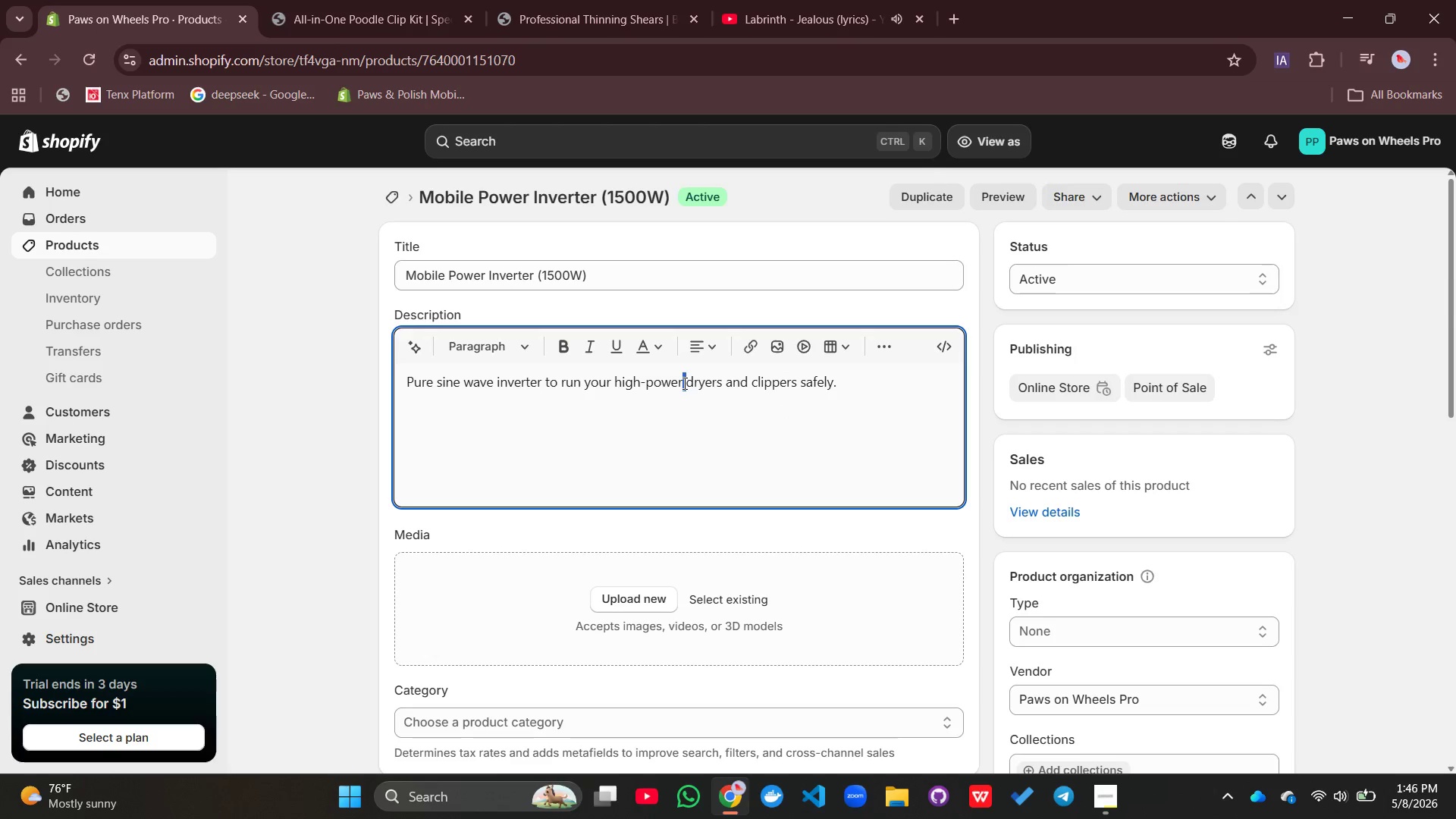 
triple_click([683, 383])
 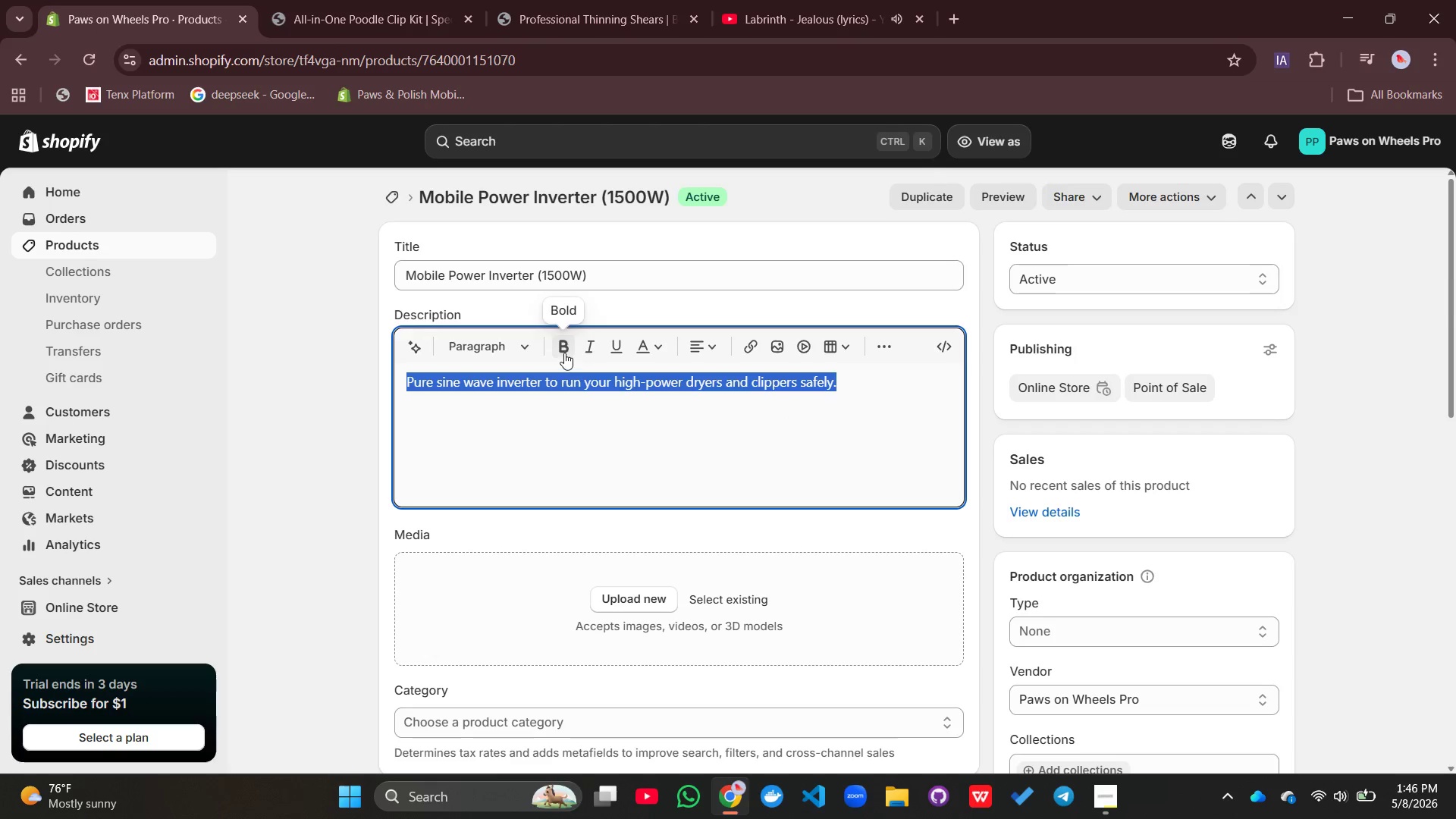 
left_click([557, 330])
 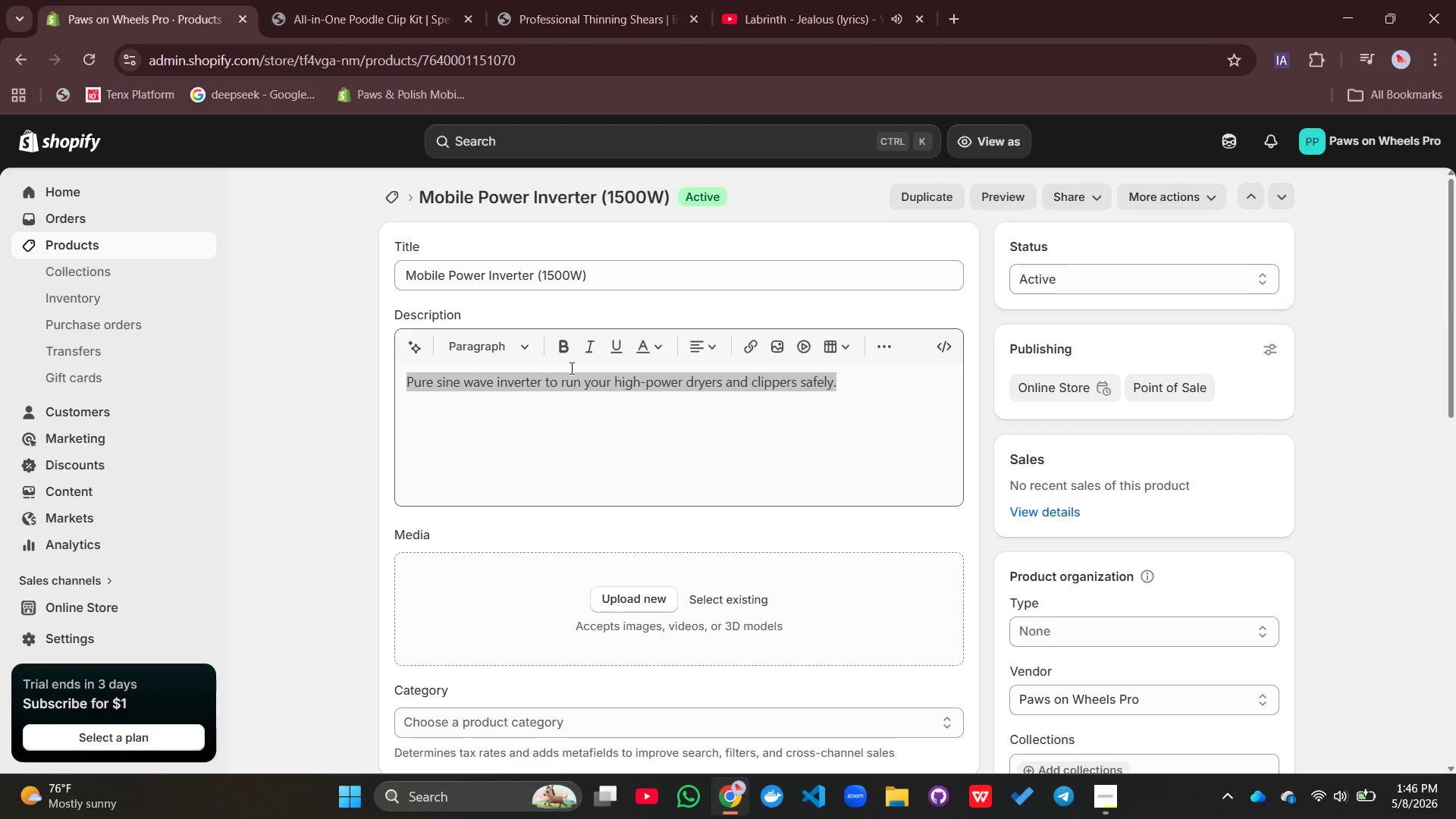 
left_click([563, 344])
 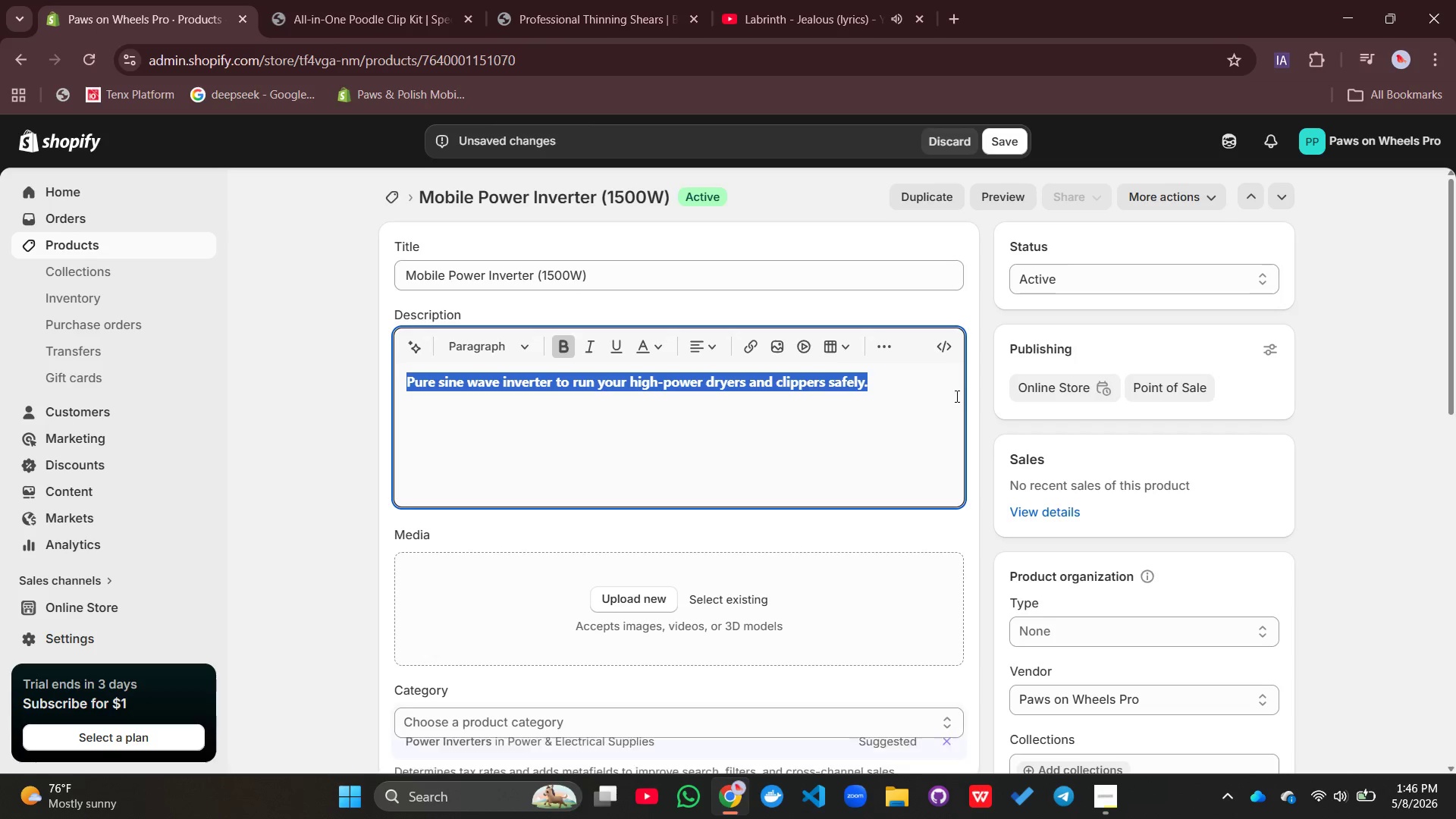 
left_click([913, 394])
 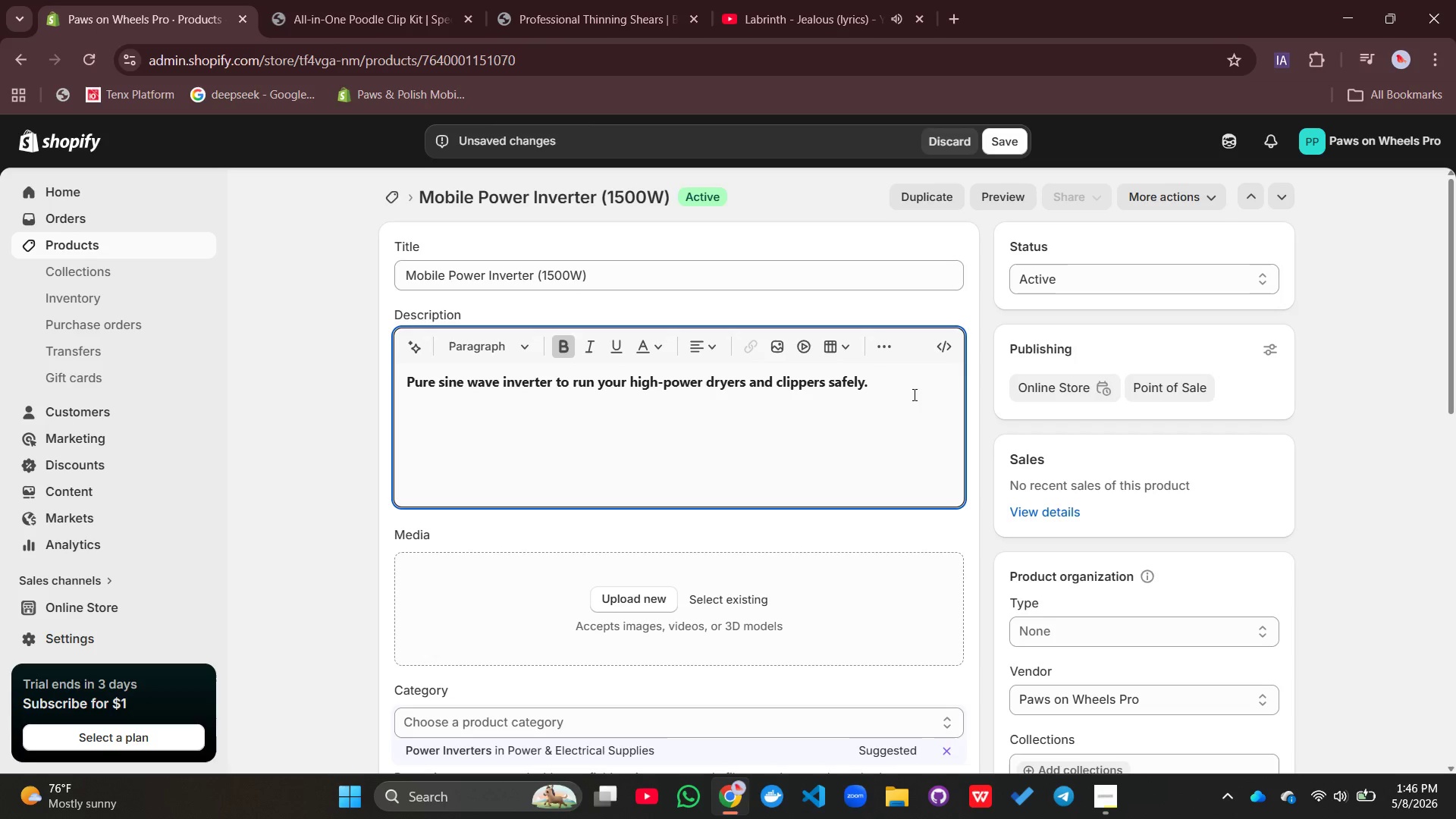 
key(Enter)
 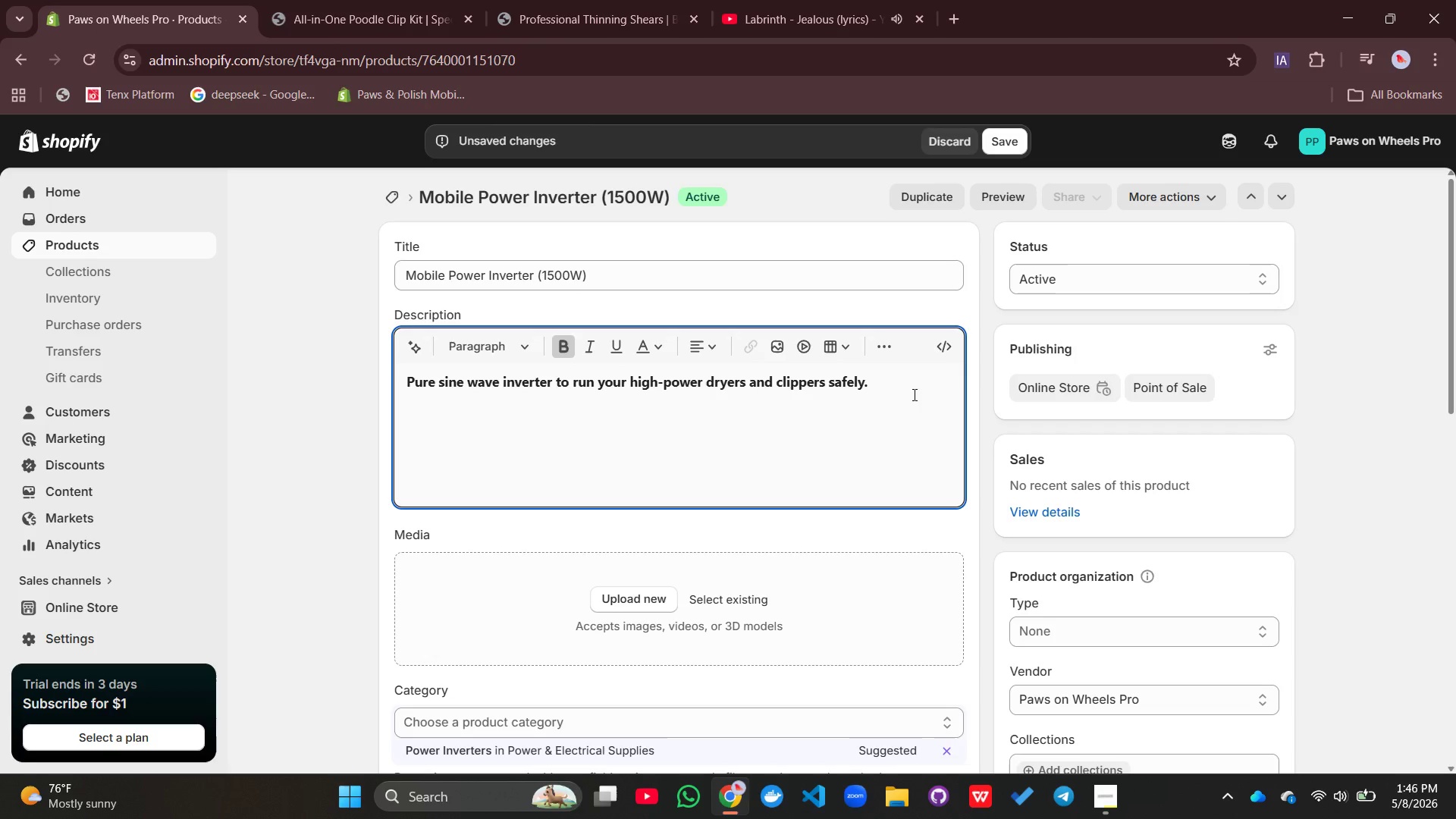 
type(Key Feature:)
 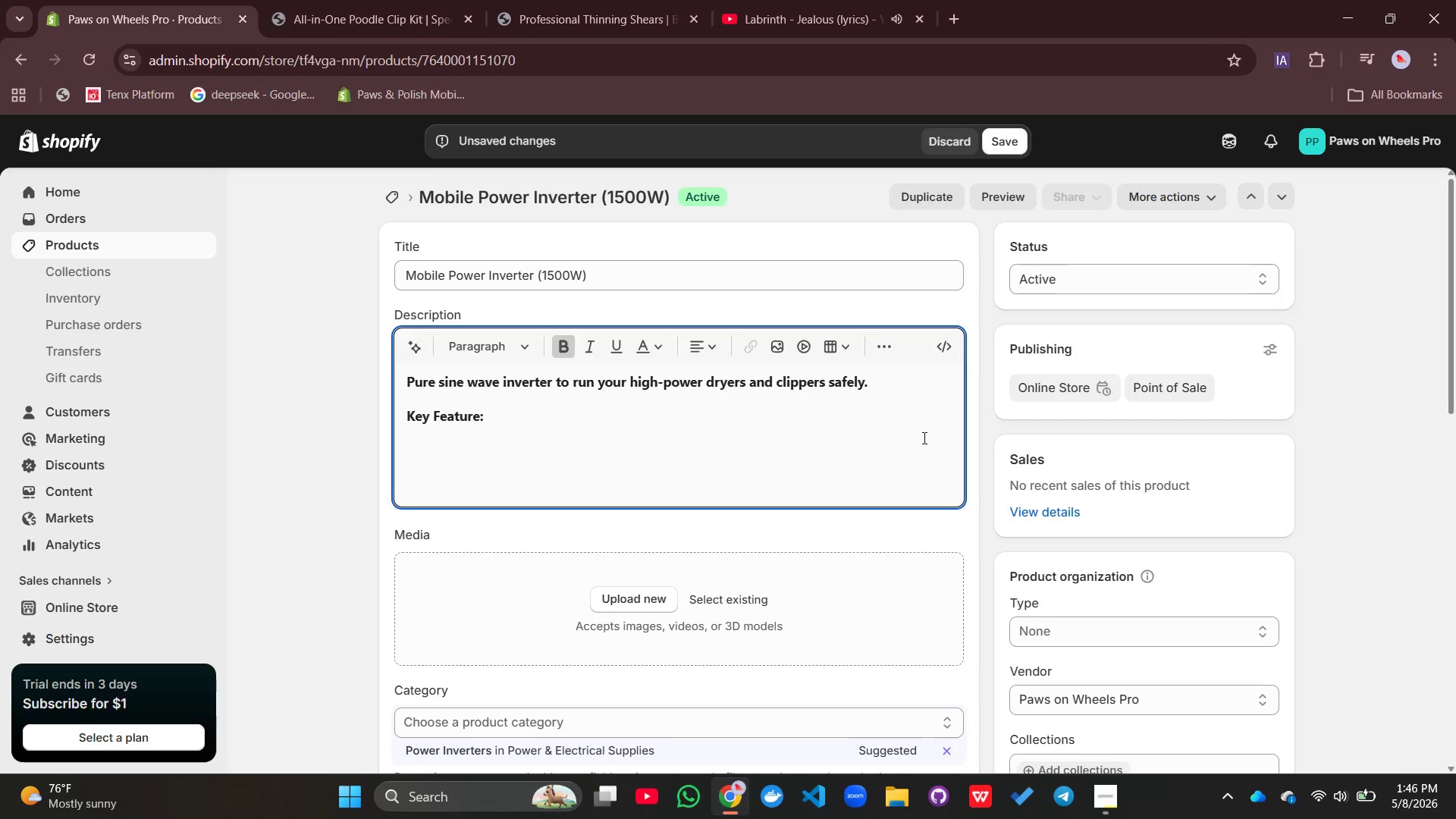 
left_click([566, 348])
 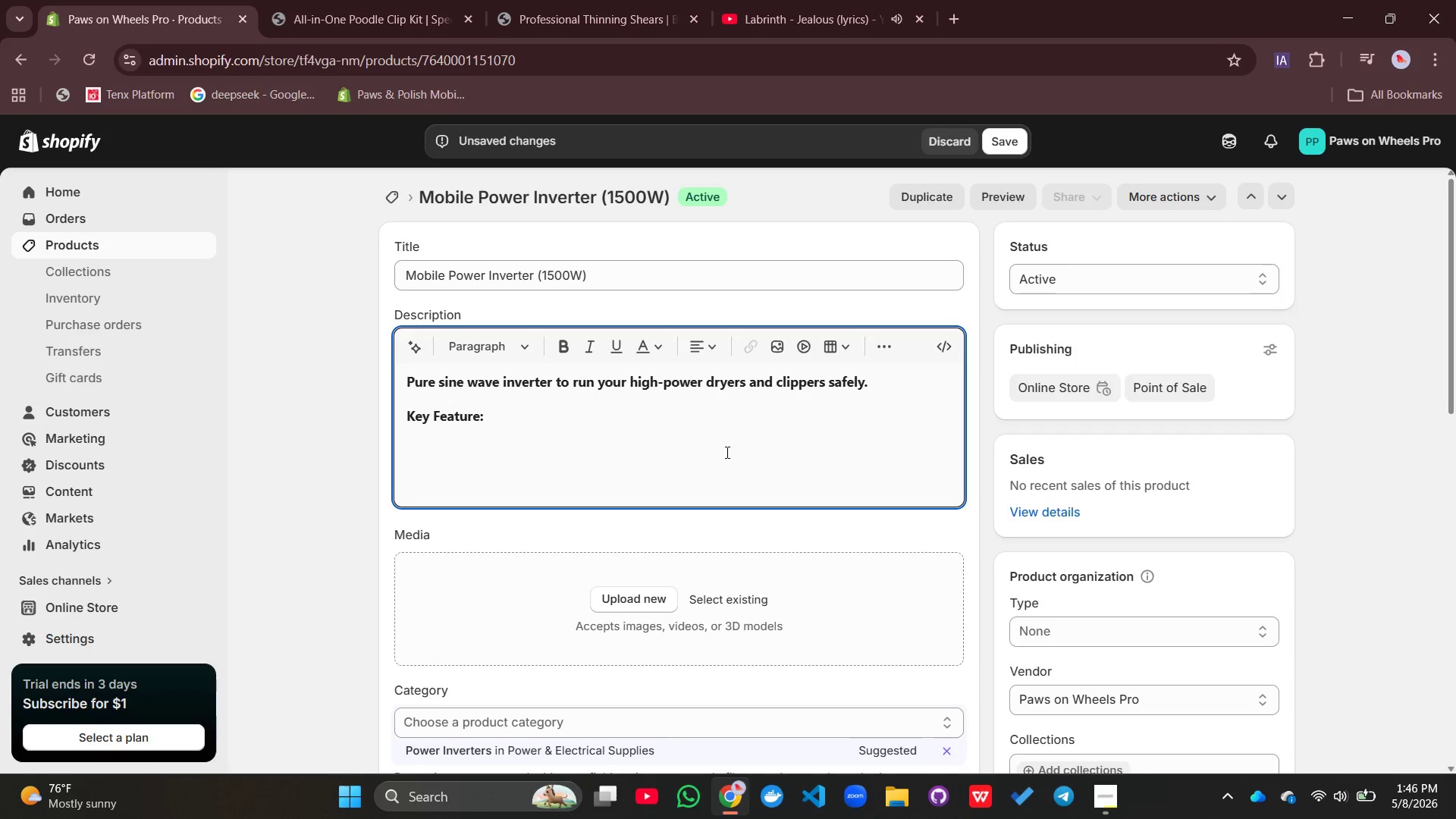 
key(Enter)
 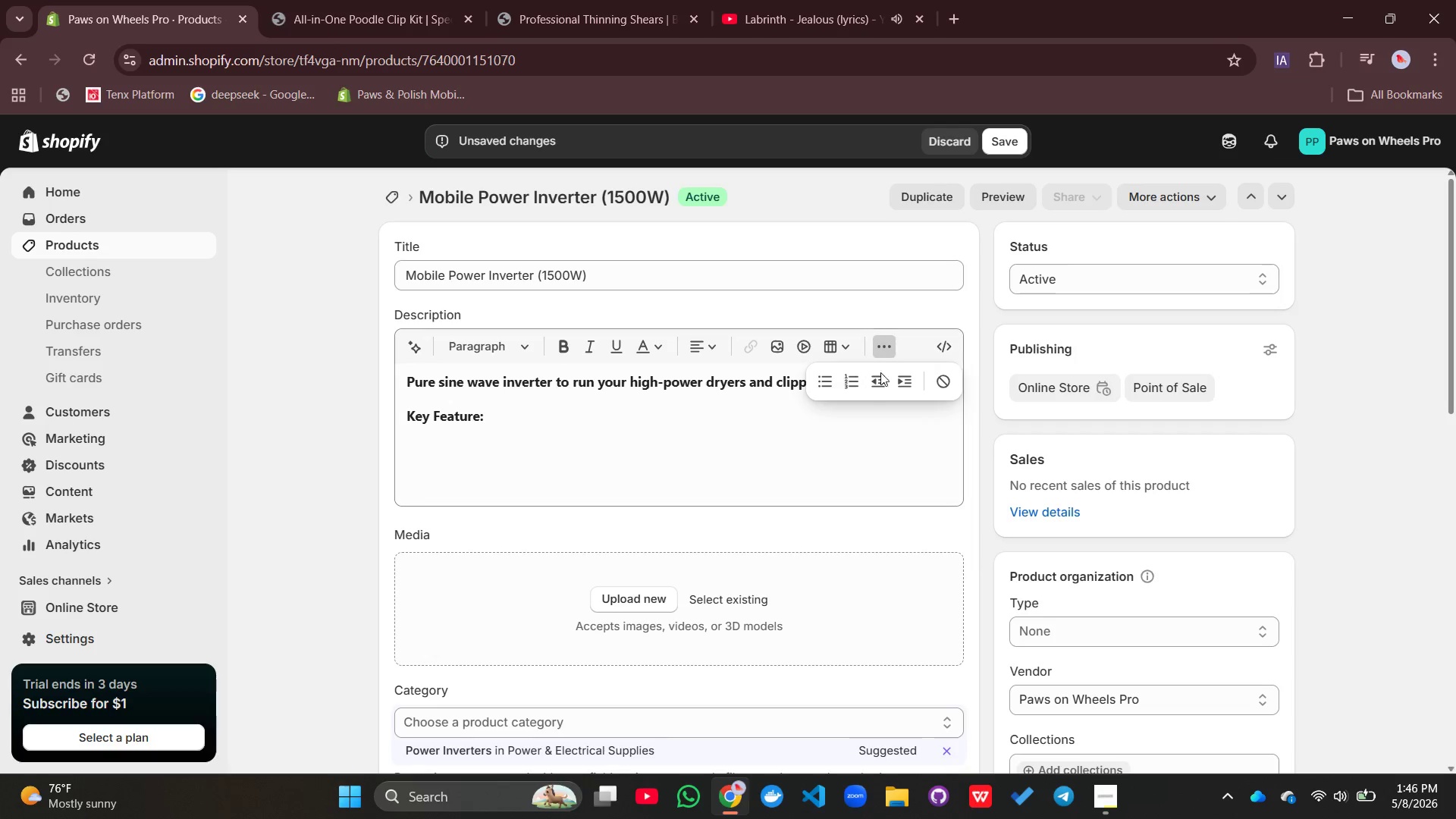 
left_click([828, 393])
 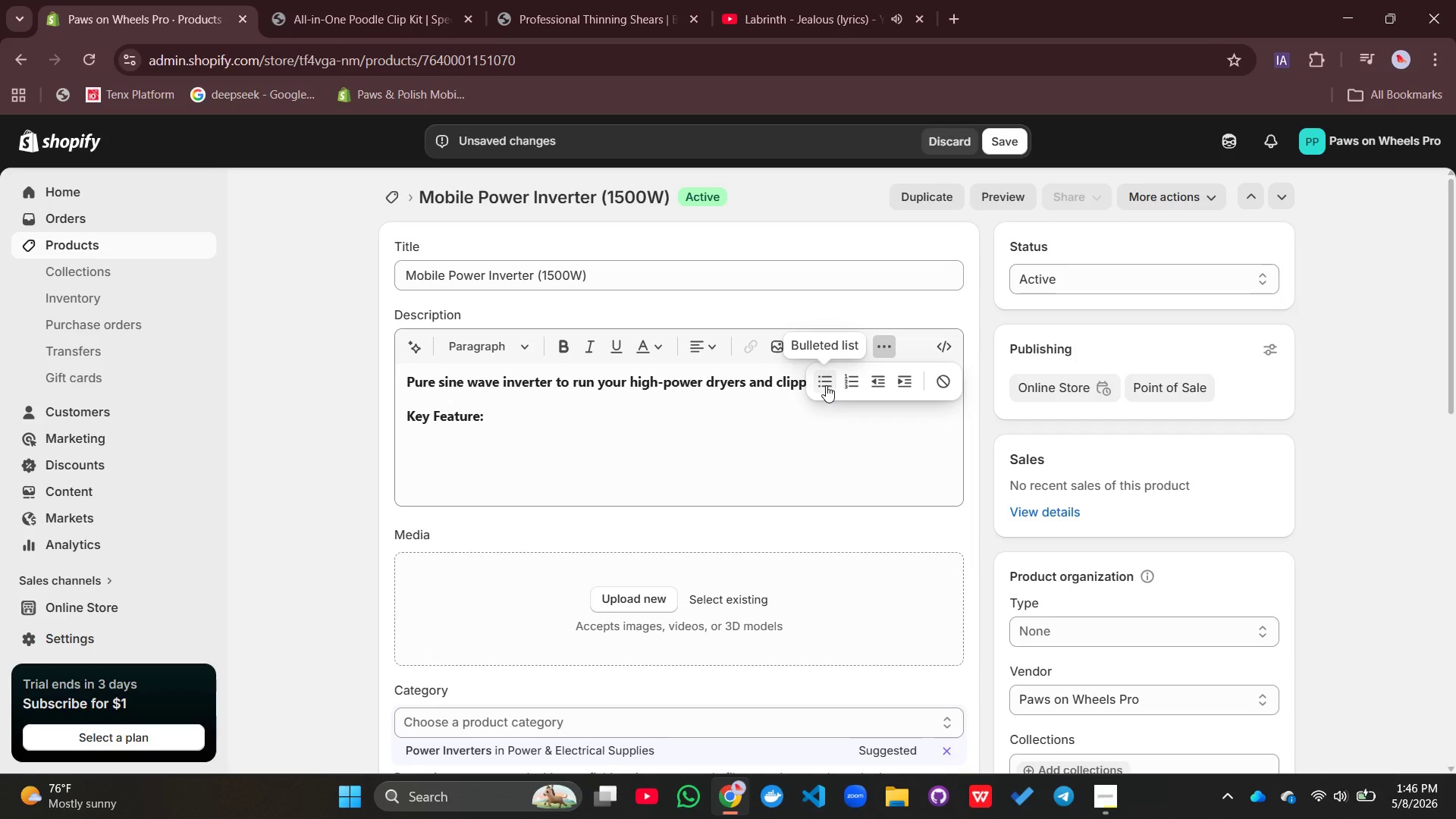 
left_click([826, 385])
 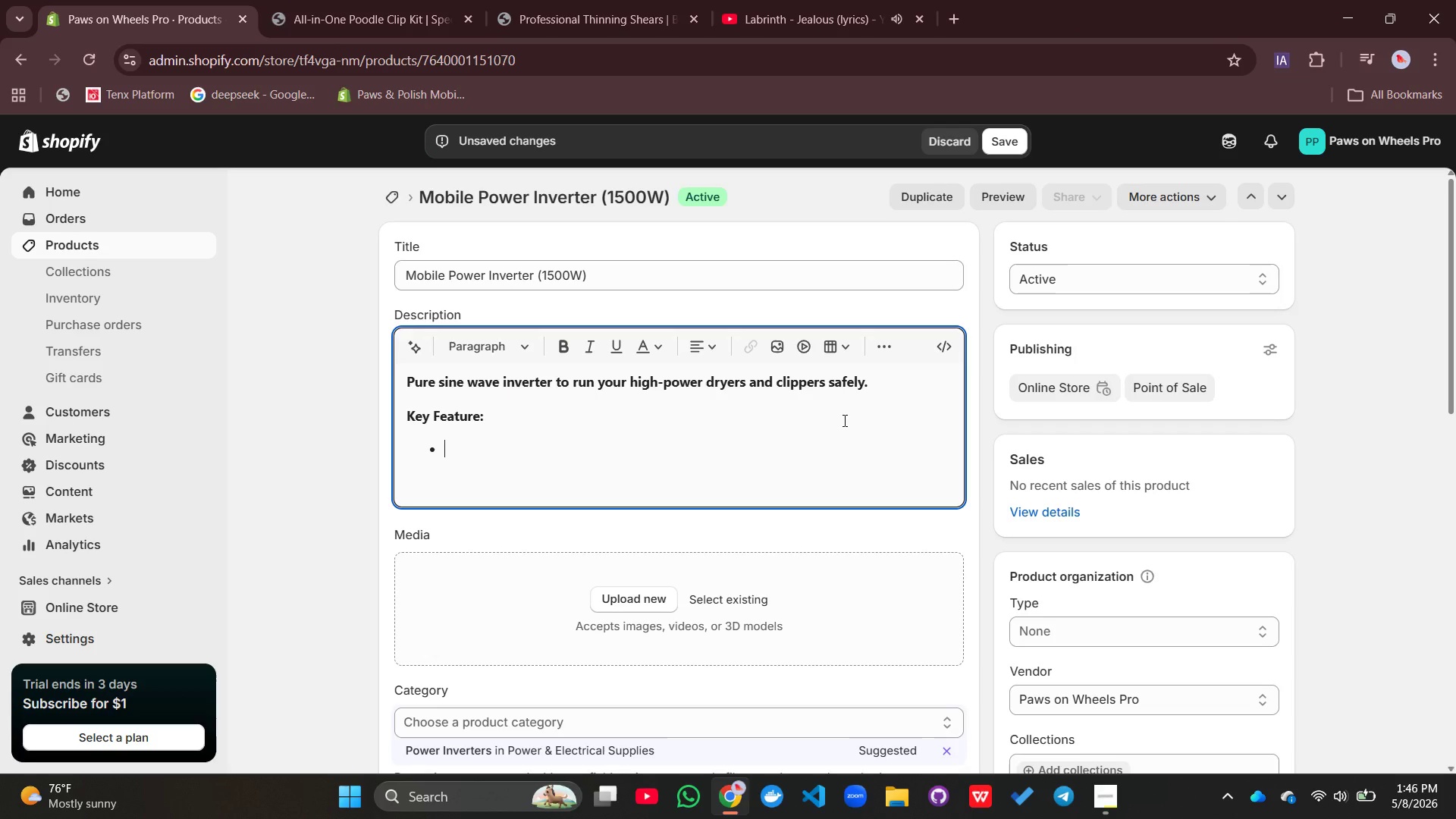 
type(Pure is=)
key(Backspace)
key(Backspace)
key(Backspace)
type(sine wave outpt)
key(Backspace)
type(ut for senitive electronics)
 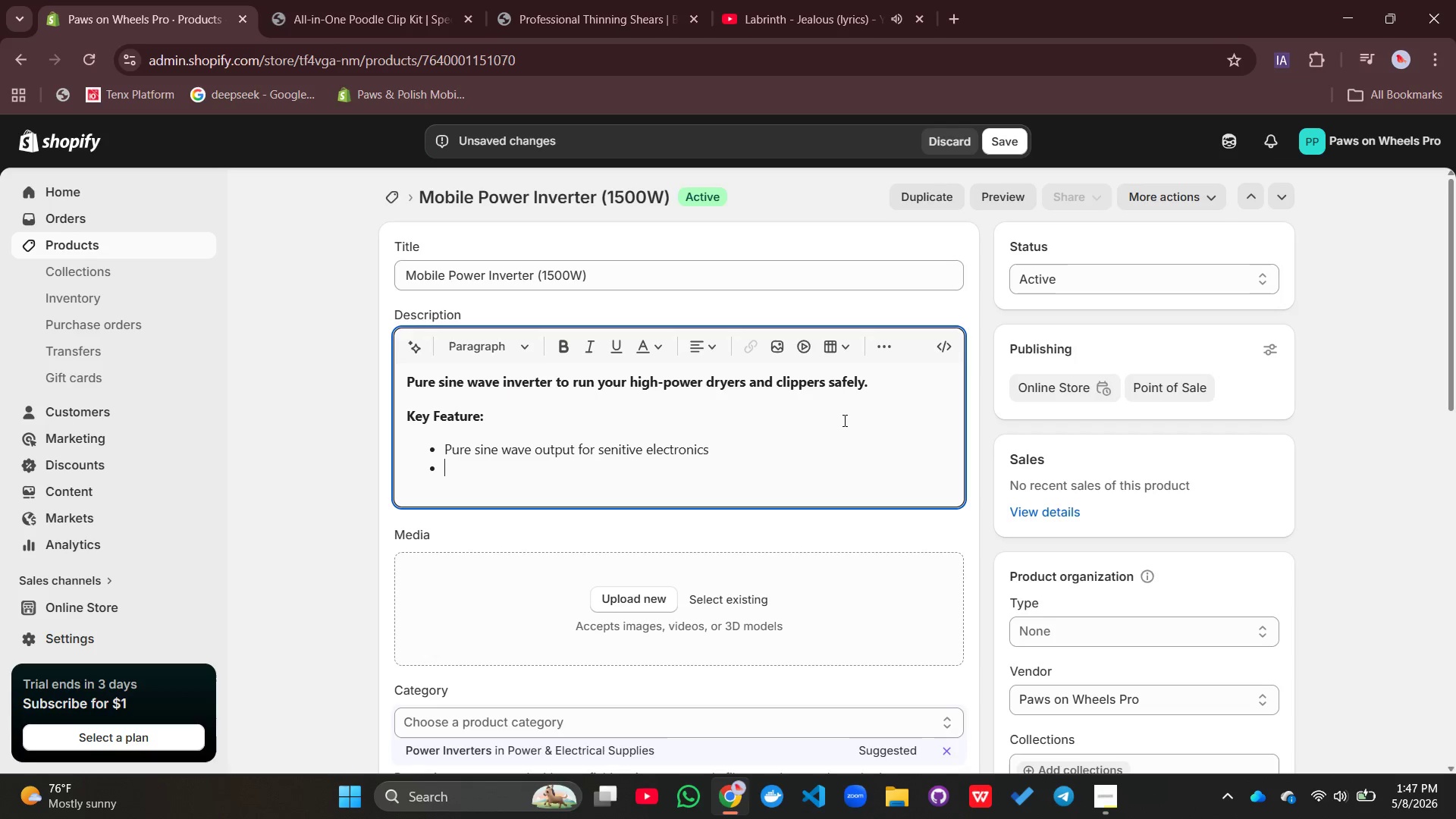 
key(Enter)
 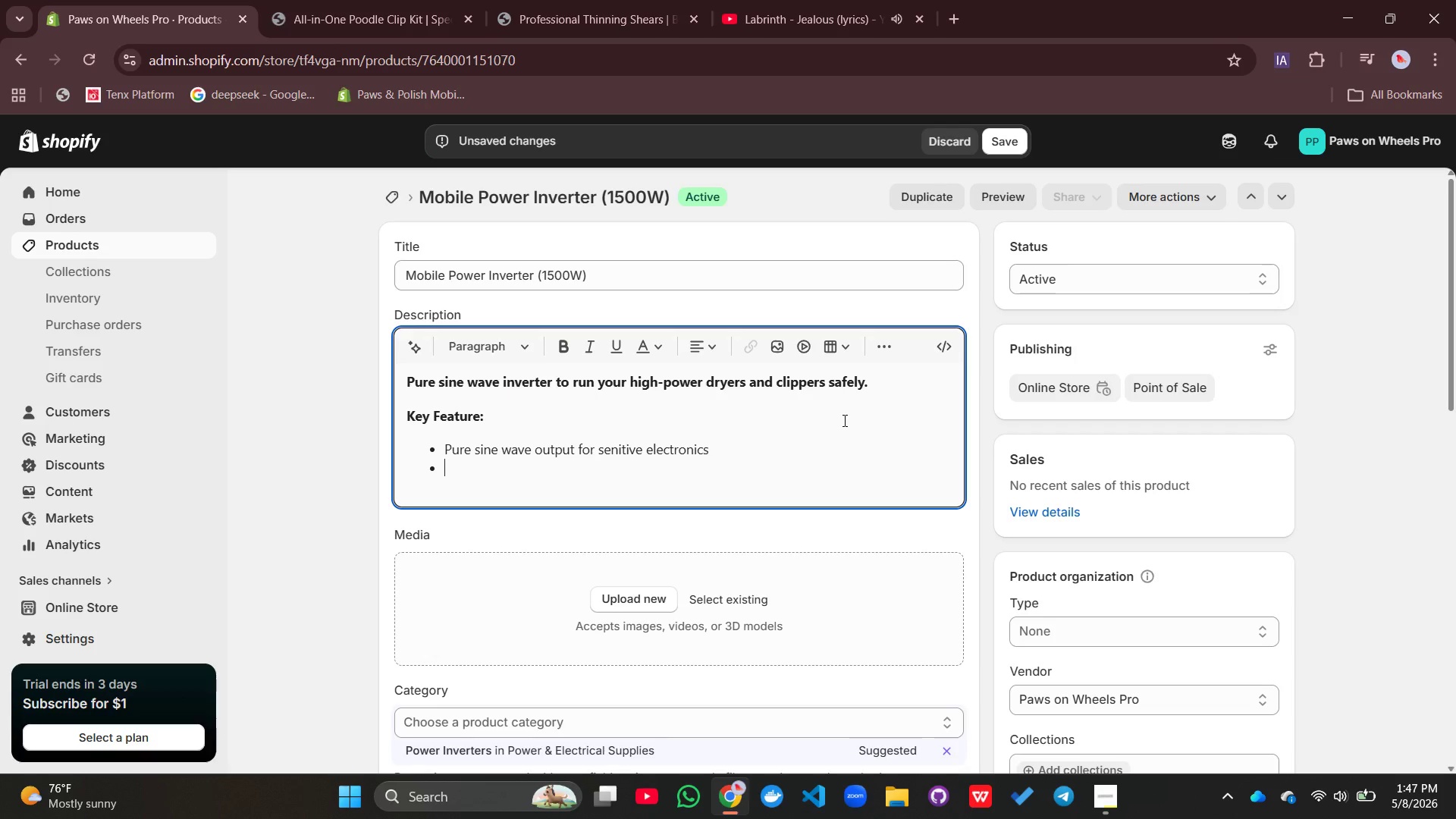 
type(1500W continuous poer)
key(Backspace)
key(Backspace)
type(wer capacitu)
key(Backspace)
type(y)
 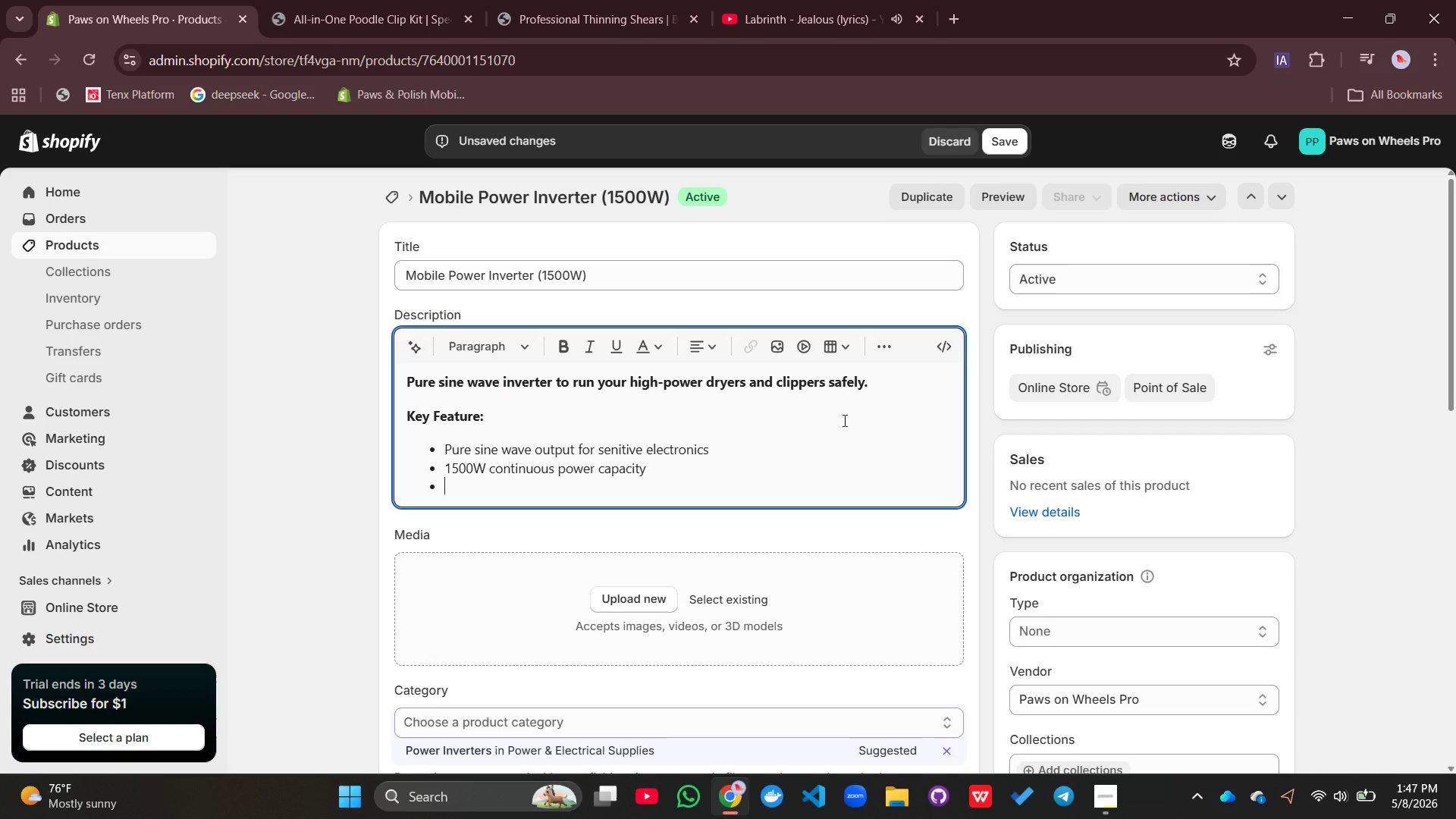 
 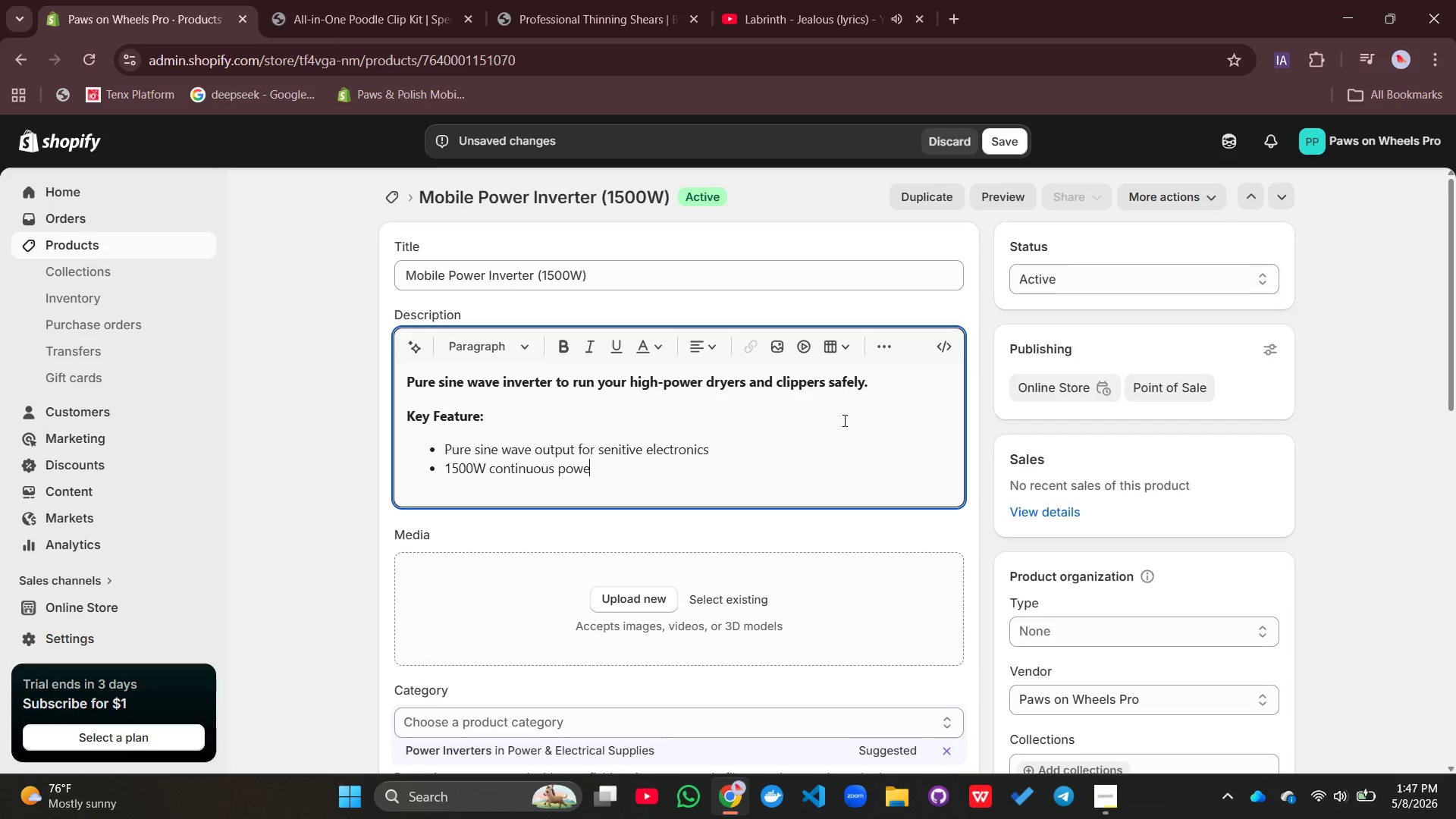 
key(Enter)
 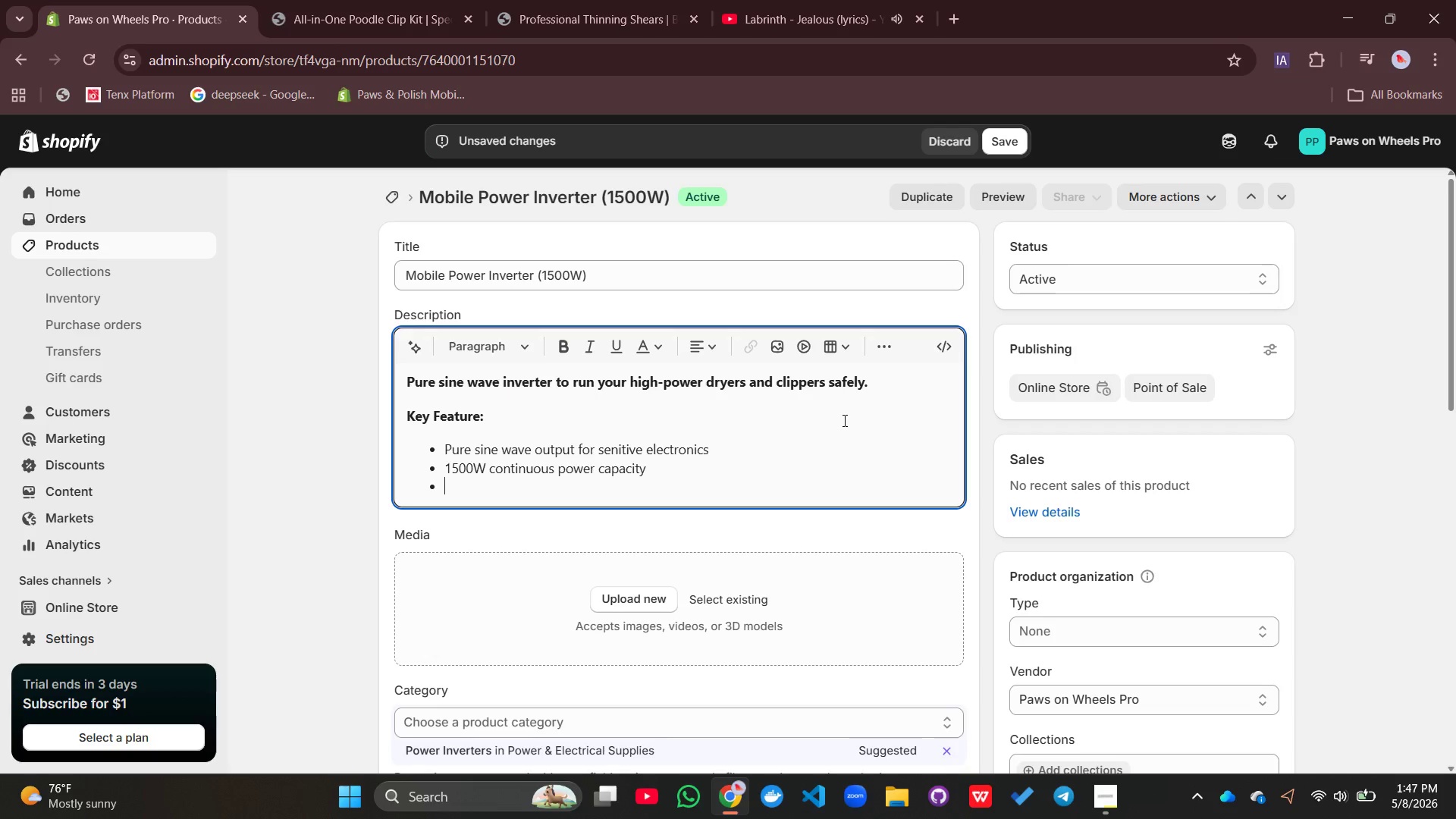 
type(3000W peak power for startup surges)
 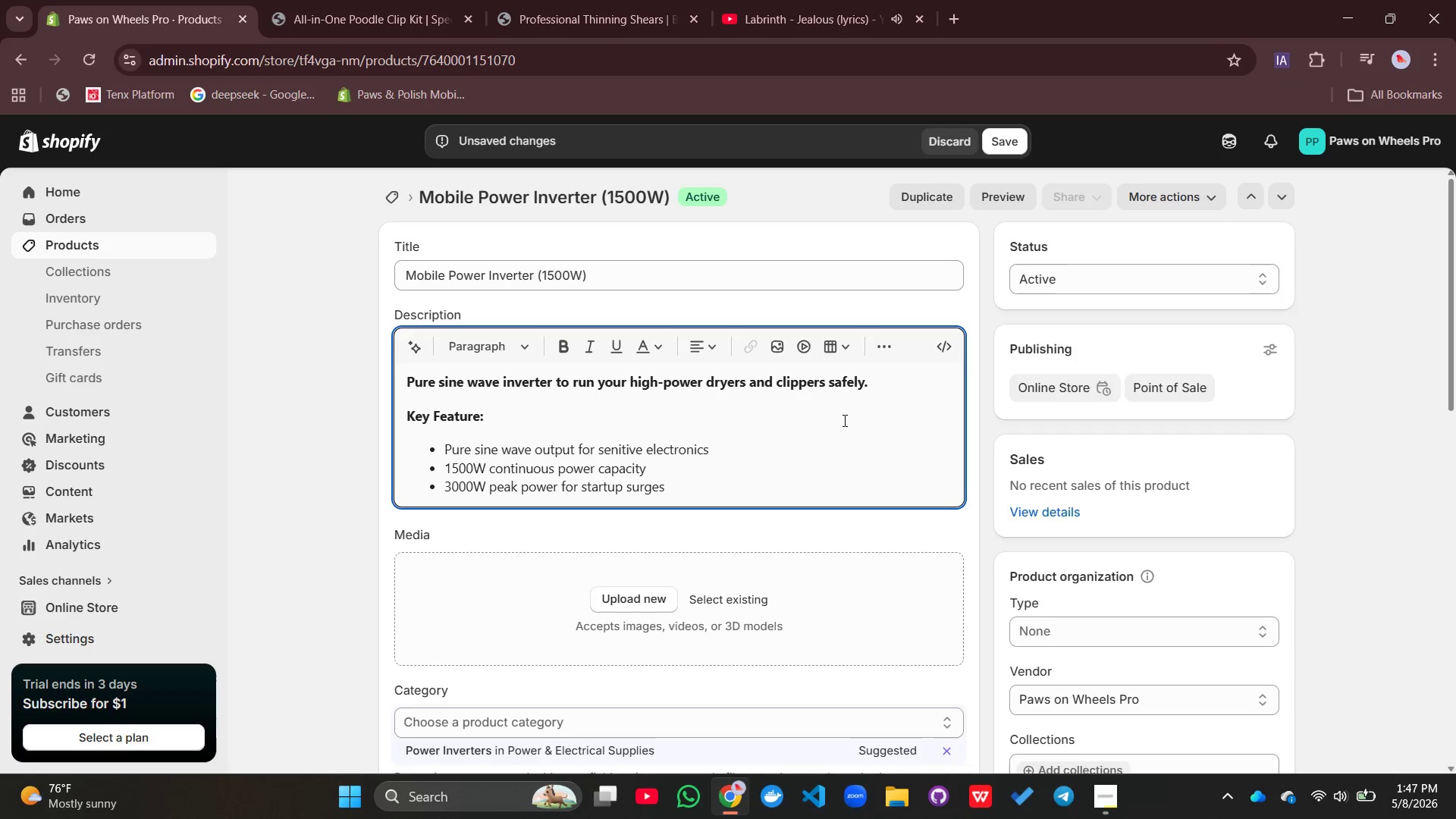 
key(Enter)
 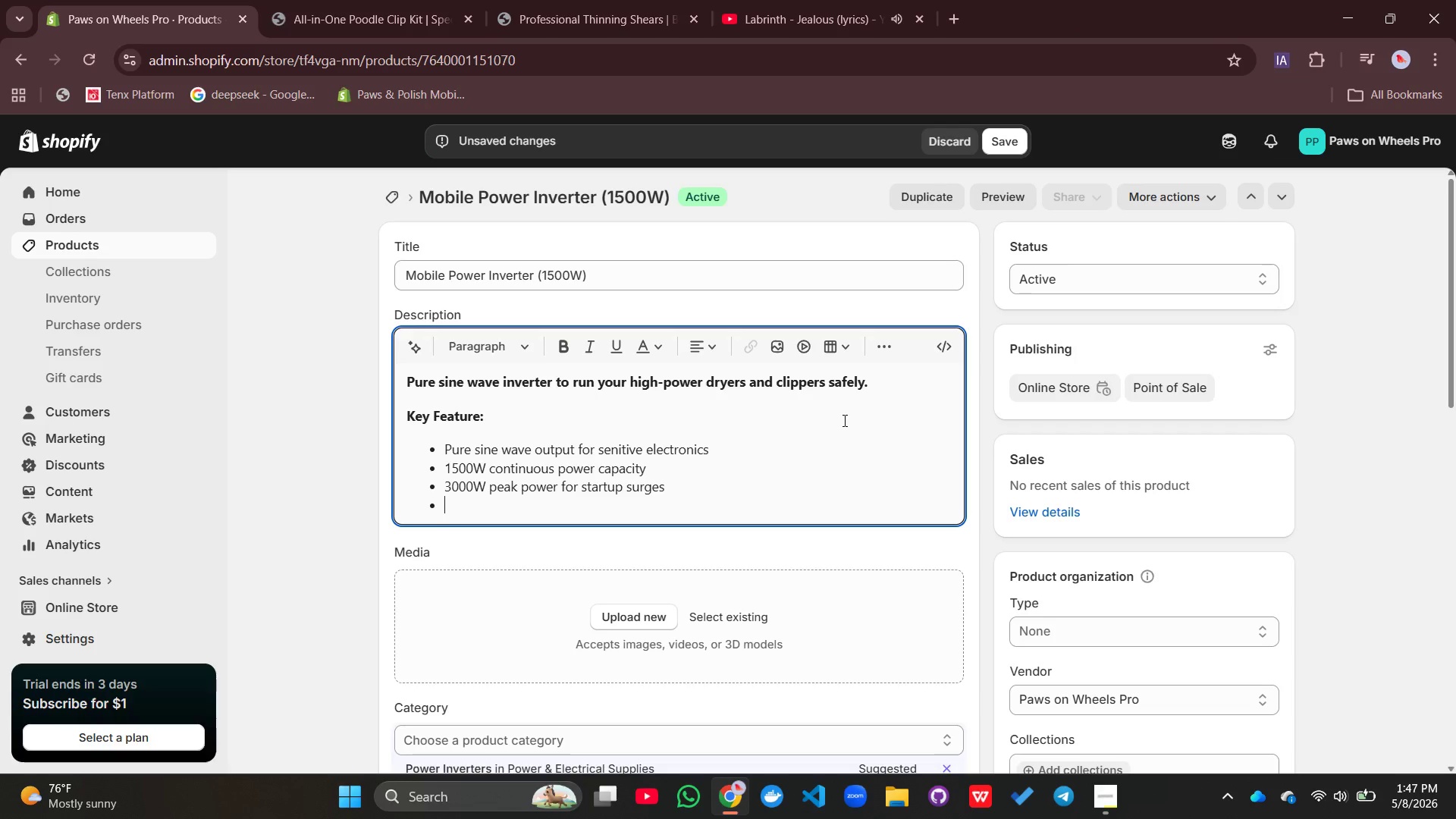 
type(Runs mutliple tools simultaneou)
 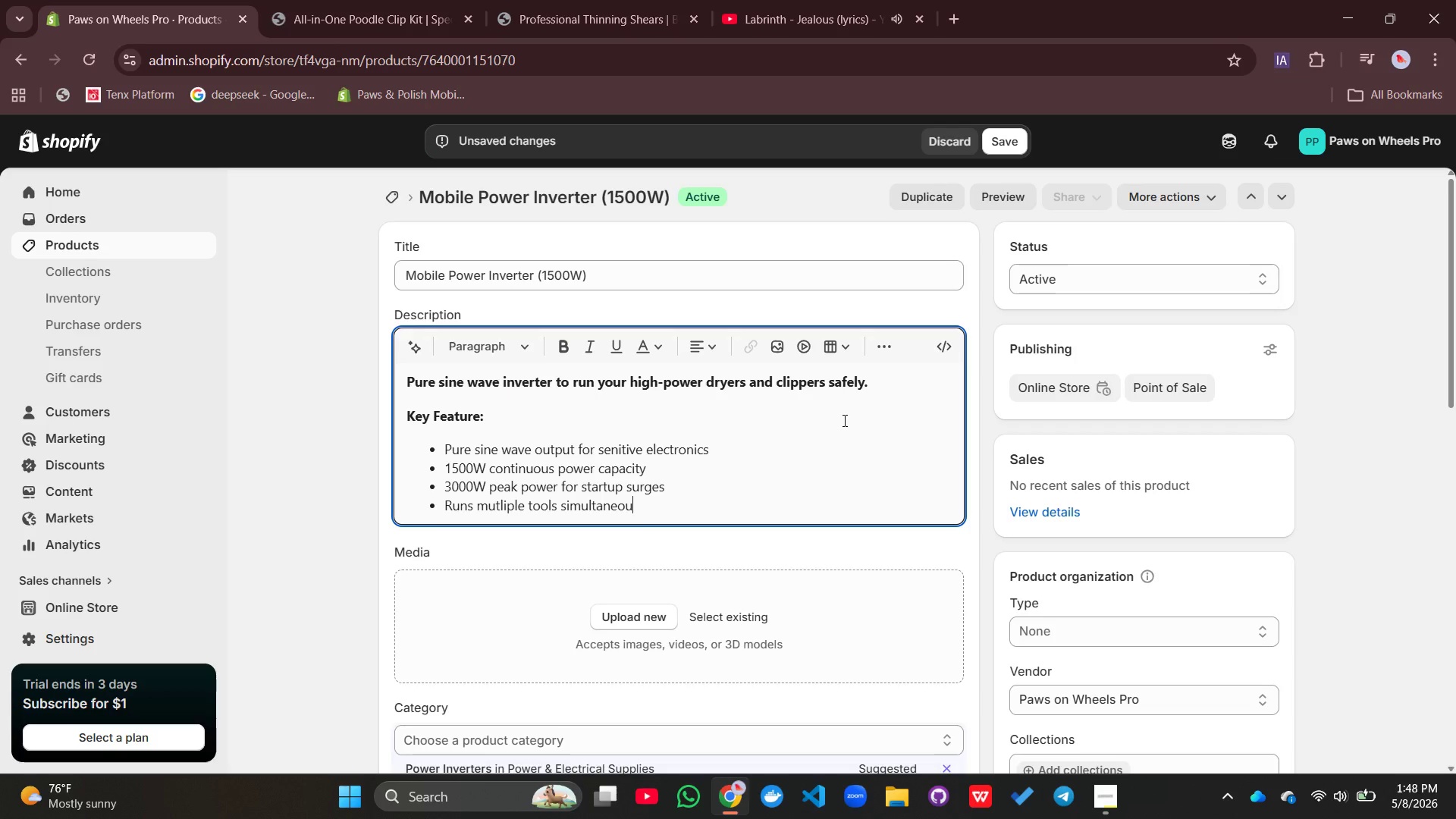 
type(sly)
 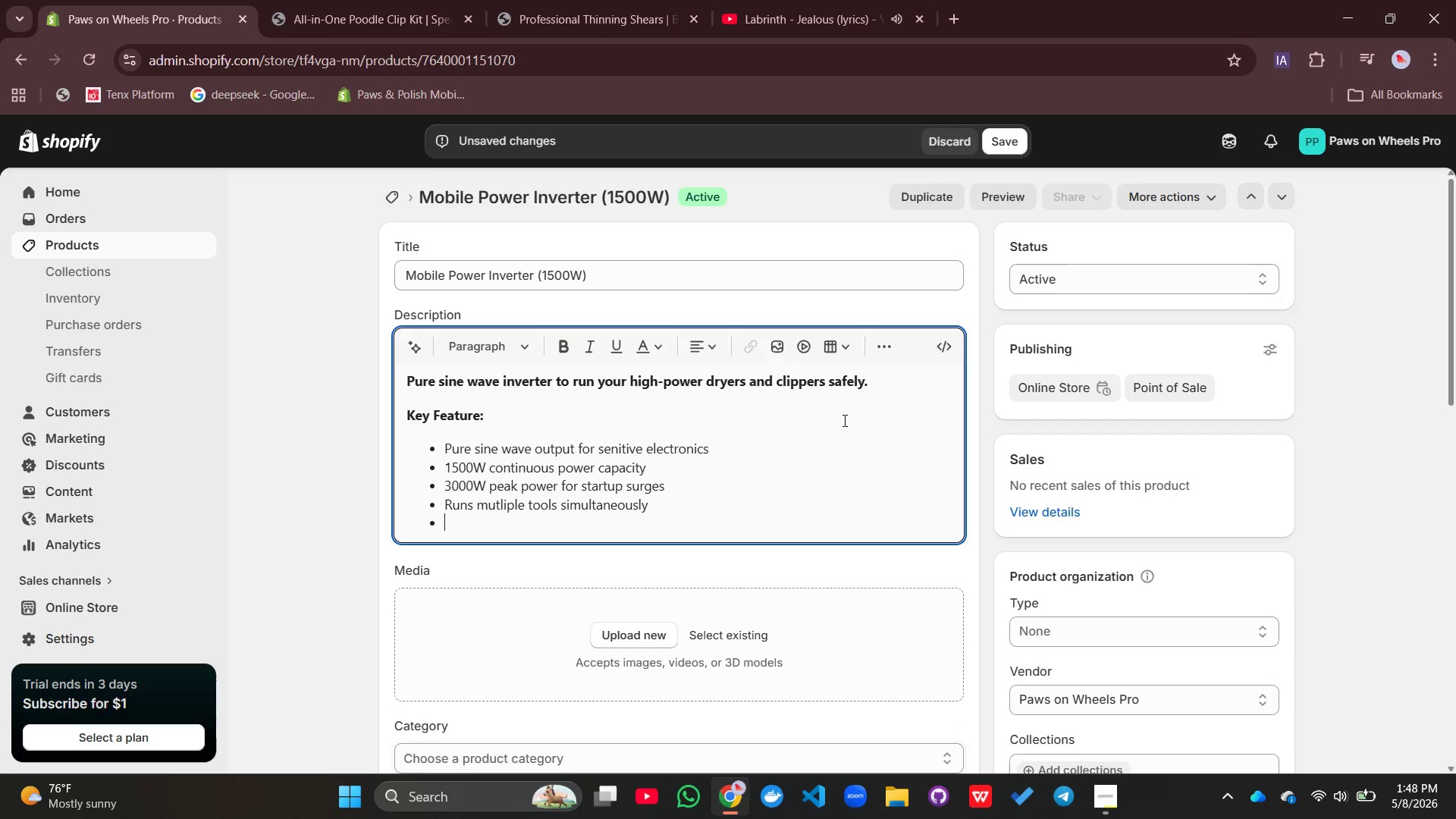 
key(Enter)
 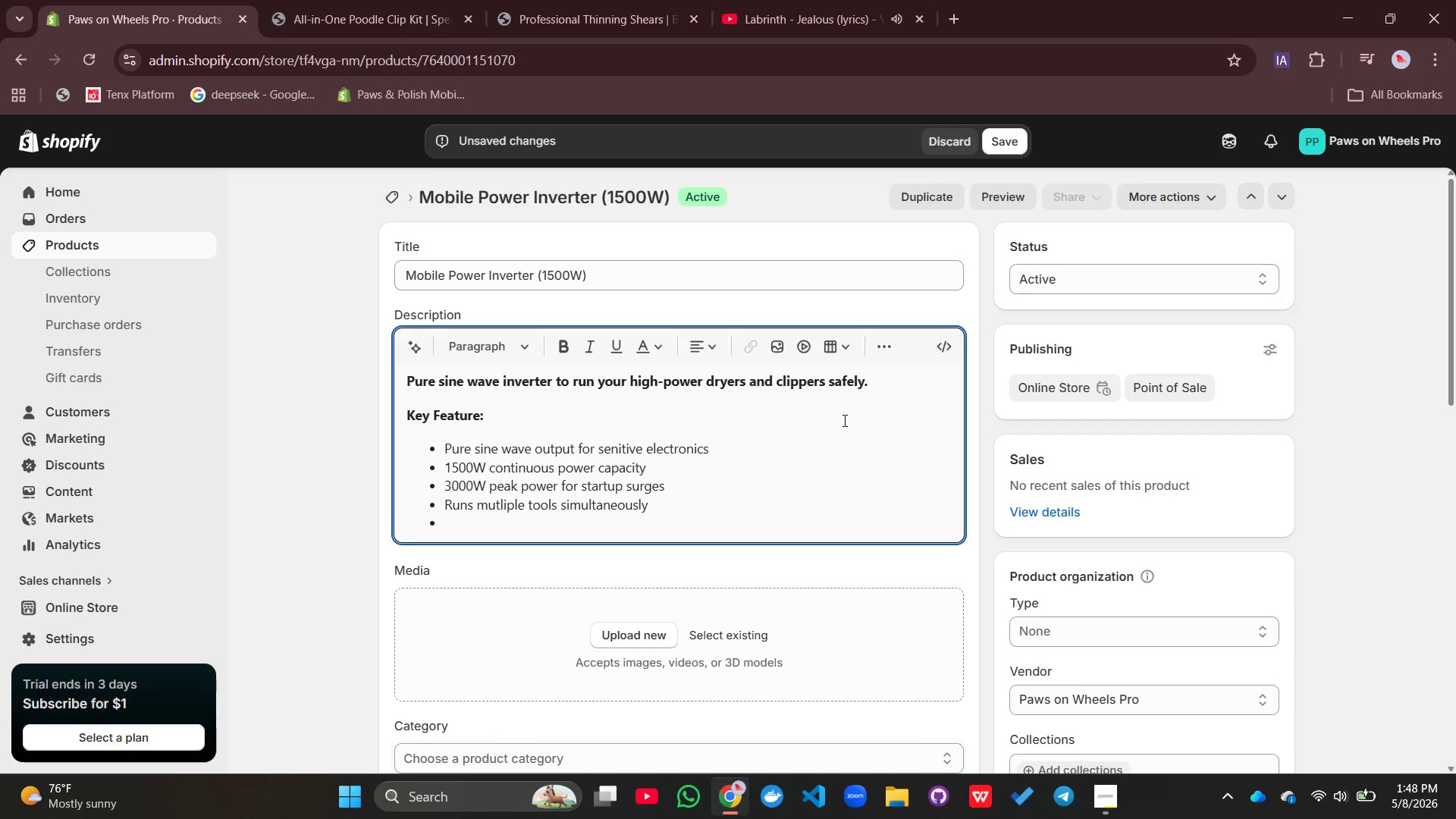 
type(Built-in safety protectiom)
key(Backspace)
type(n features)
 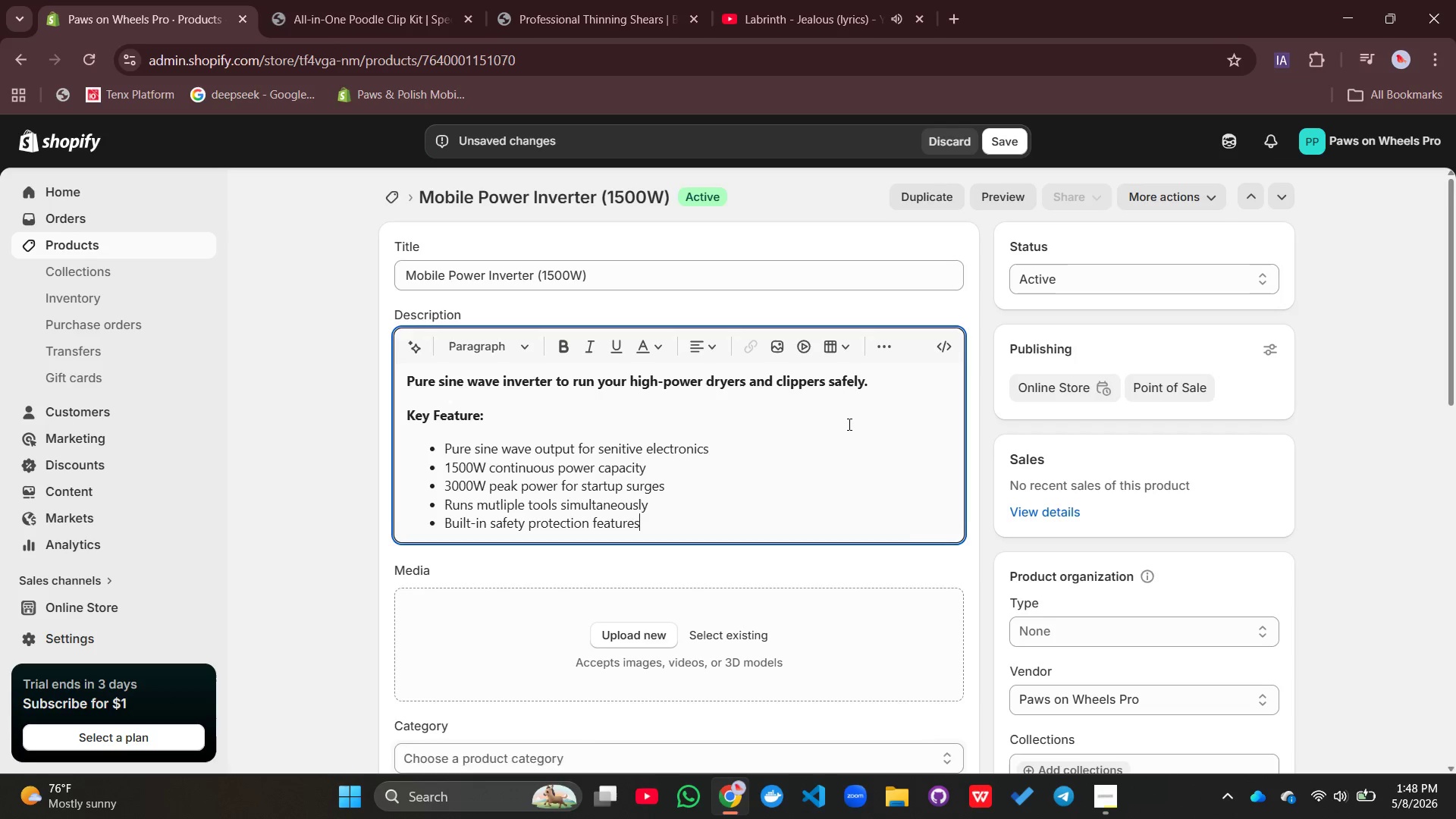 
key(Enter)
 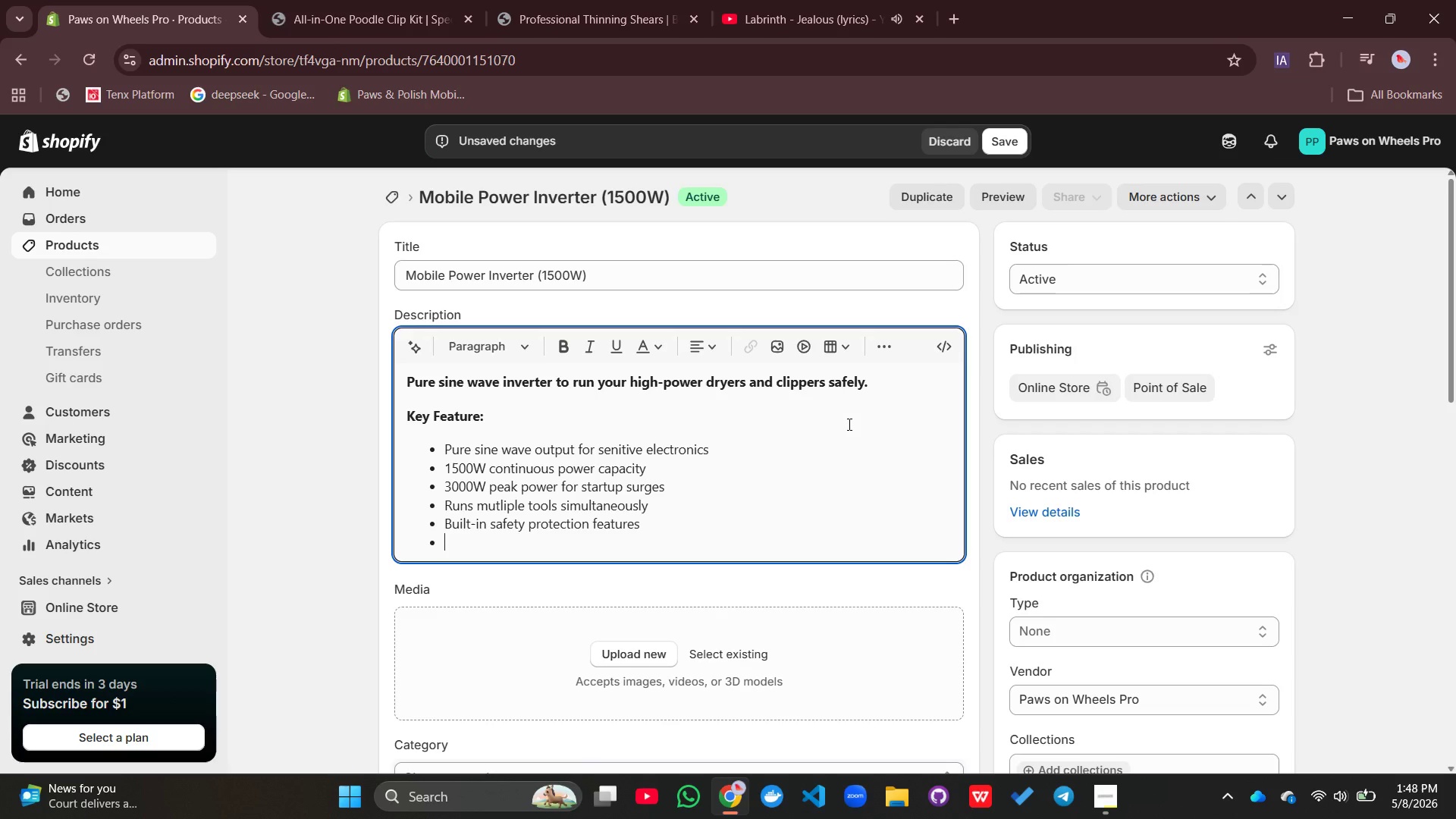 
left_click([888, 350])
 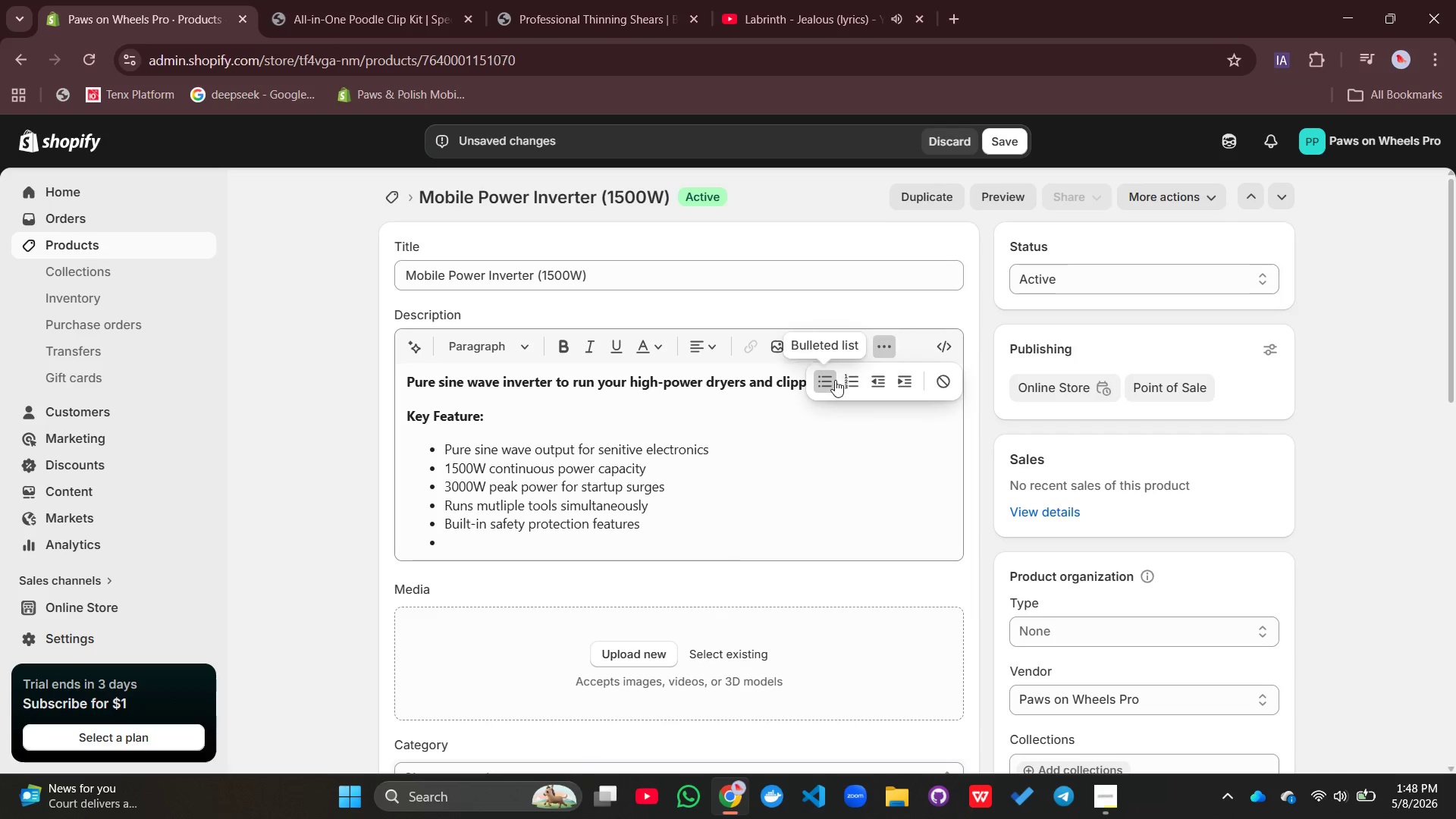 
left_click([833, 378])
 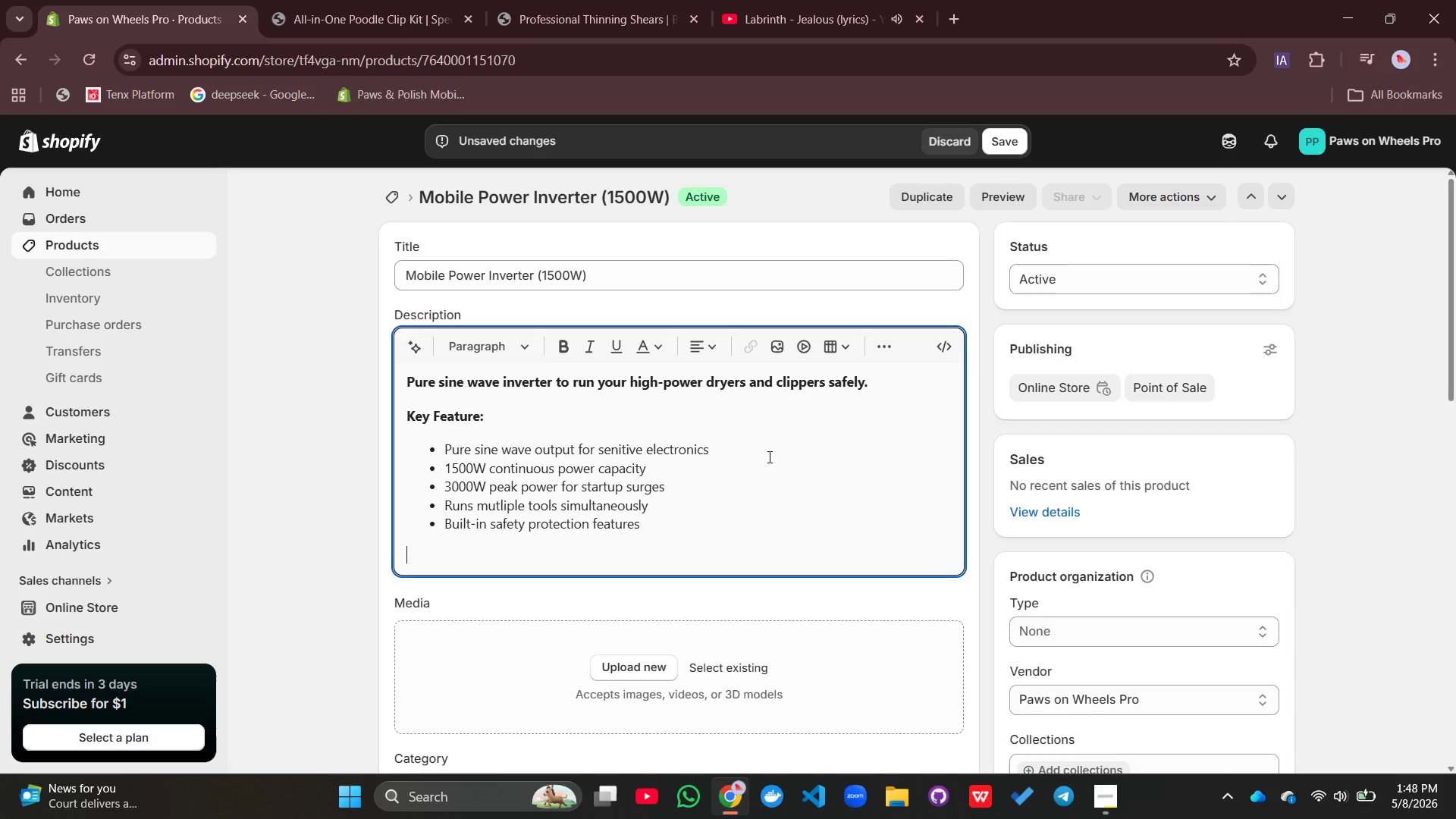 
type(Specification:)
 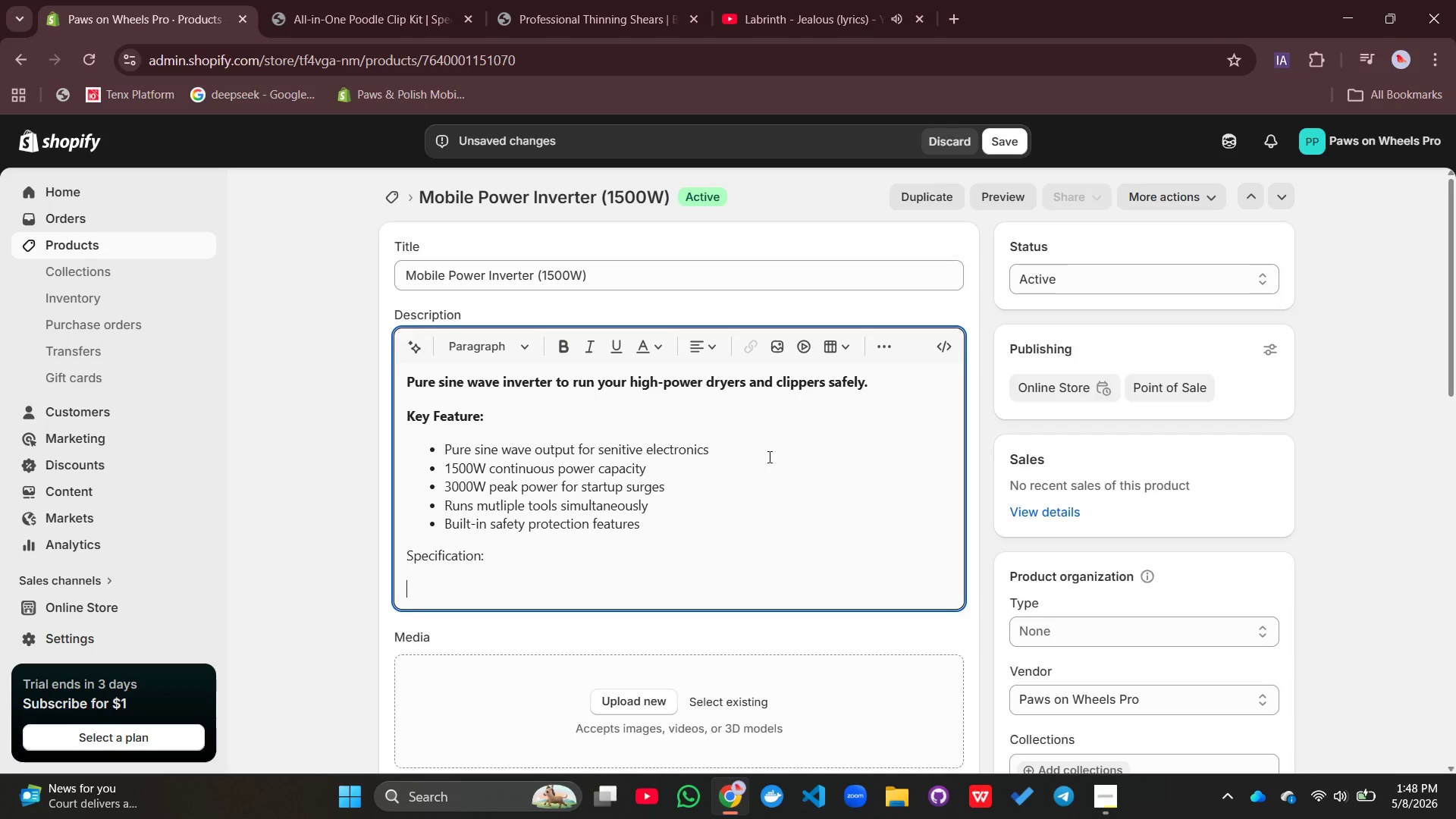 
 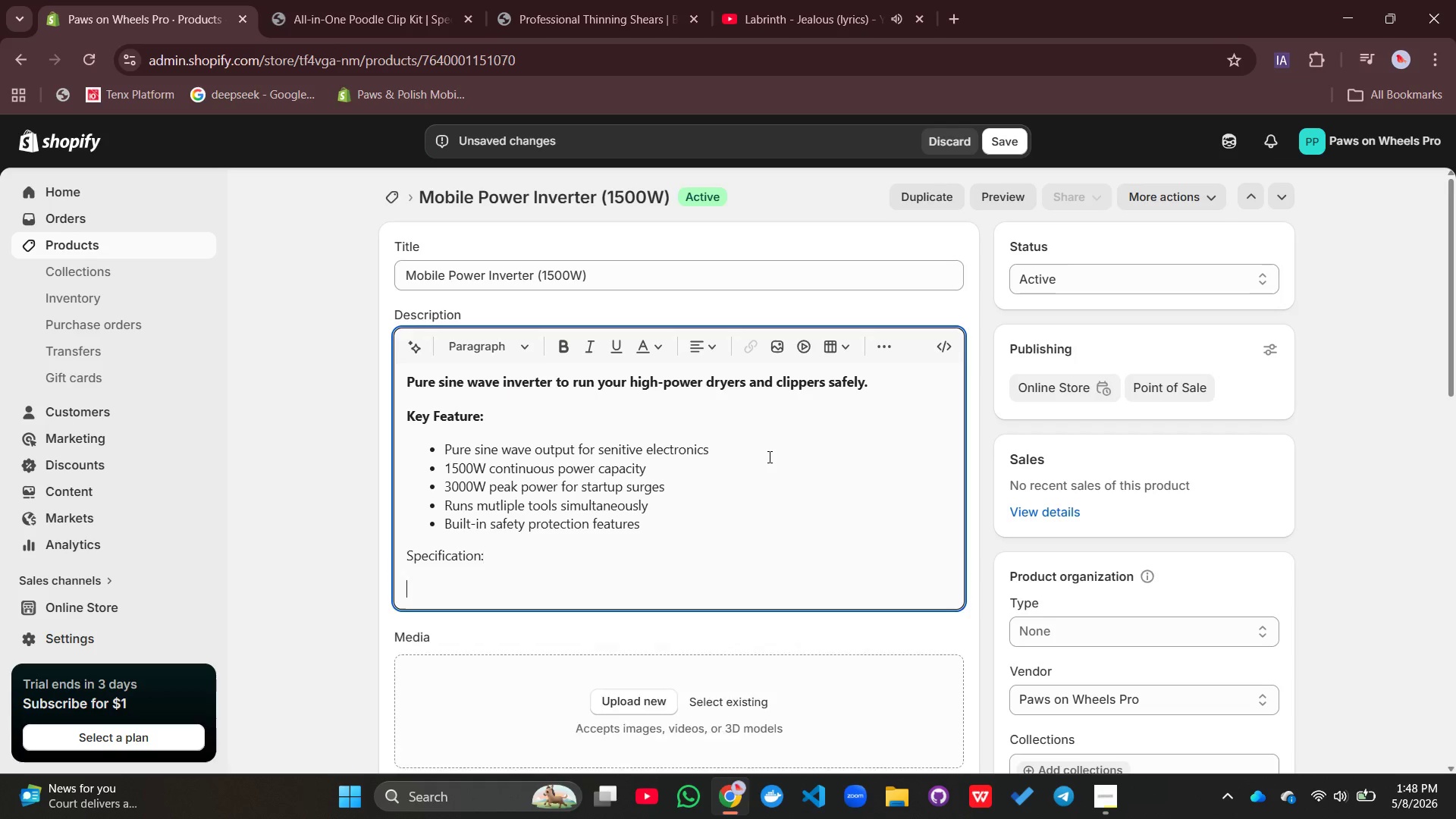 
key(Enter)
 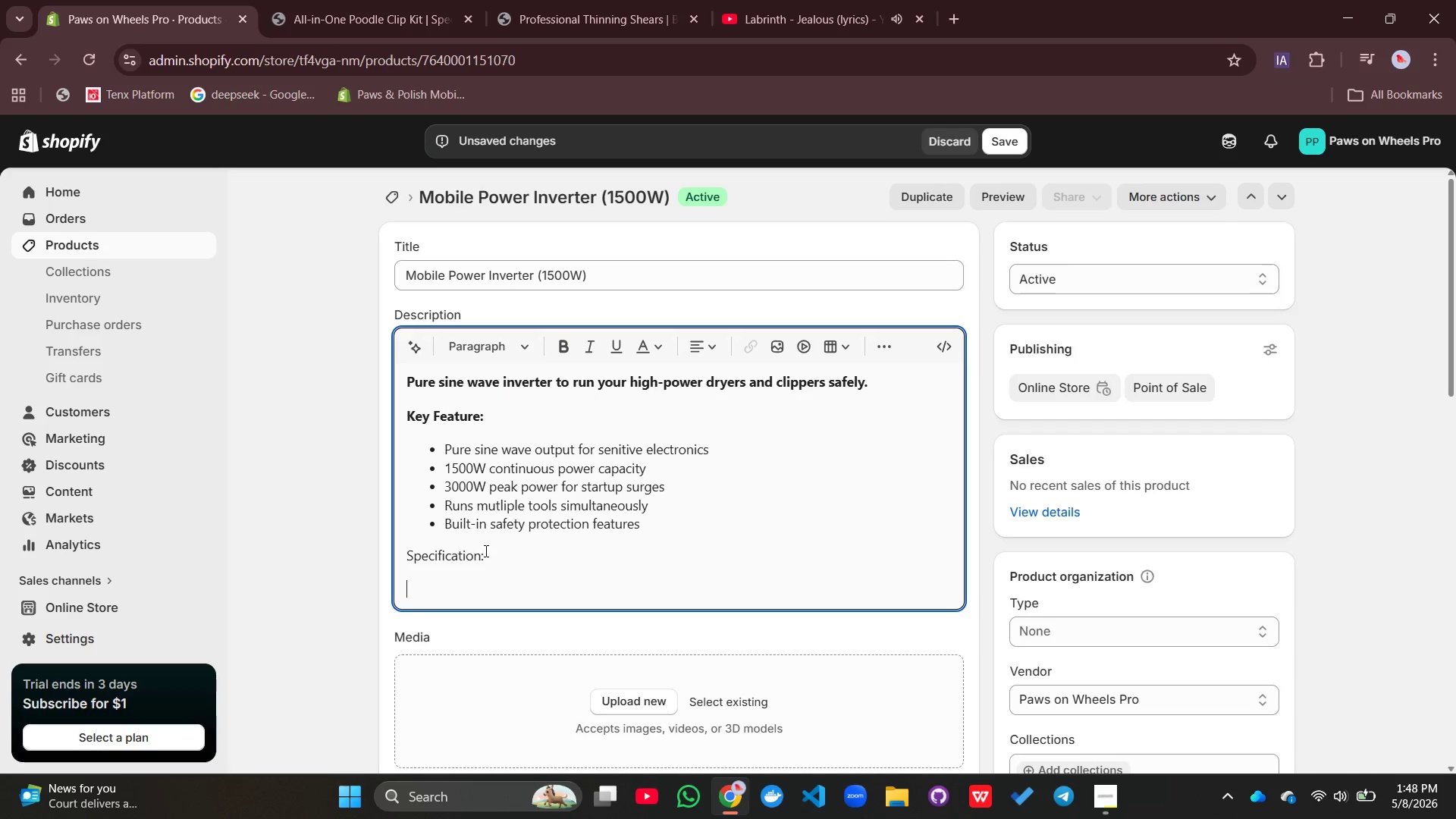 
left_click([479, 557])
 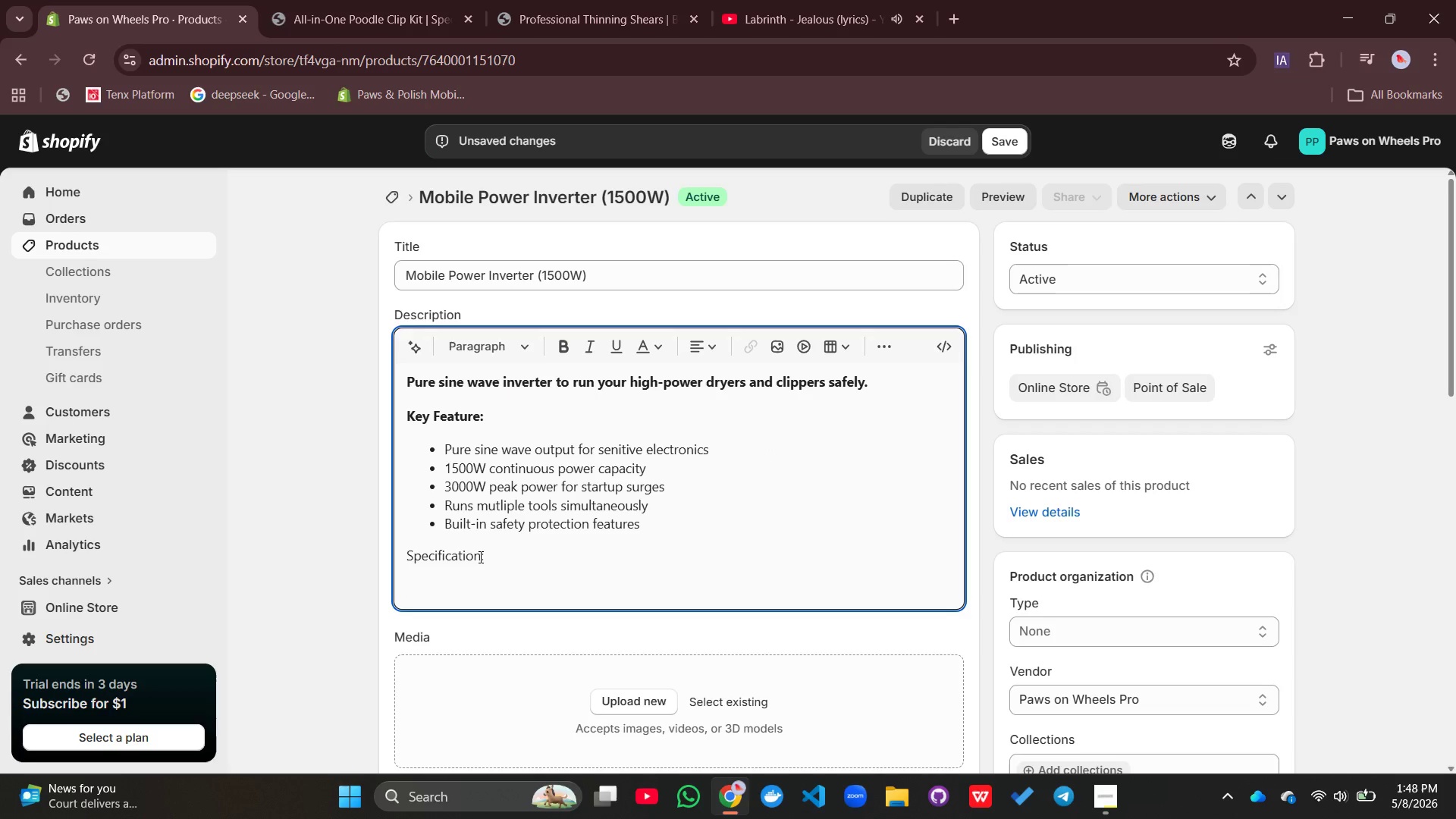 
key(S)
 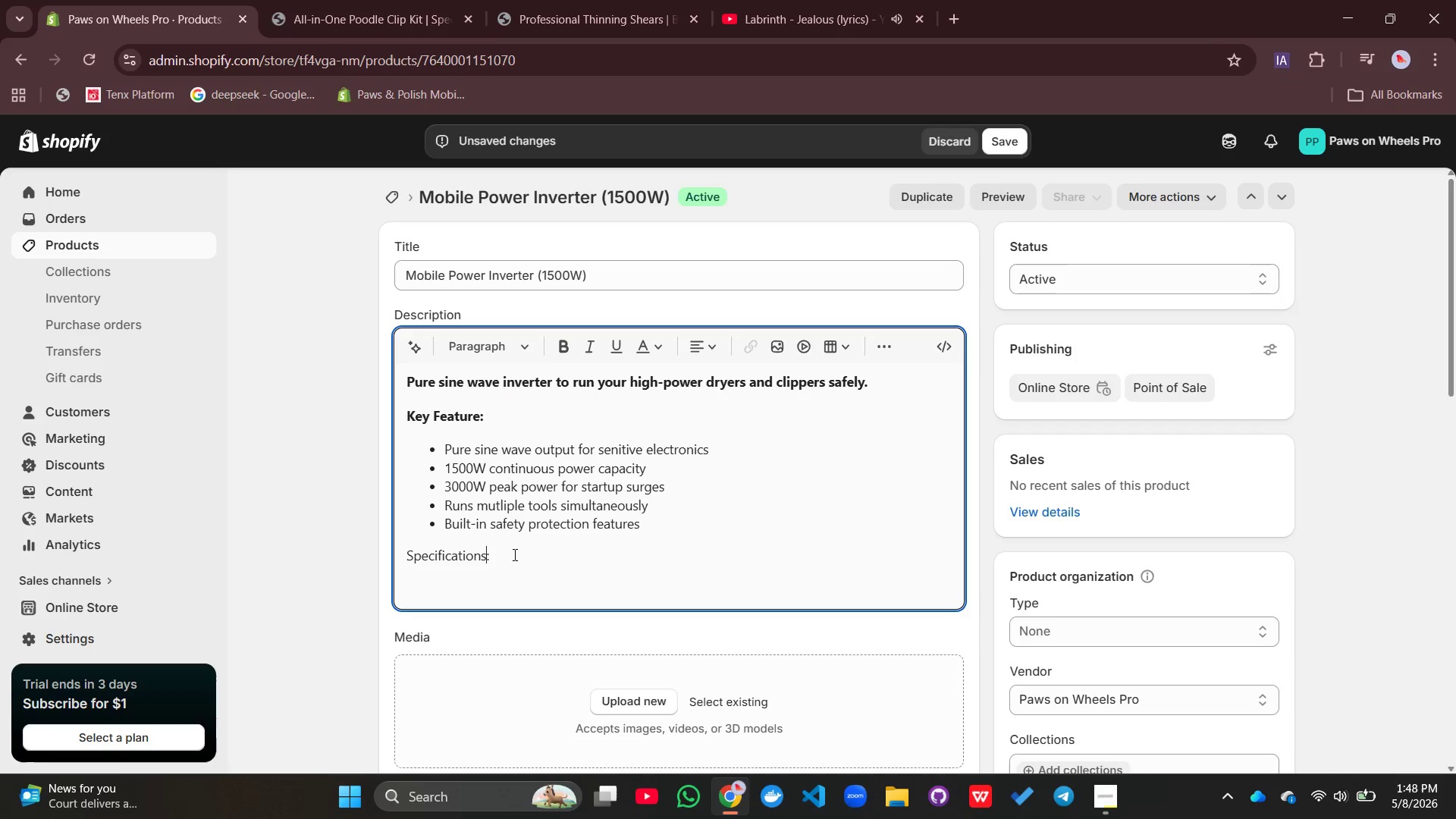 
left_click([513, 554])
 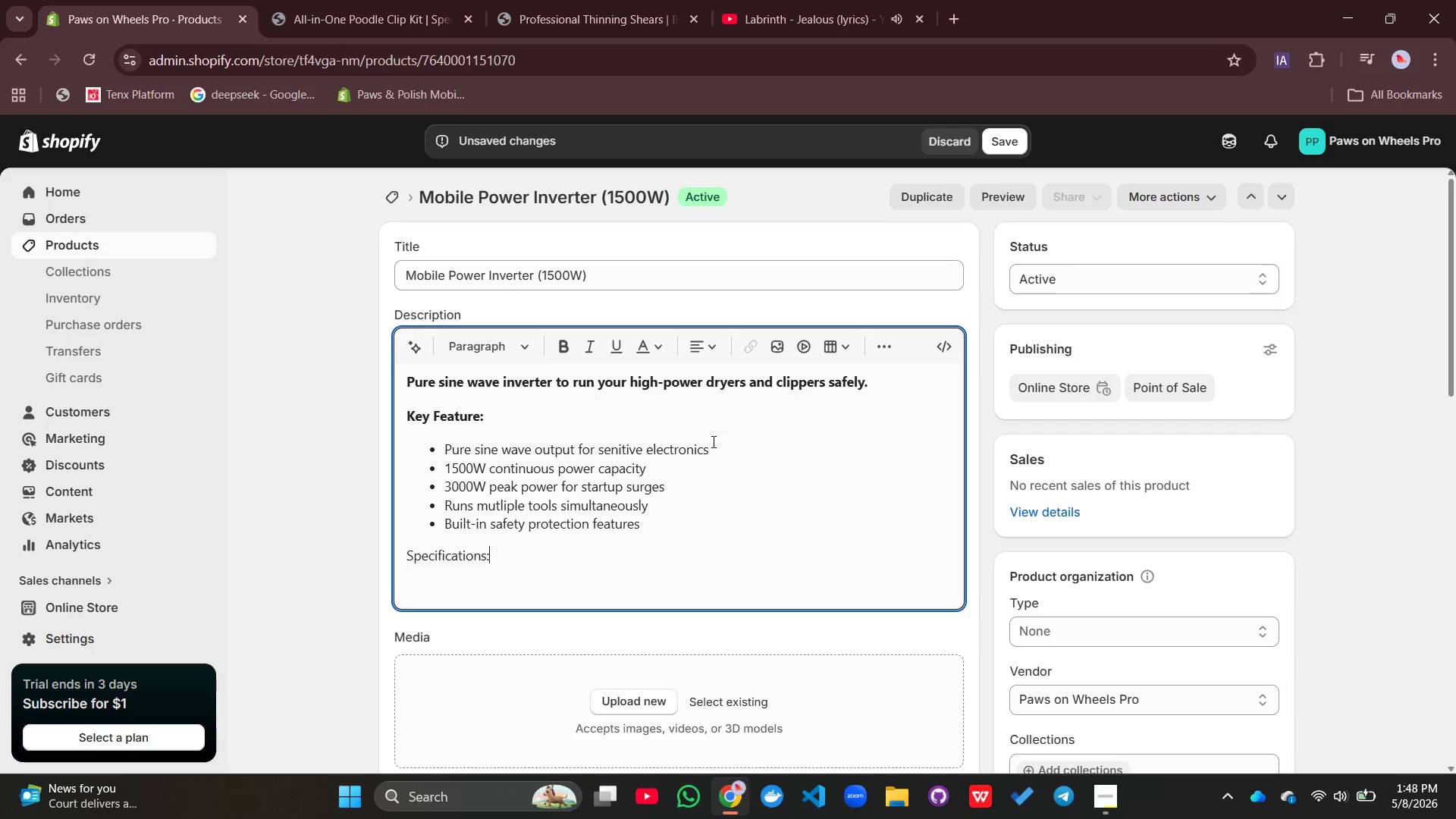 
key(Enter)
 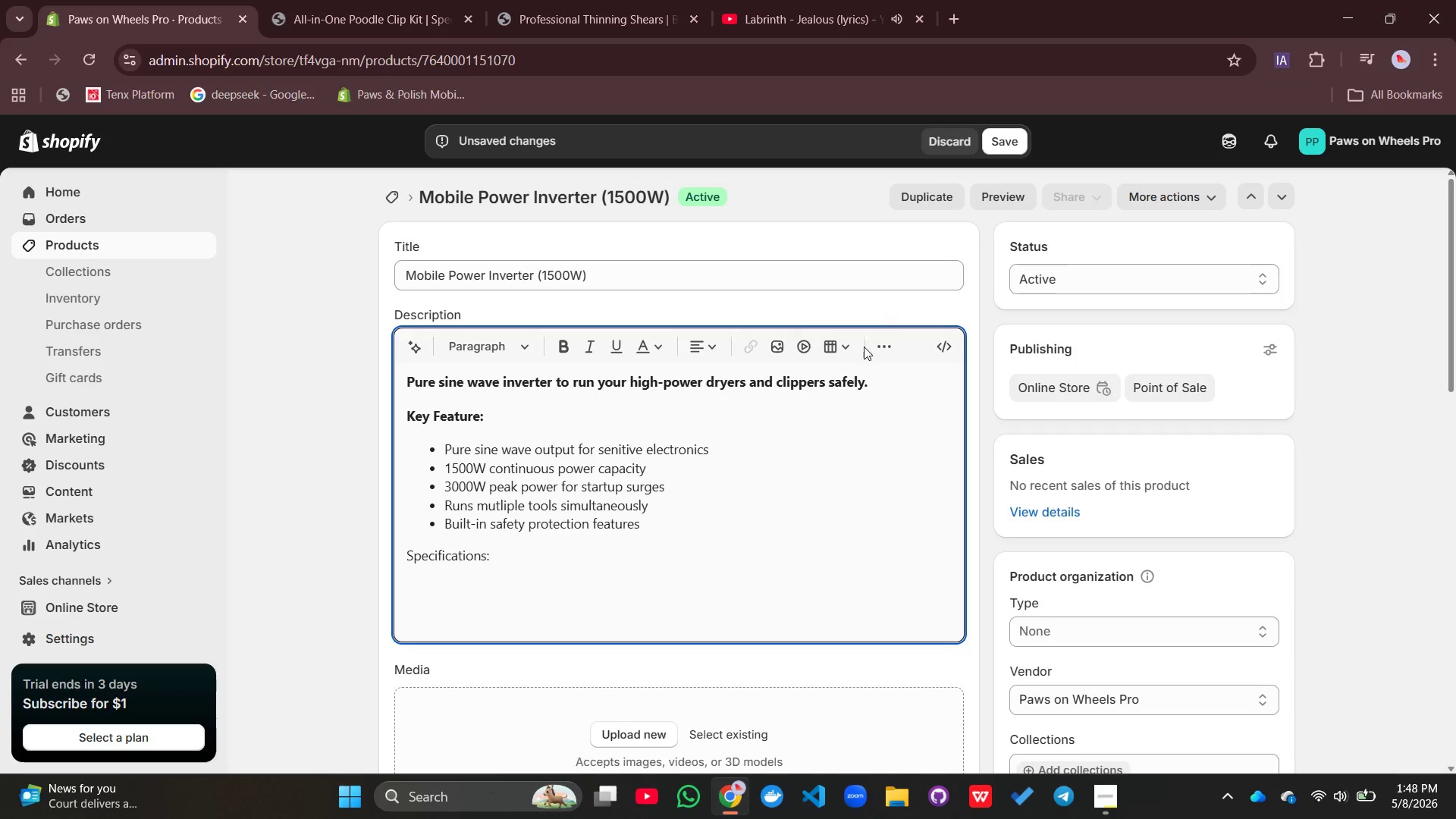 
left_click([880, 347])
 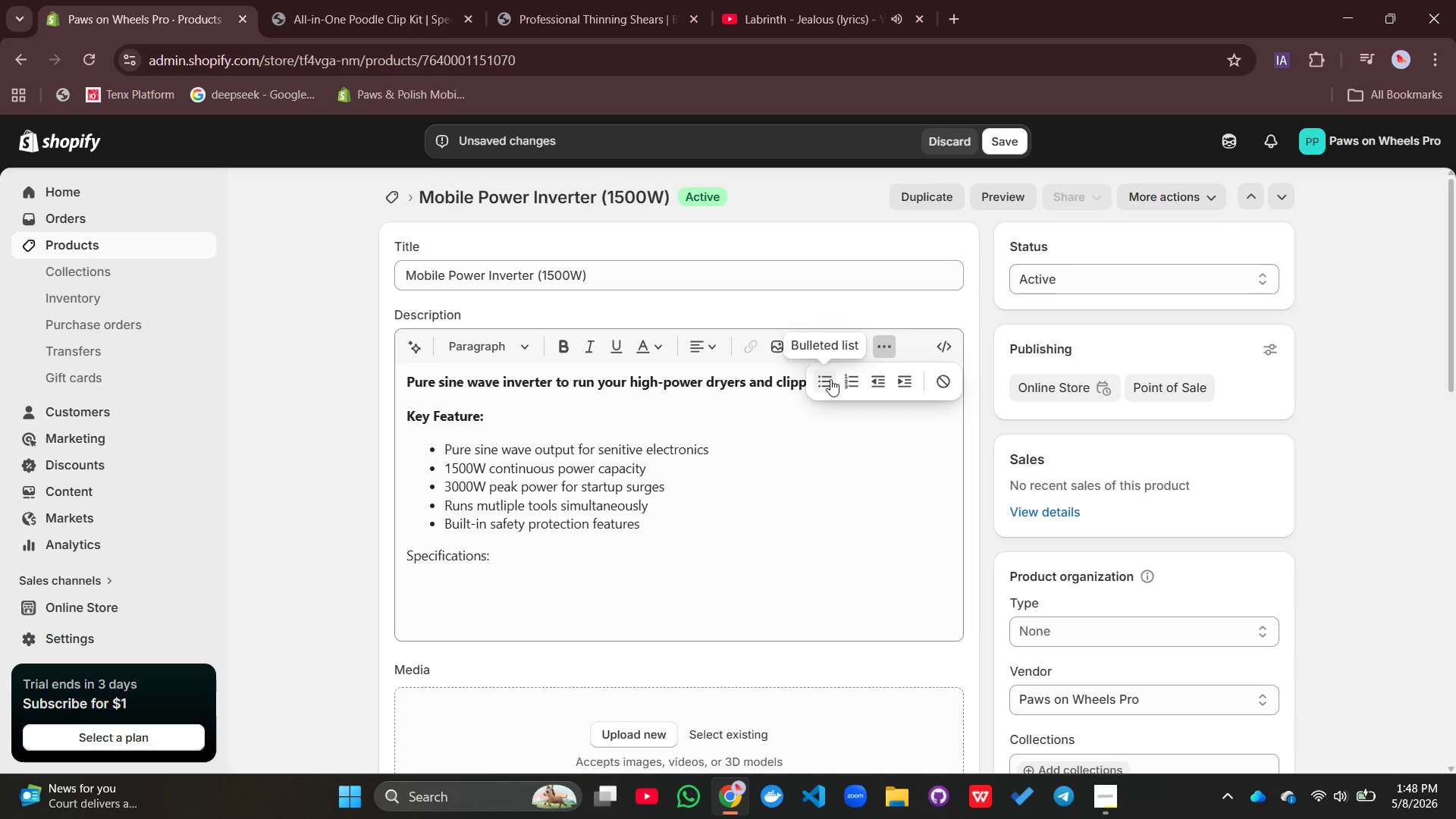 
left_click([830, 379])
 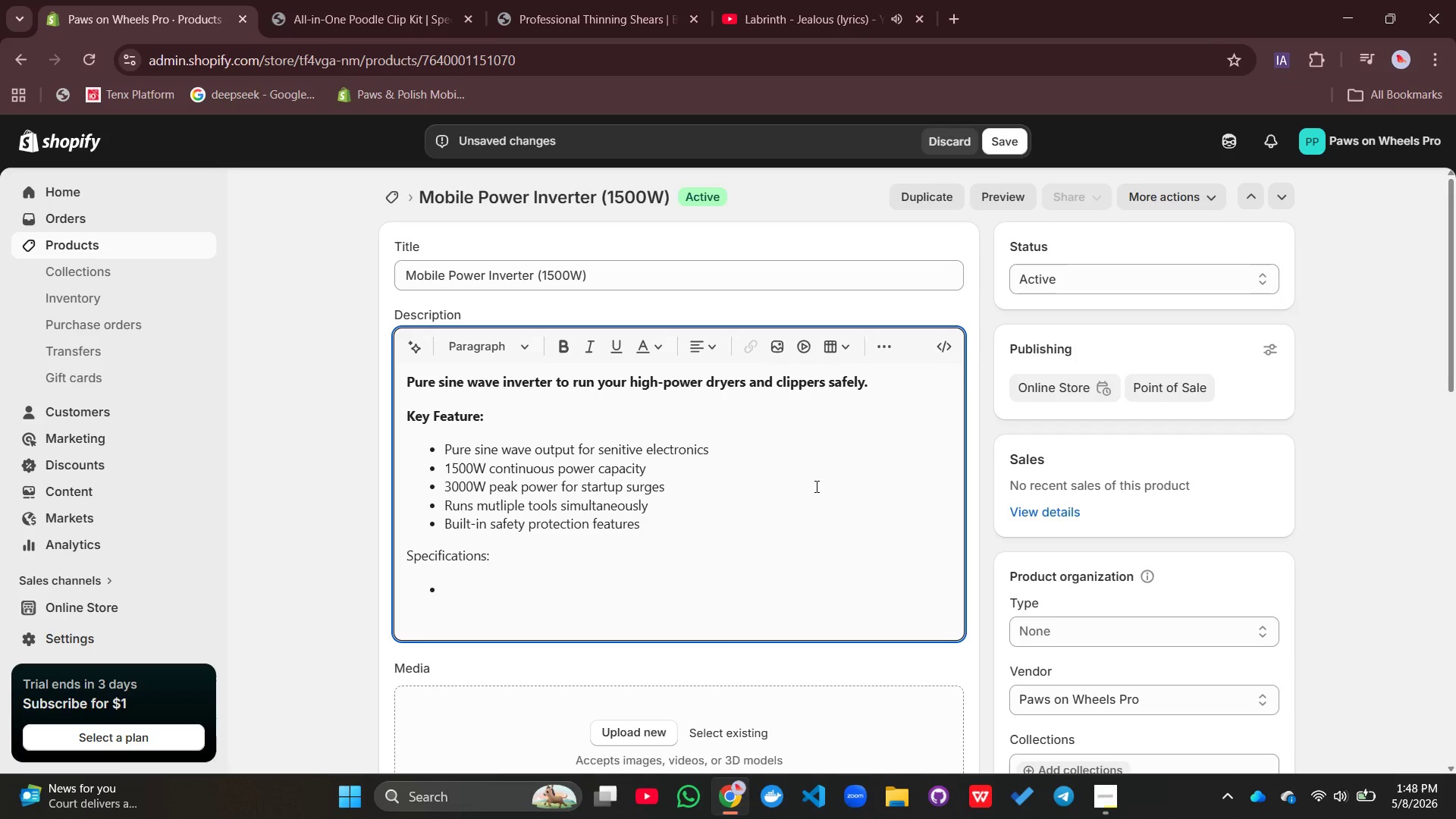 
type(Inputer voltage: 1)
key(Backspace)
type(12v Dc ()
 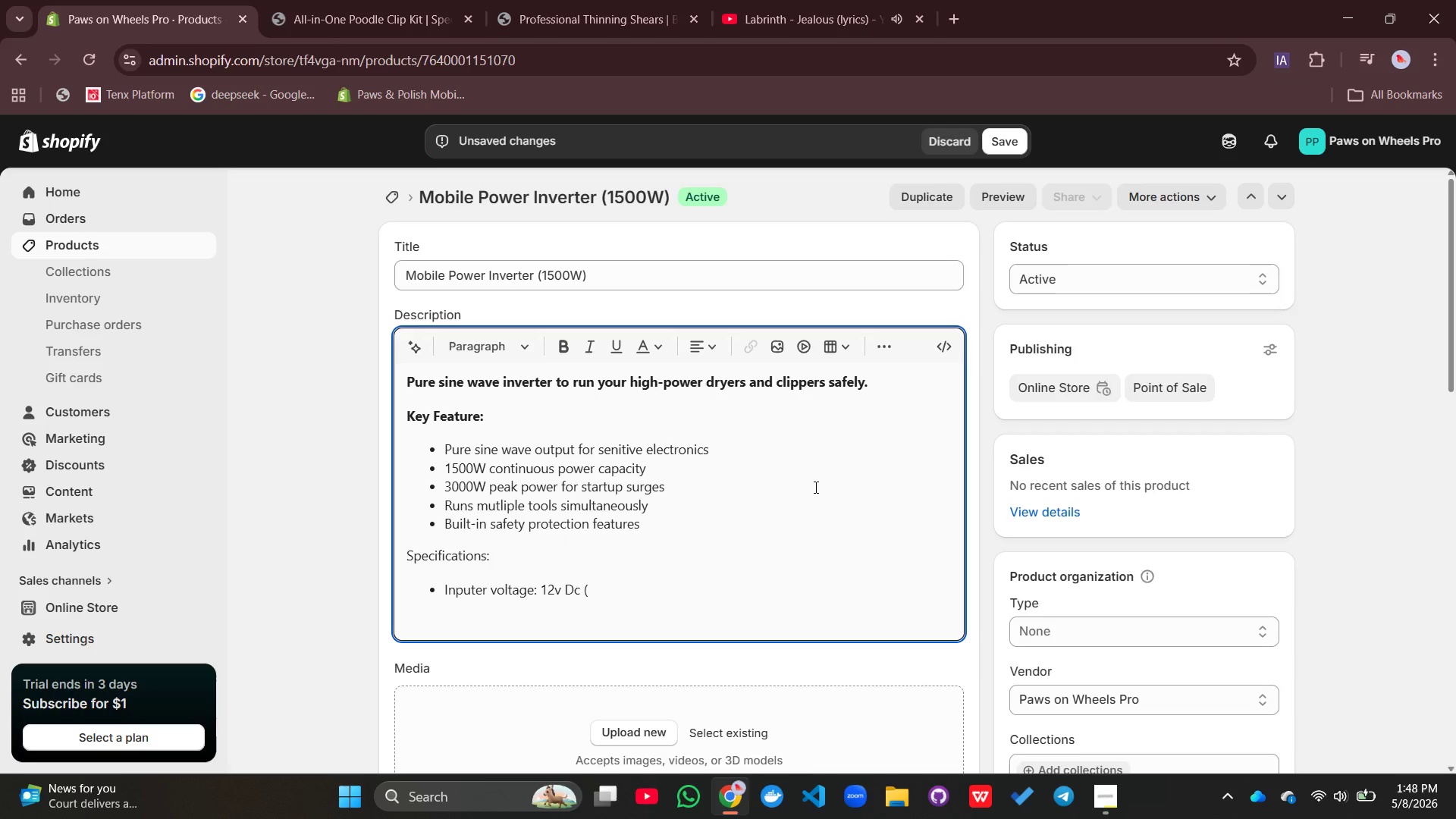 
key(Backspace)
key(Backspace)
key(Backspace)
key(Backspace)
key(Backspace)
key(Backspace)
type(V DC (car/van battery))
 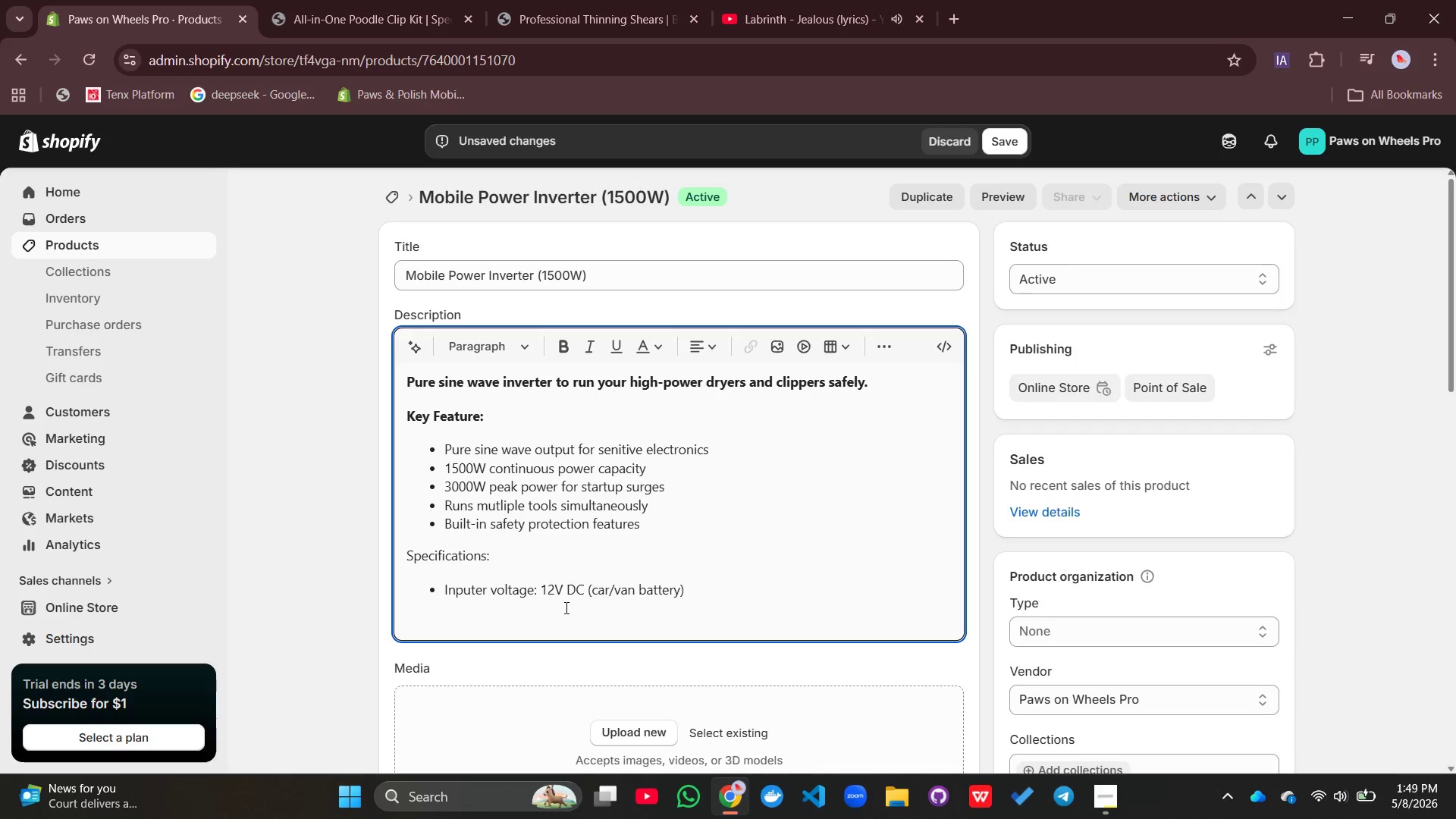 
key(Enter)
 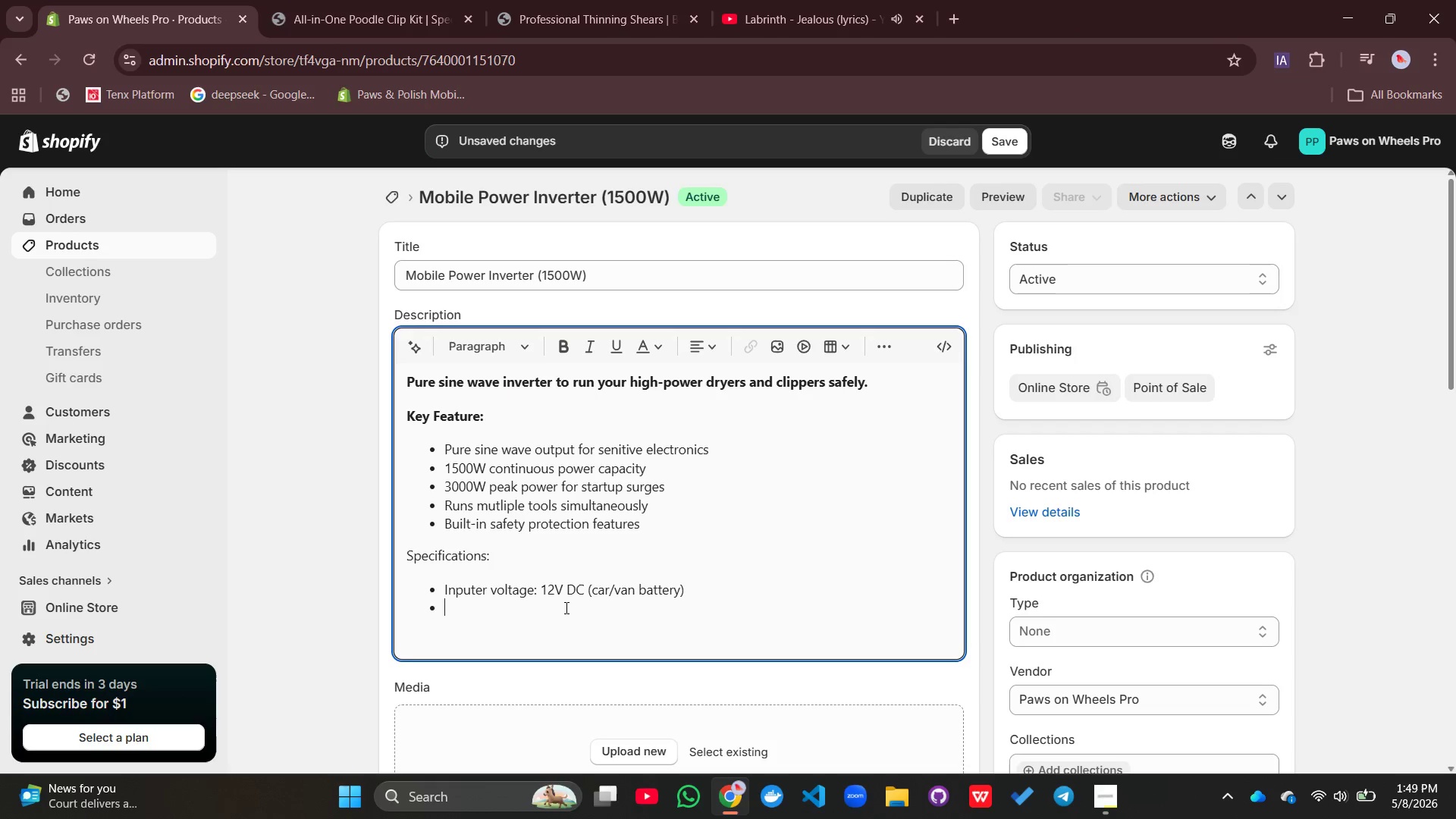 
type(Output voltage: 120 )
key(Backspace)
type(V AC)
 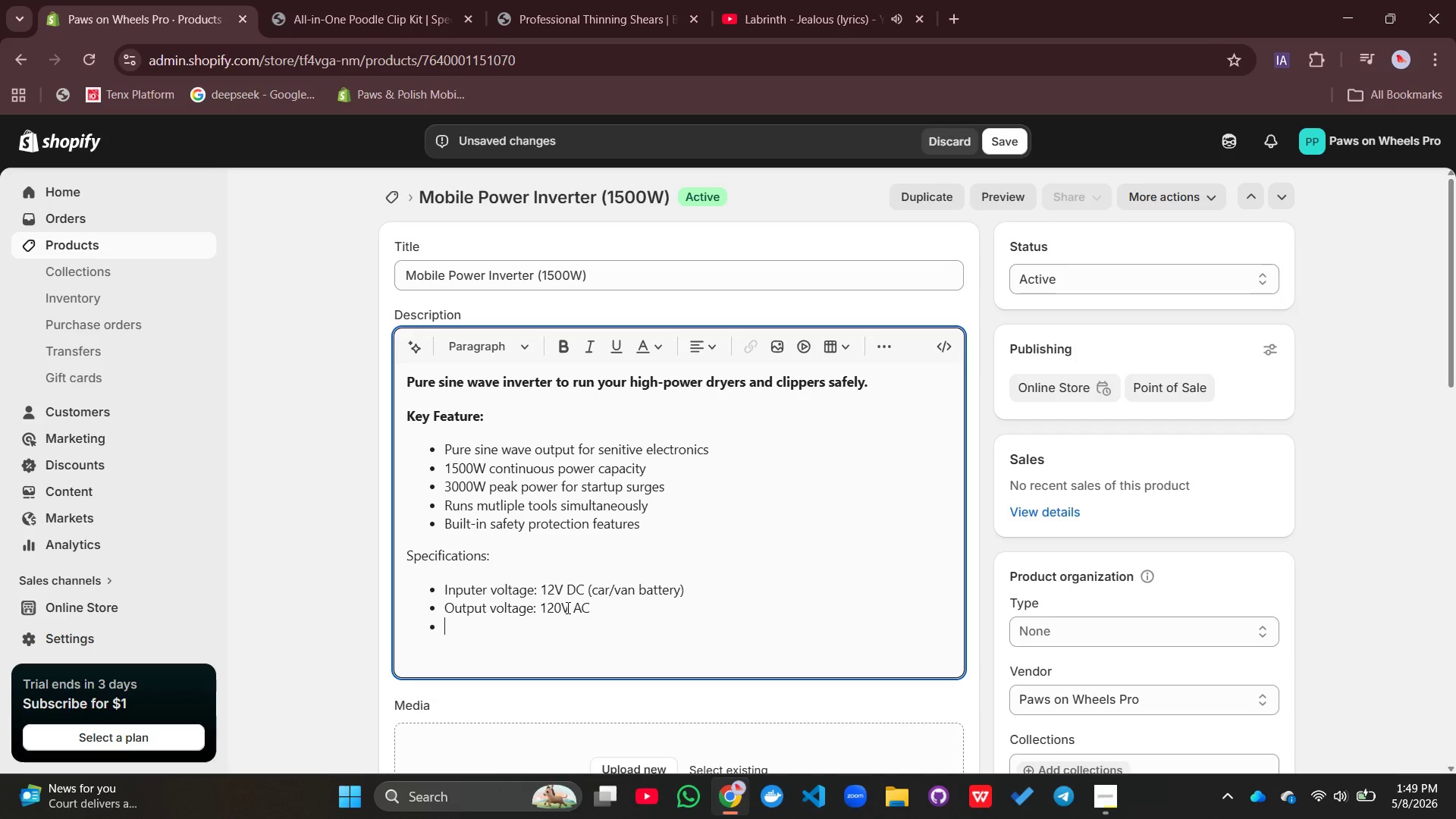 
 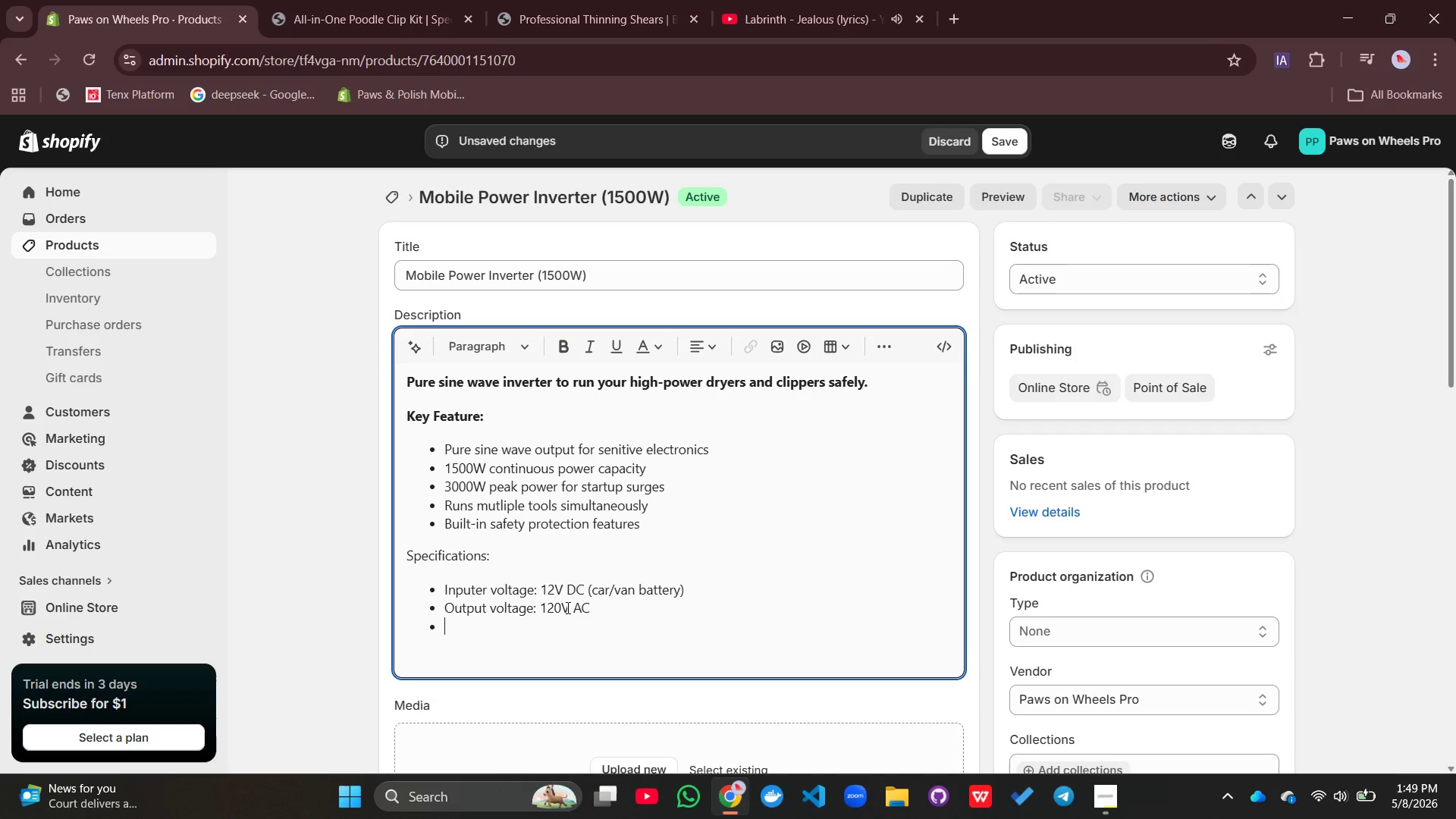 
key(Enter)
 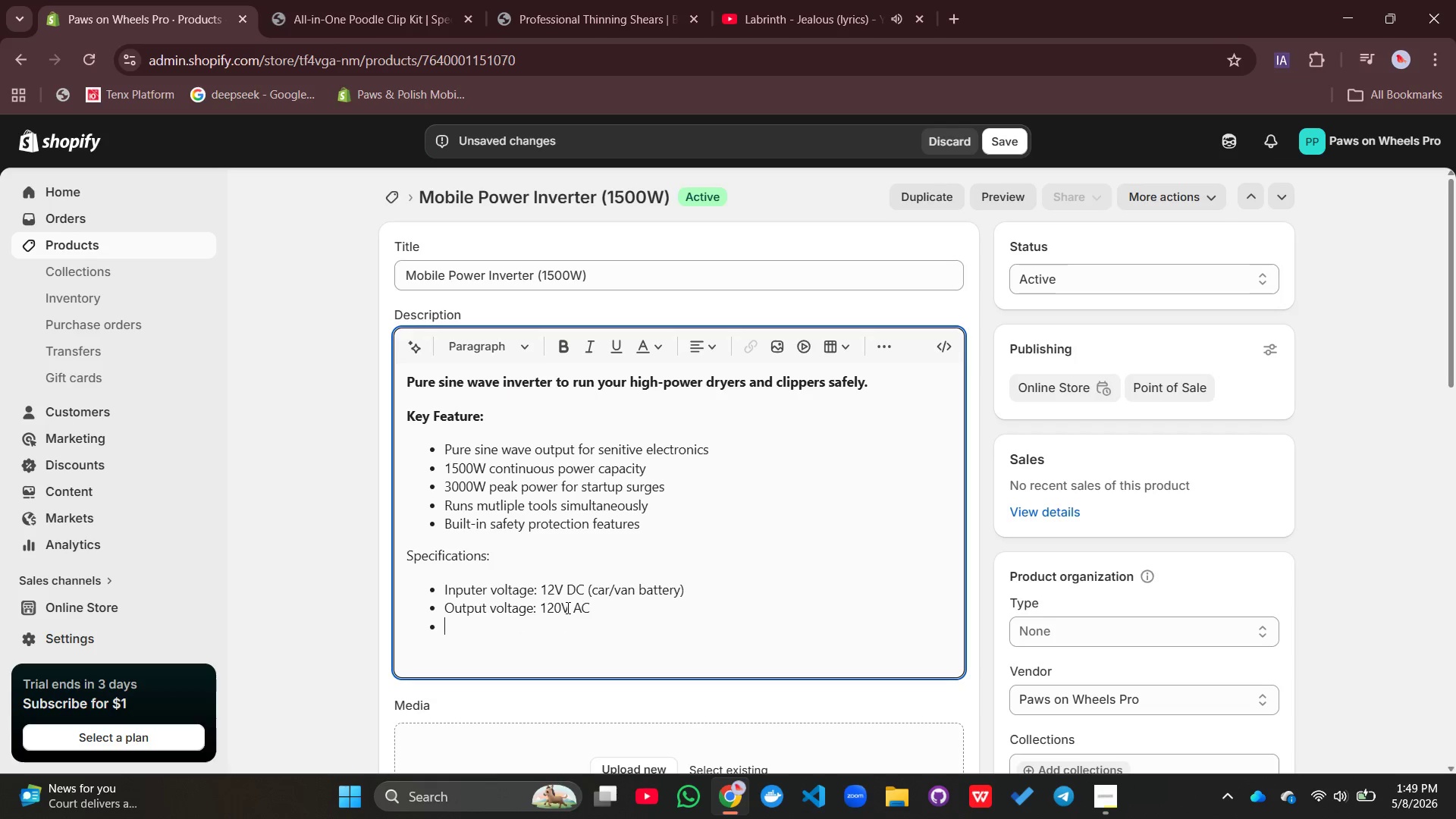 
type(Continuous P)
key(Backspace)
type(power: 1500 watts)
 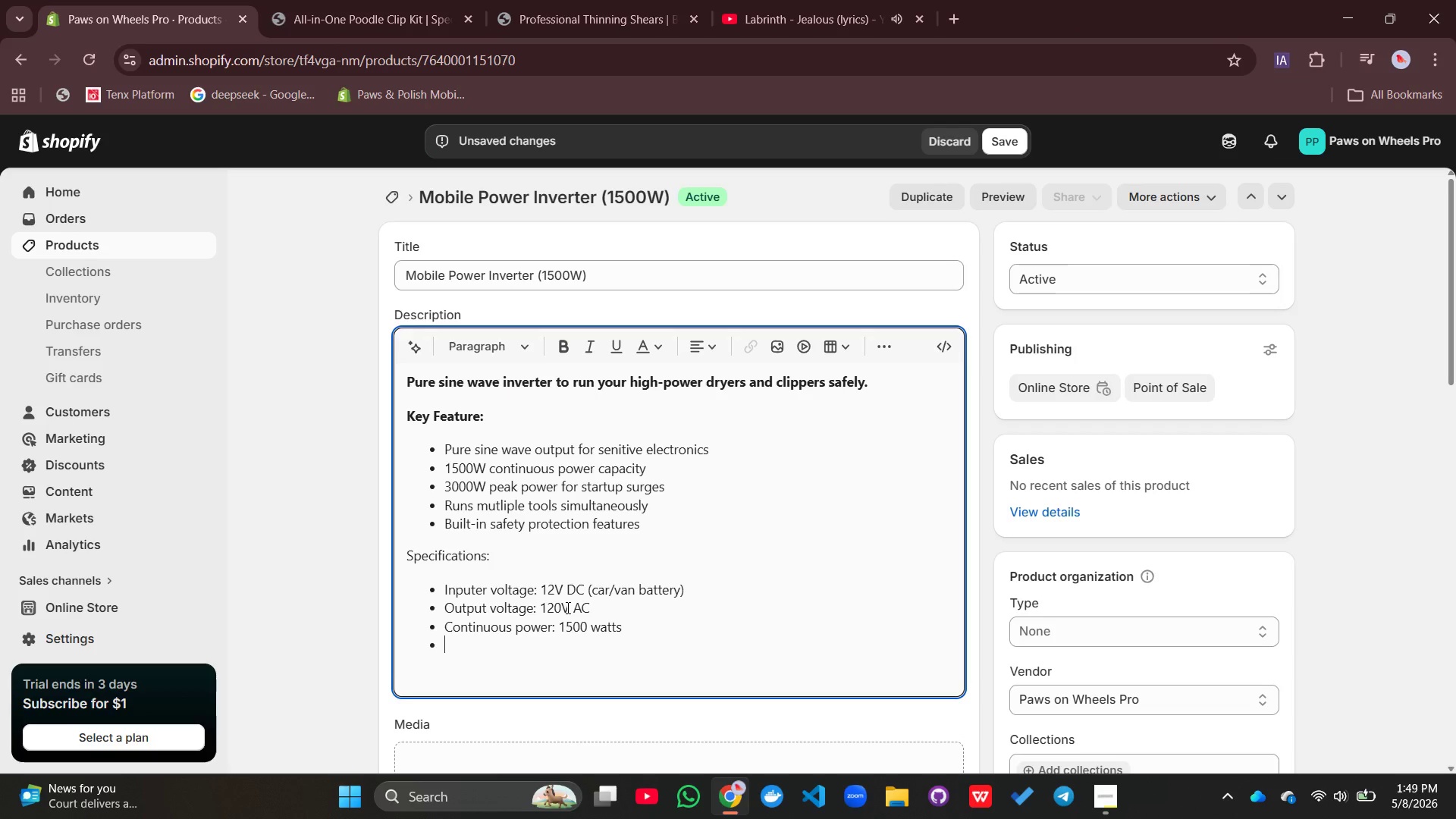 
 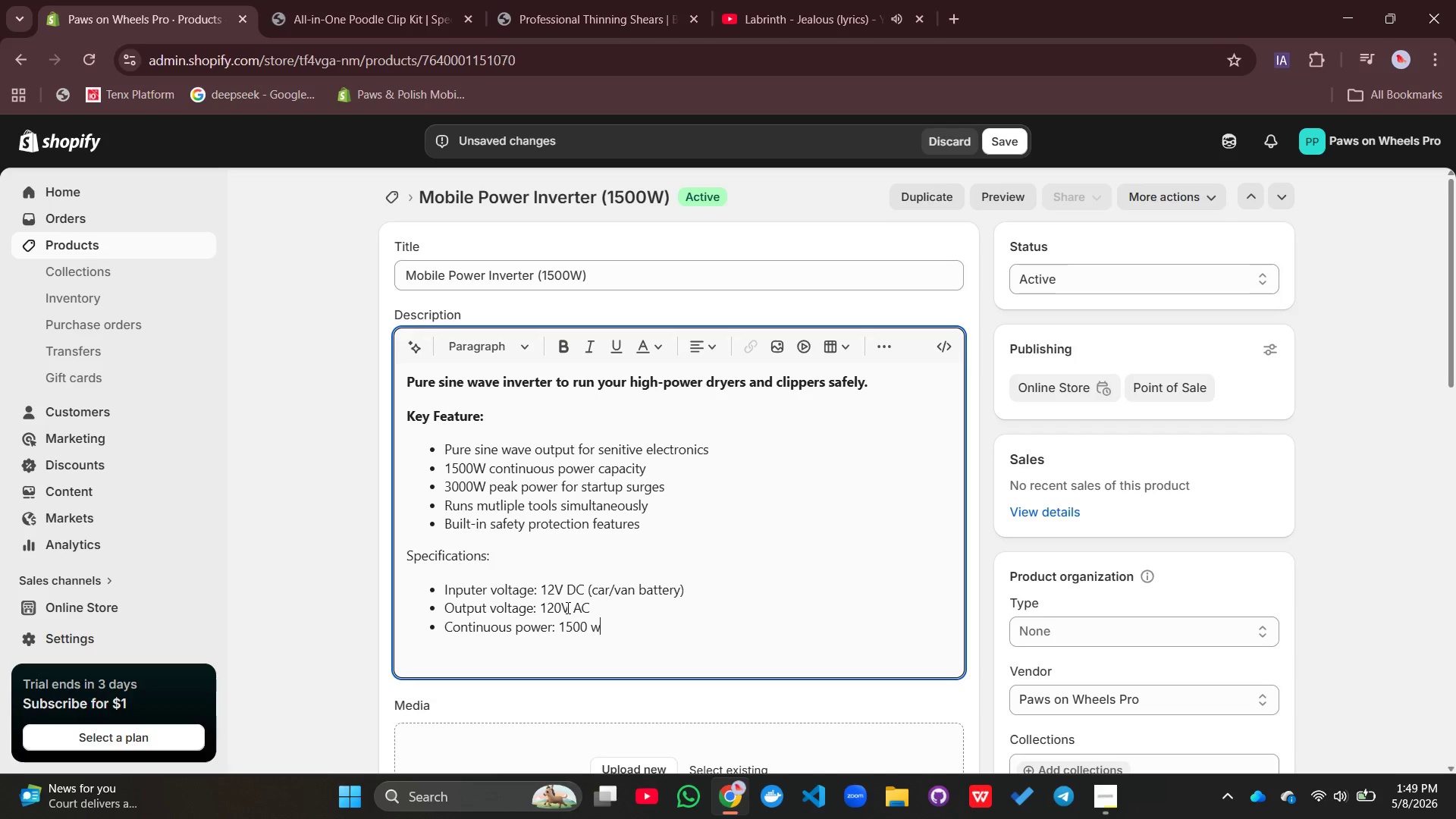 
key(Enter)
 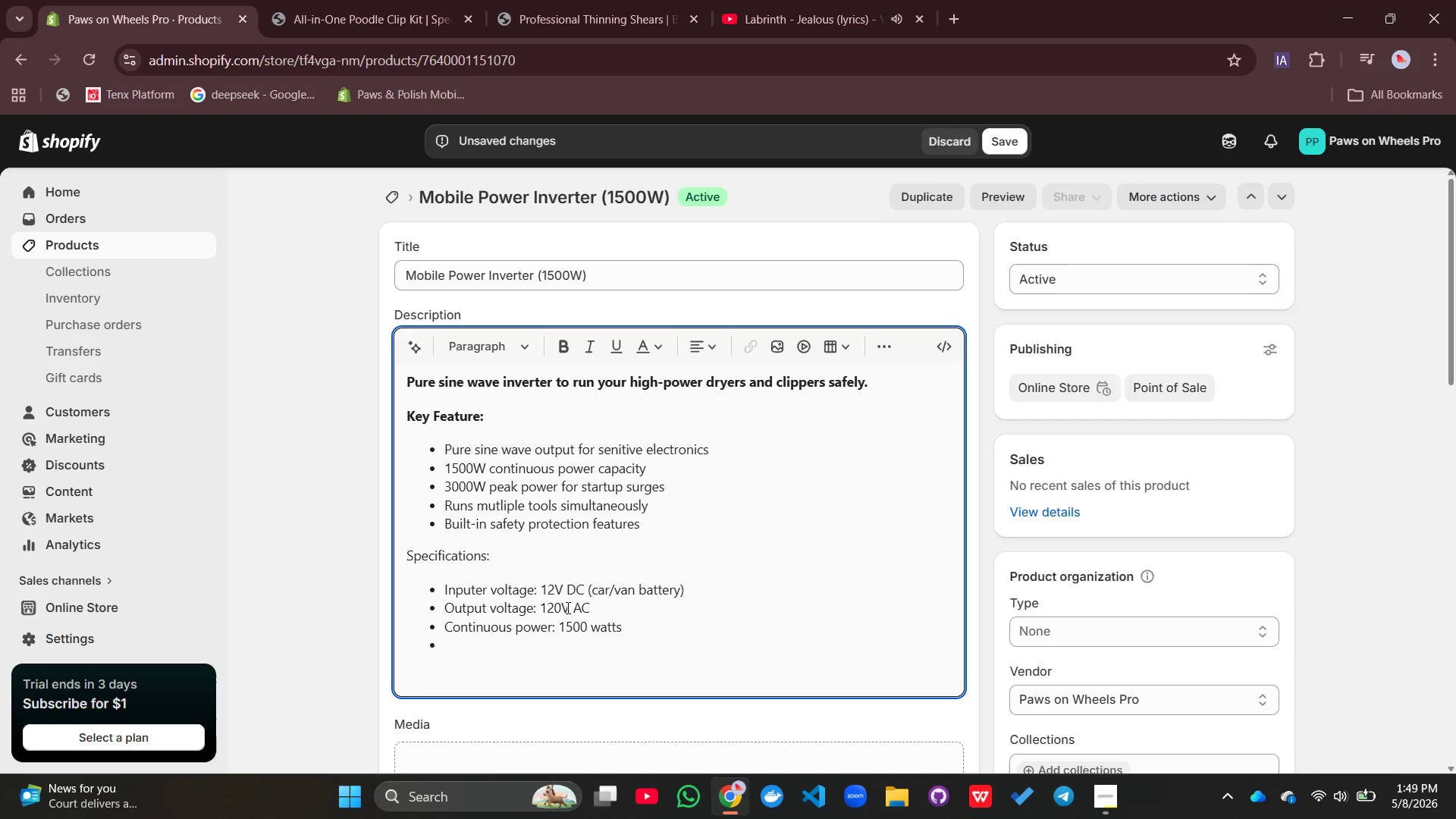 
type(Peak [)
key(Backspace)
type(power: 3000 watts)
 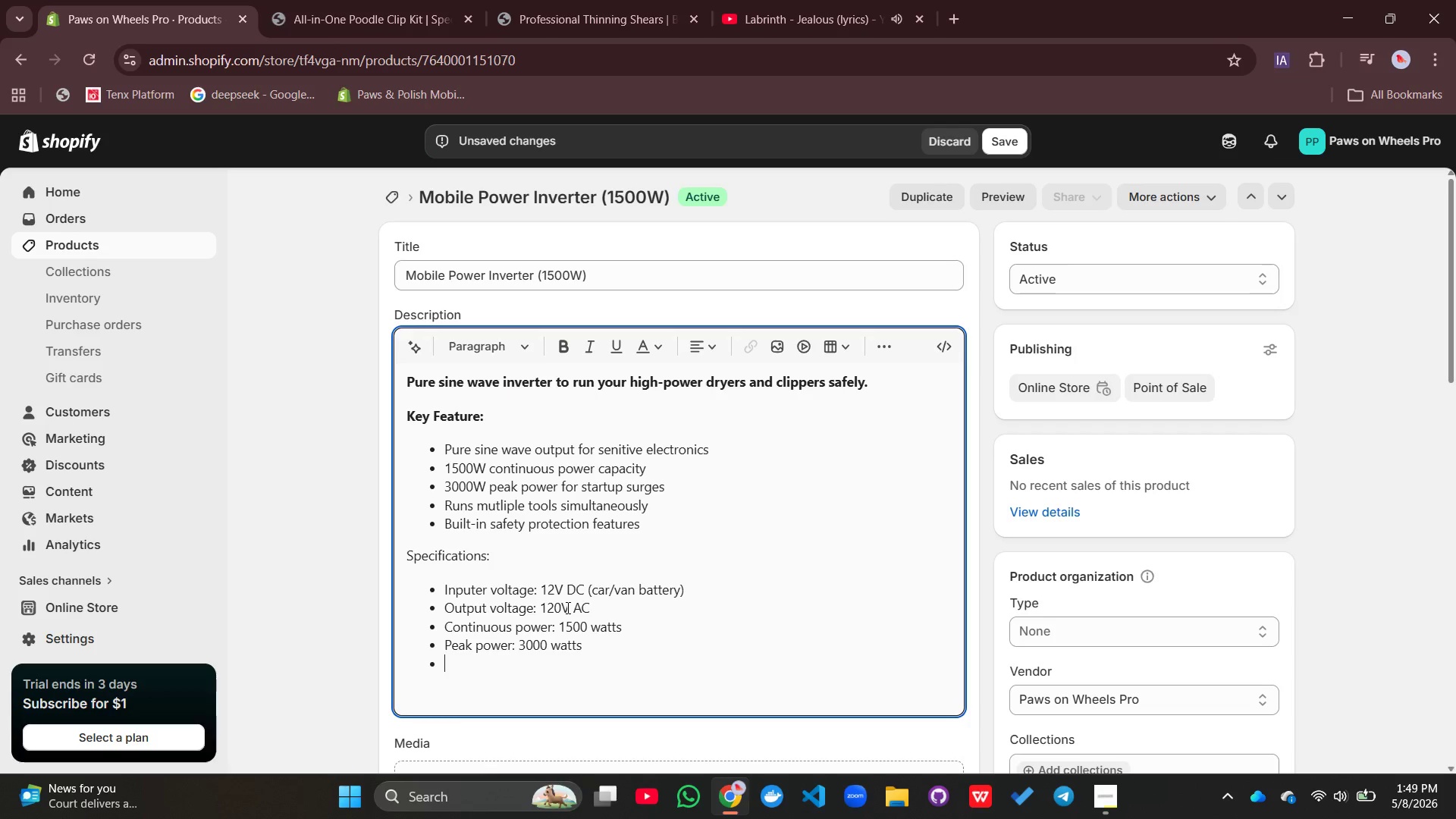 
 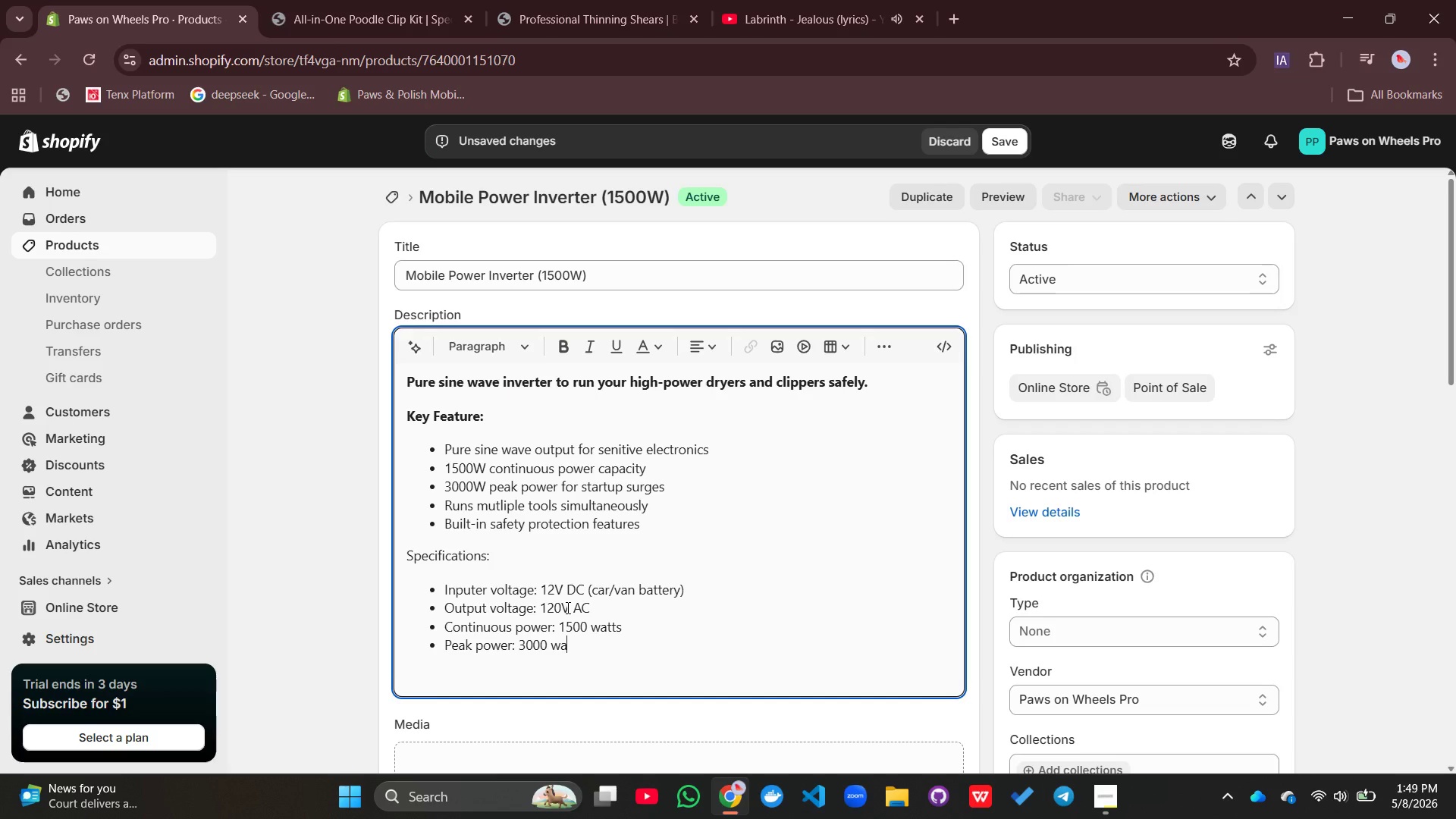 
key(Enter)
 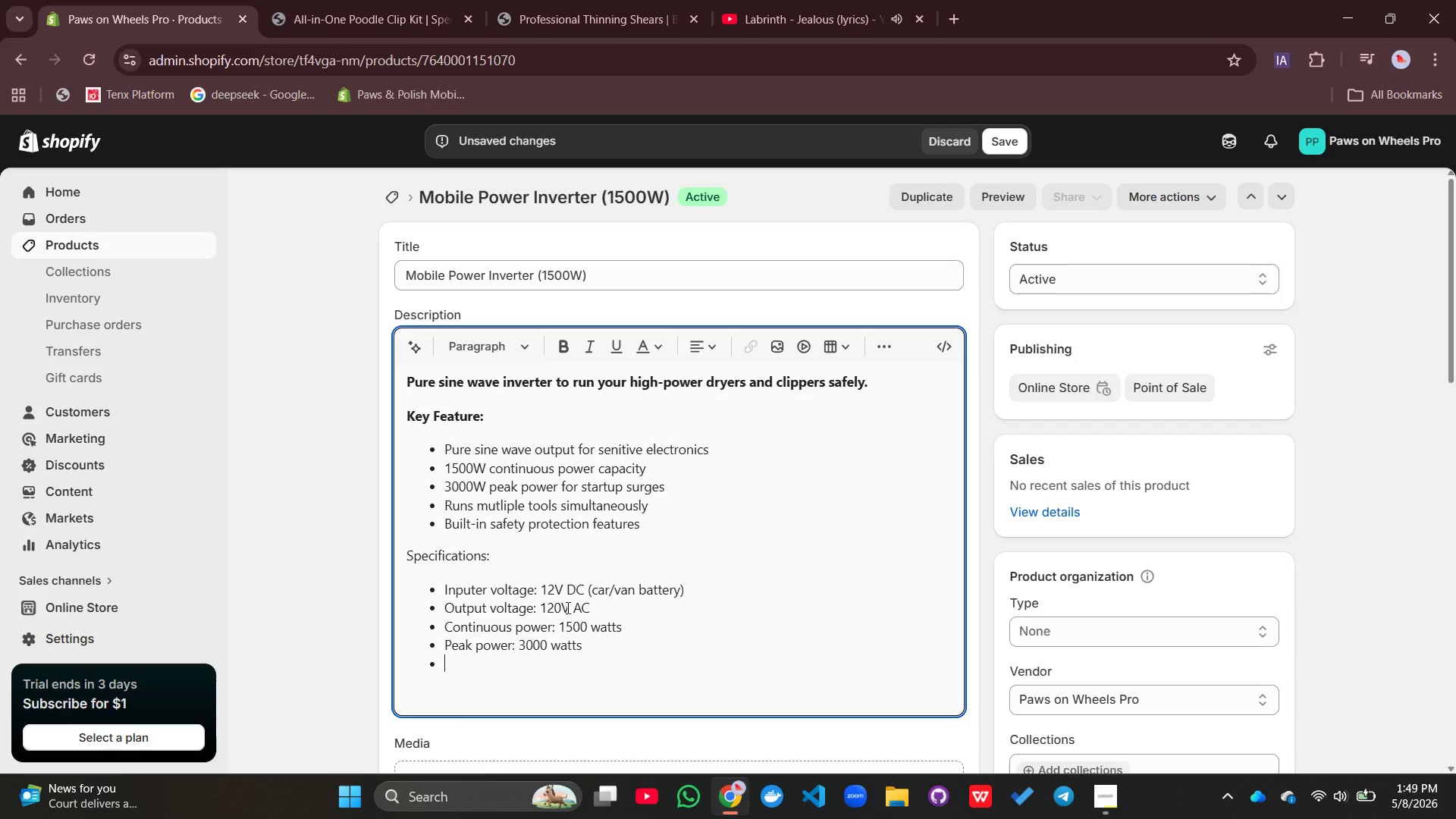 
type(Outlts)
key(Backspace)
key(Backspace)
type(ets: 2 standard AC pli)
key(Backspace)
type(us 2 USB ports)
 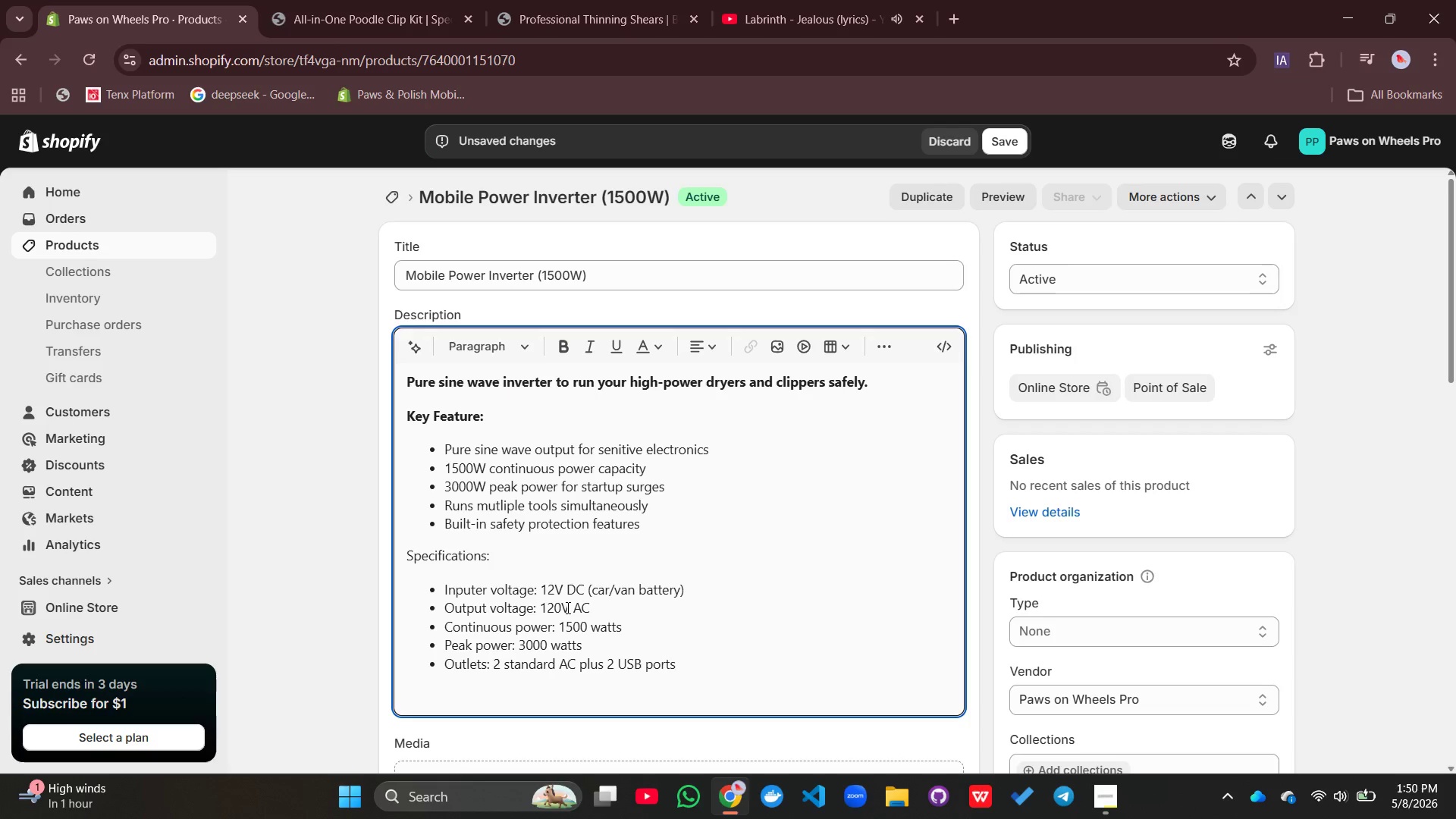 
key(Enter)
 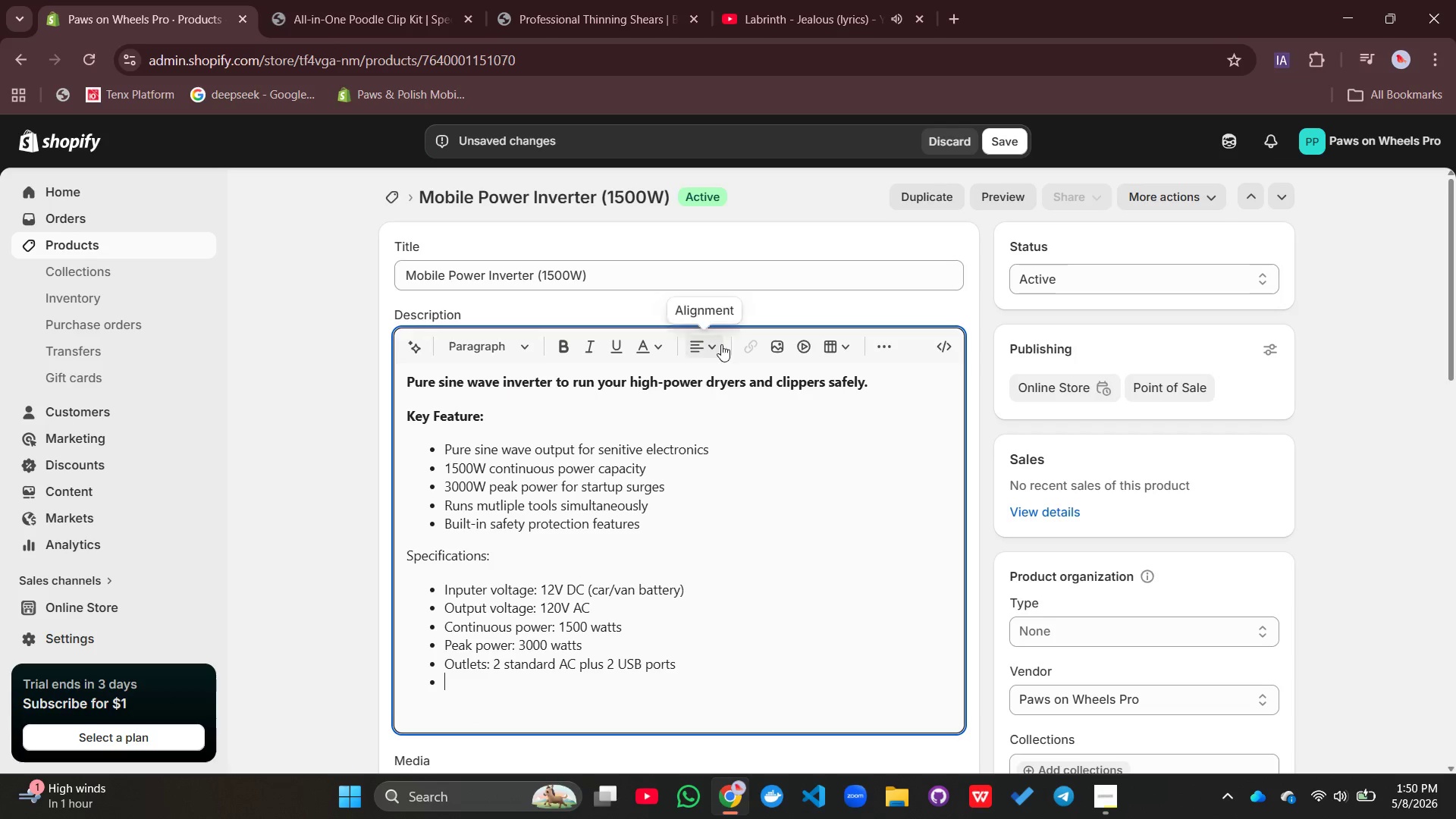 
left_click([895, 347])
 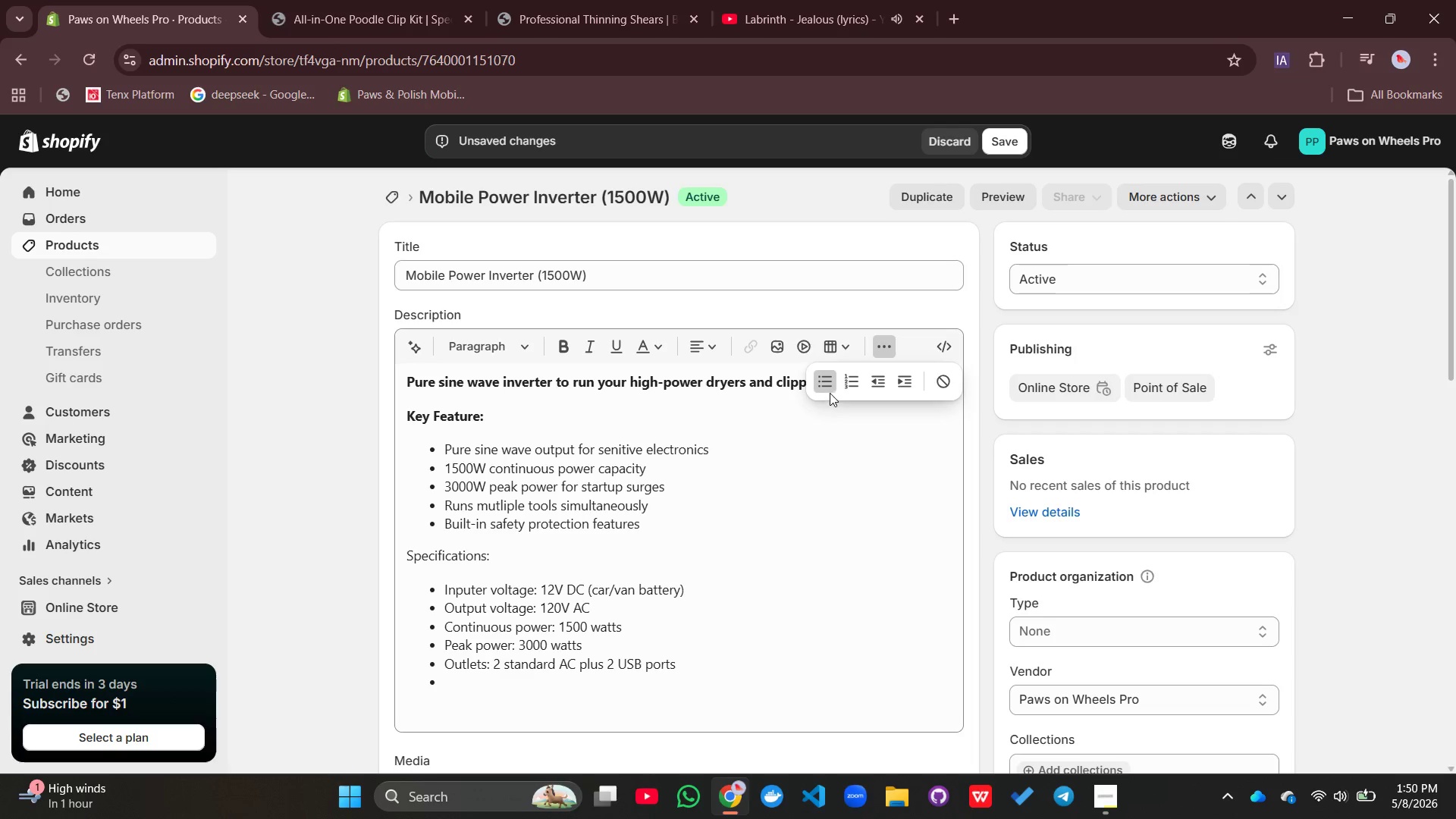 
left_click([825, 384])
 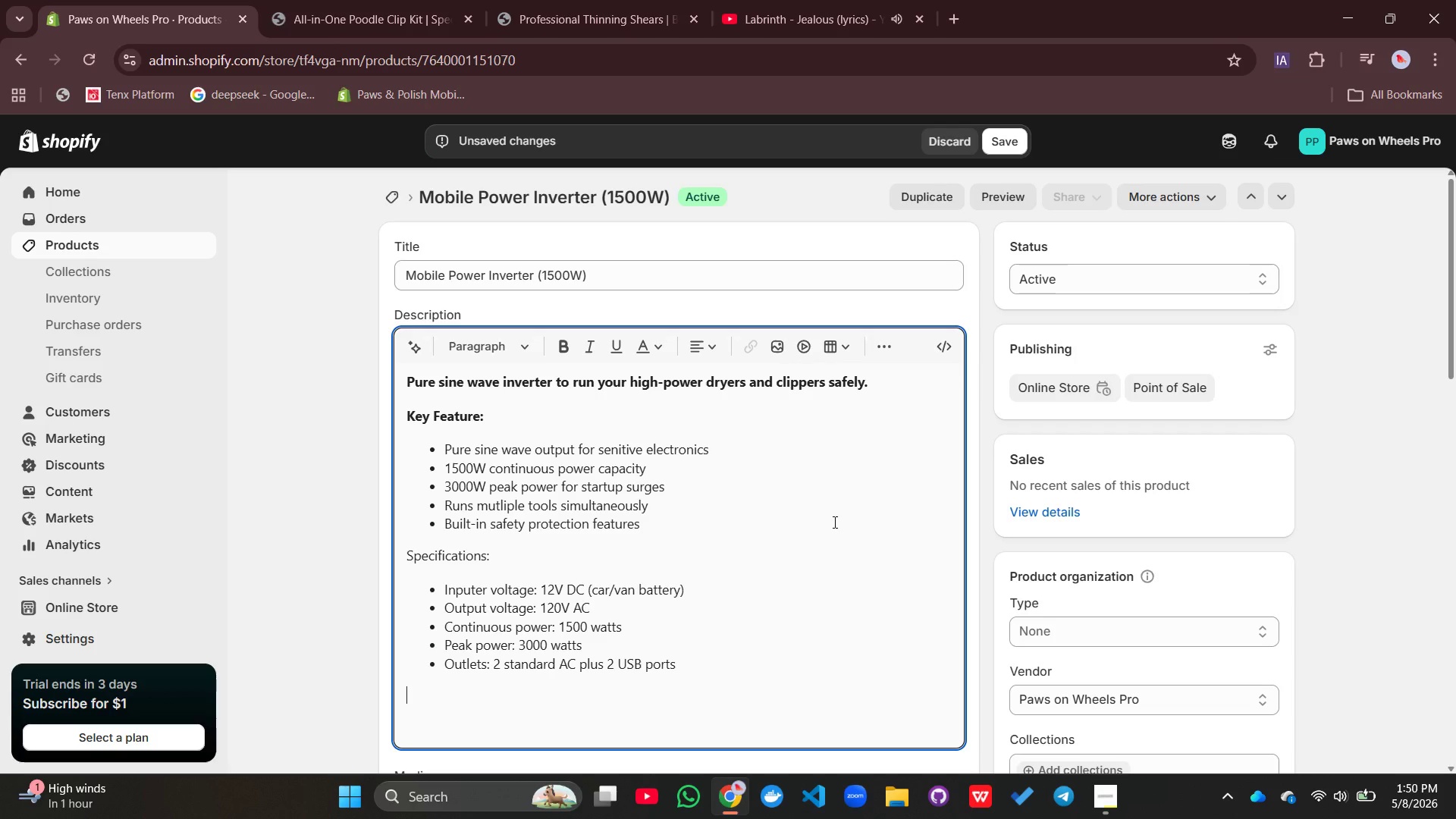 
type(Benefits for Mobile Groomers:)
 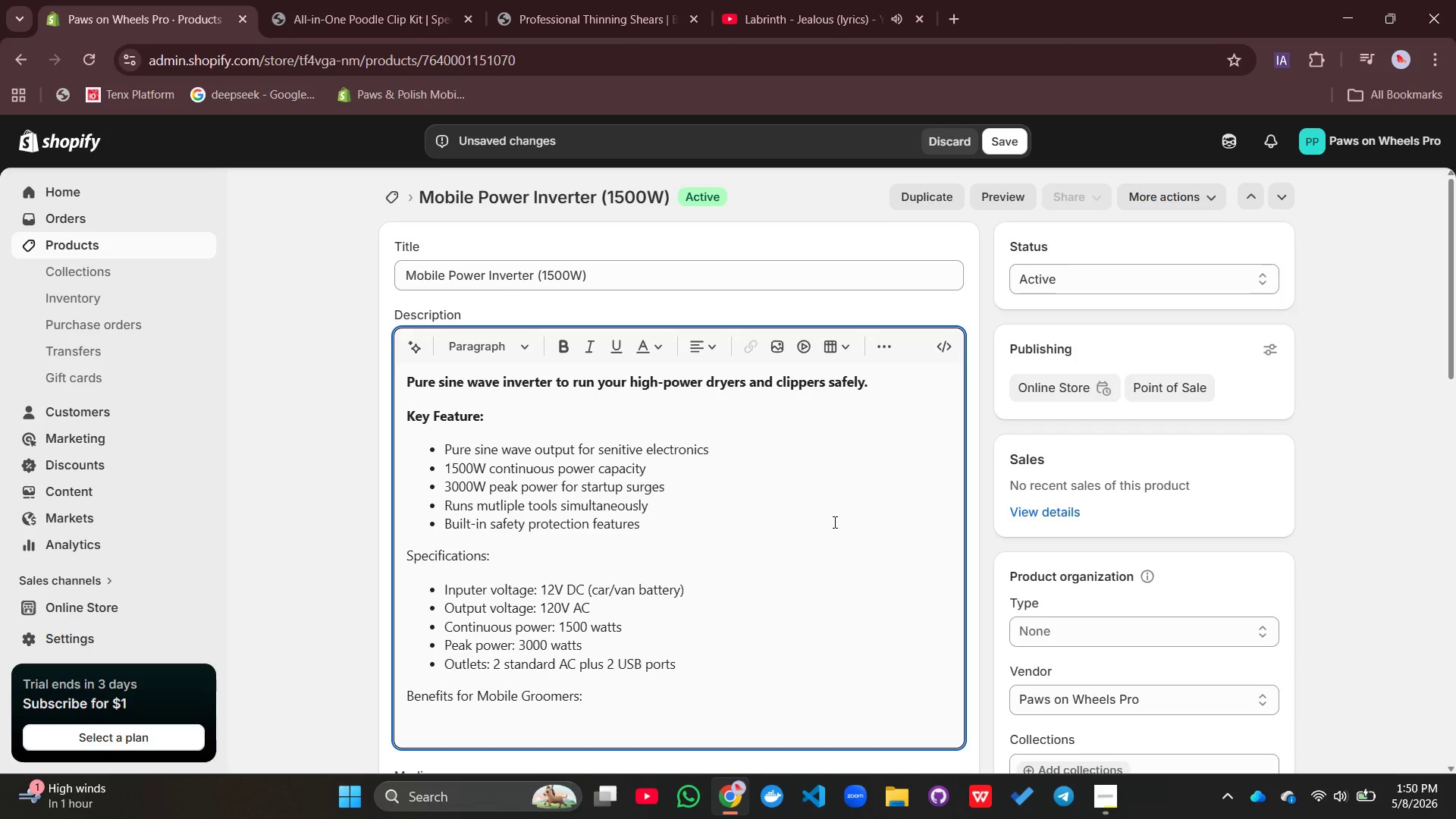 
key(Enter)
 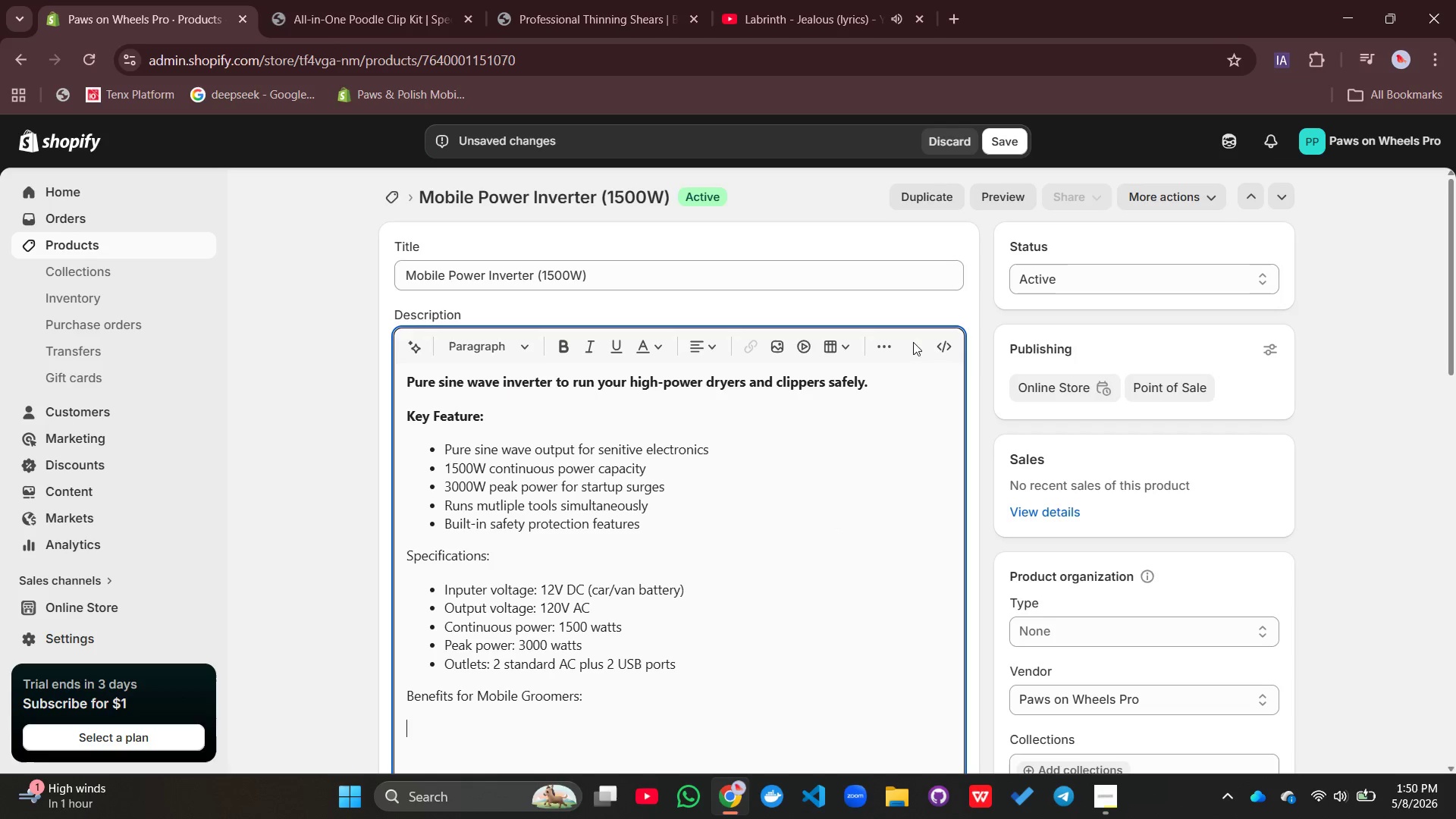 
left_click([887, 350])
 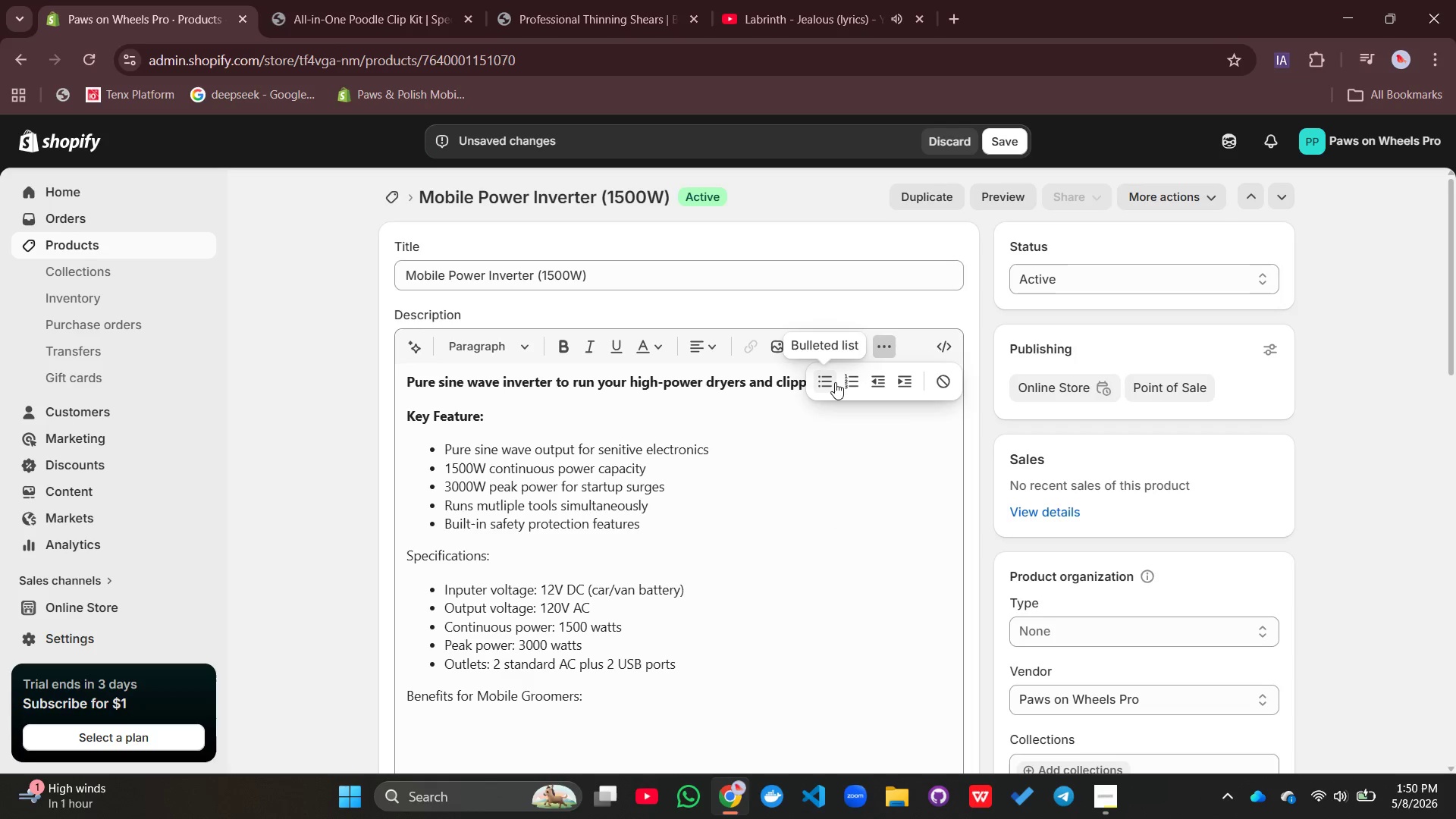 
left_click([835, 382])
 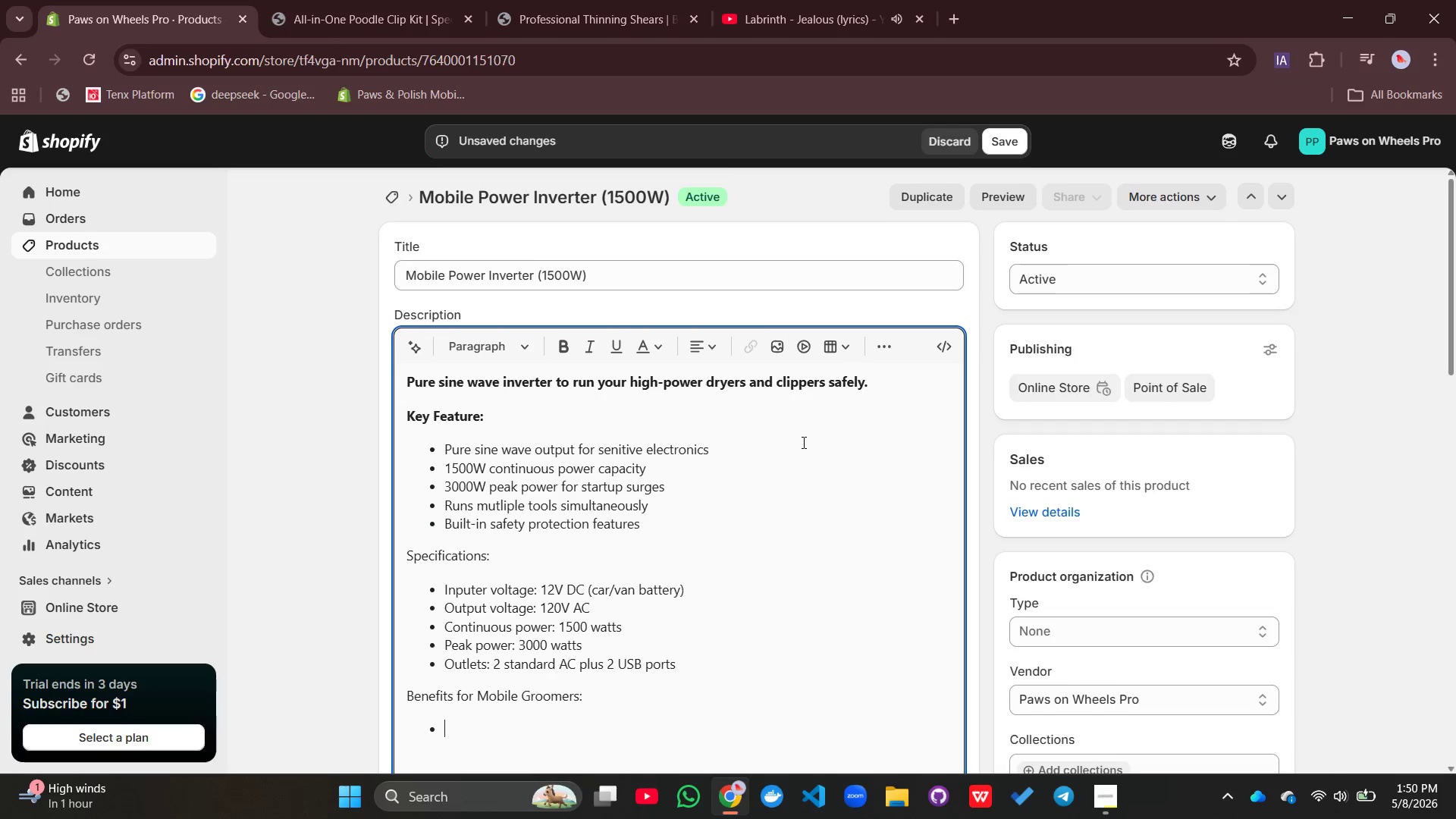 
scroll: coordinate [801, 443], scroll_direction: down, amount: 4.0
 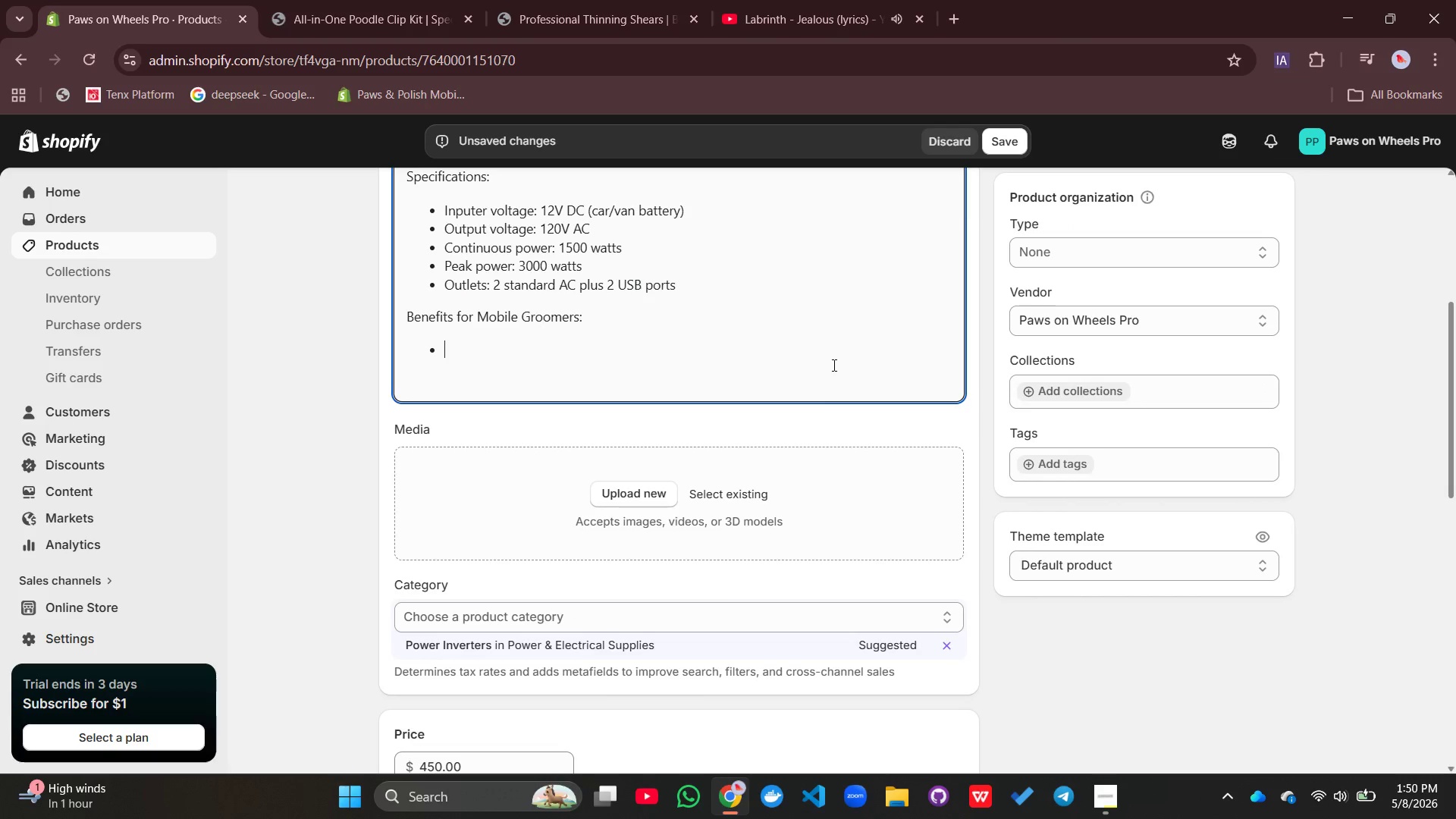 
type(Poe)
key(Backspace)
type(wer high-velovity)
key(Backspace)
key(Backspace)
key(Backspace)
key(Backspace)
type(city dryers safely)
 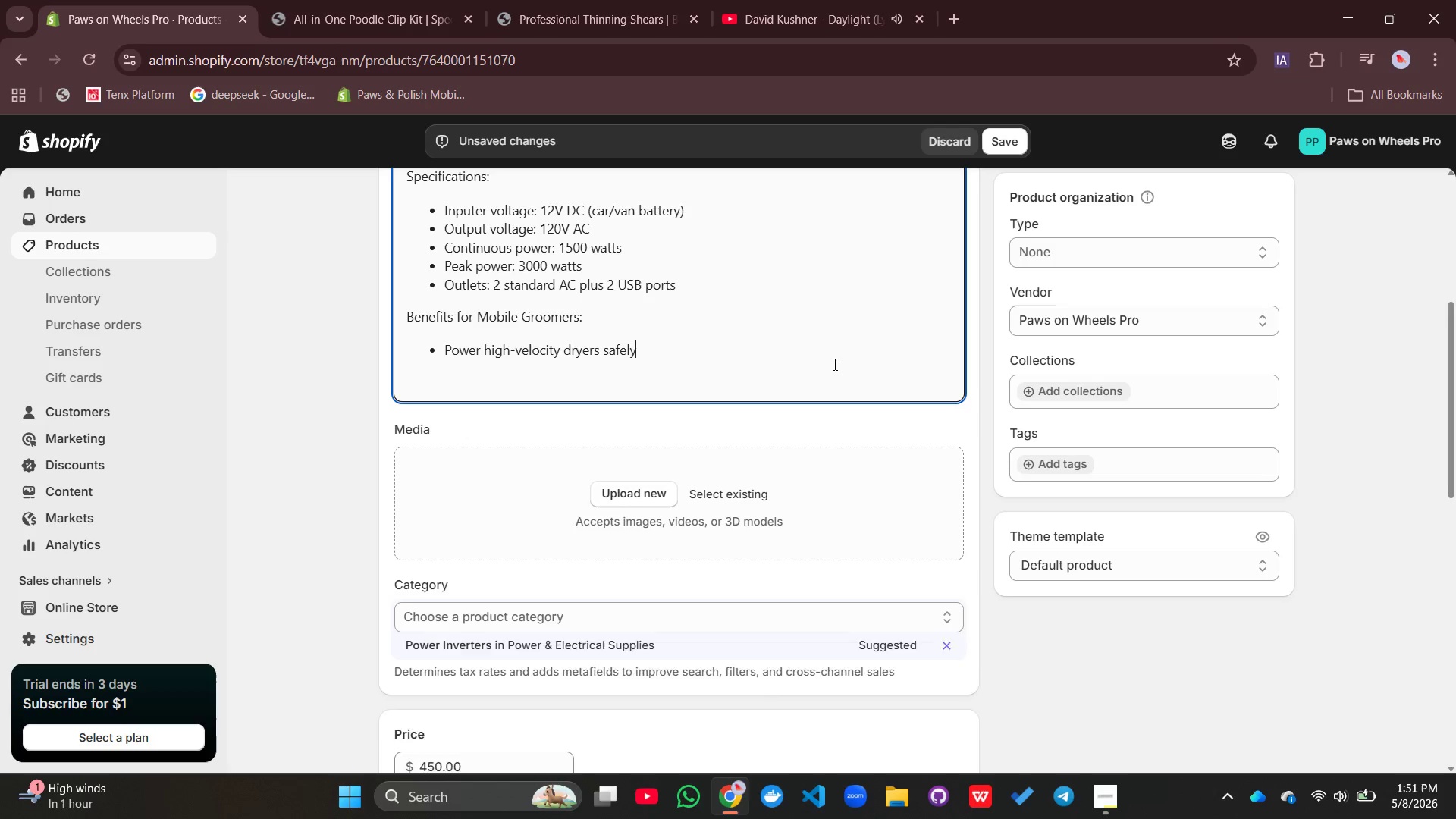 
key(Enter)
 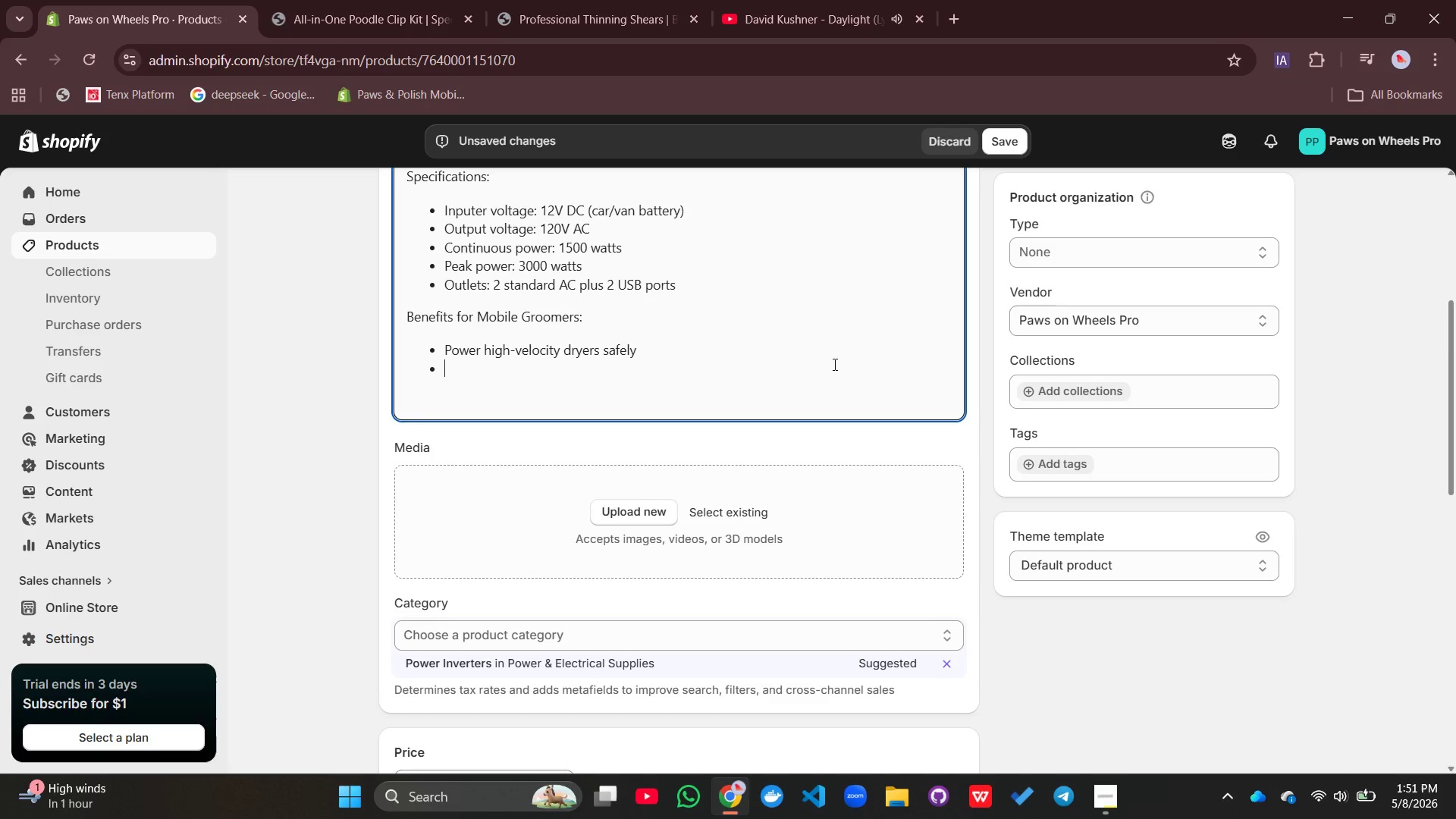 
type(Runds)
key(Backspace)
key(Backspace)
type(s clippers even on hights settings)
 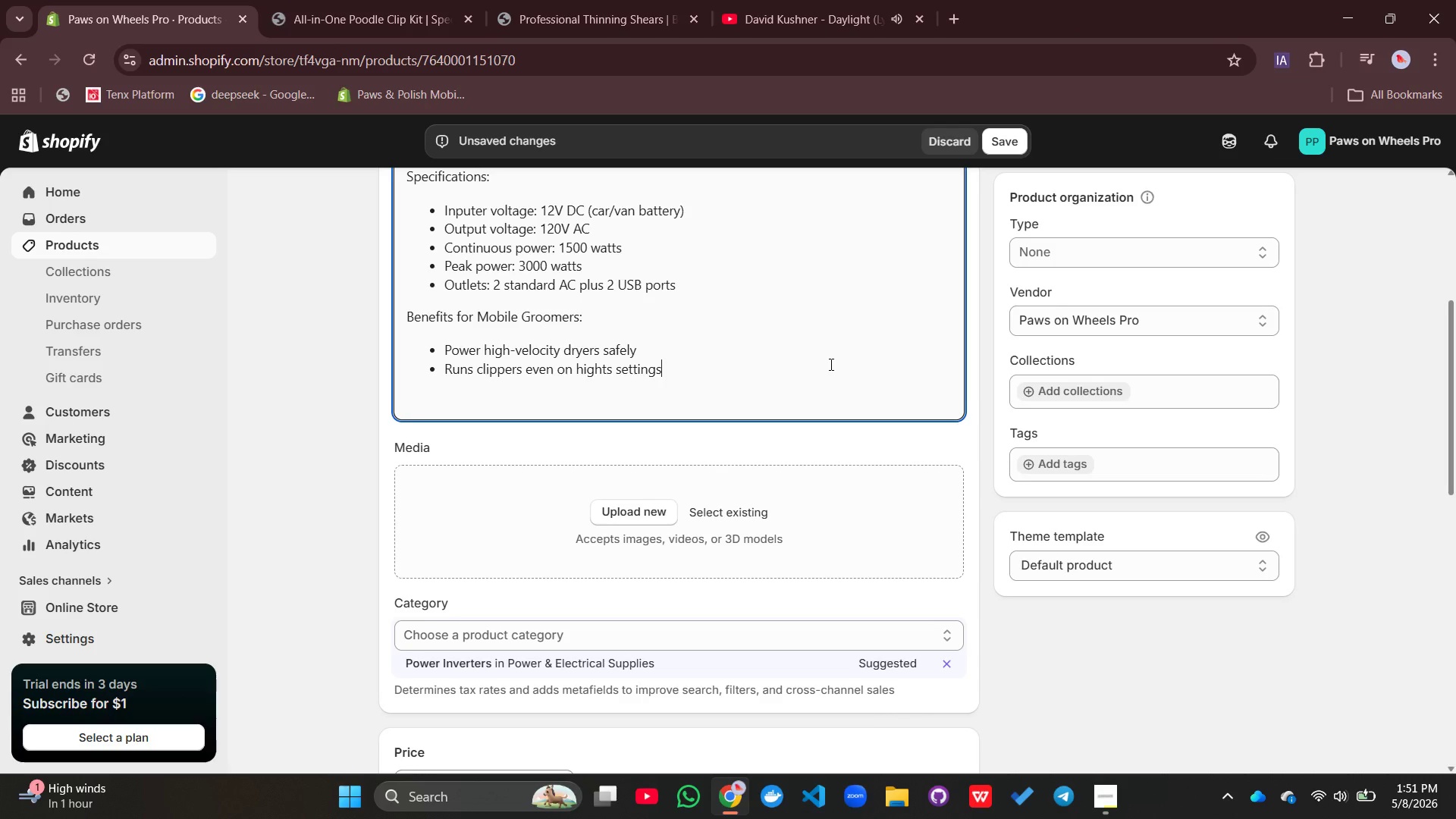 
key(Enter)
 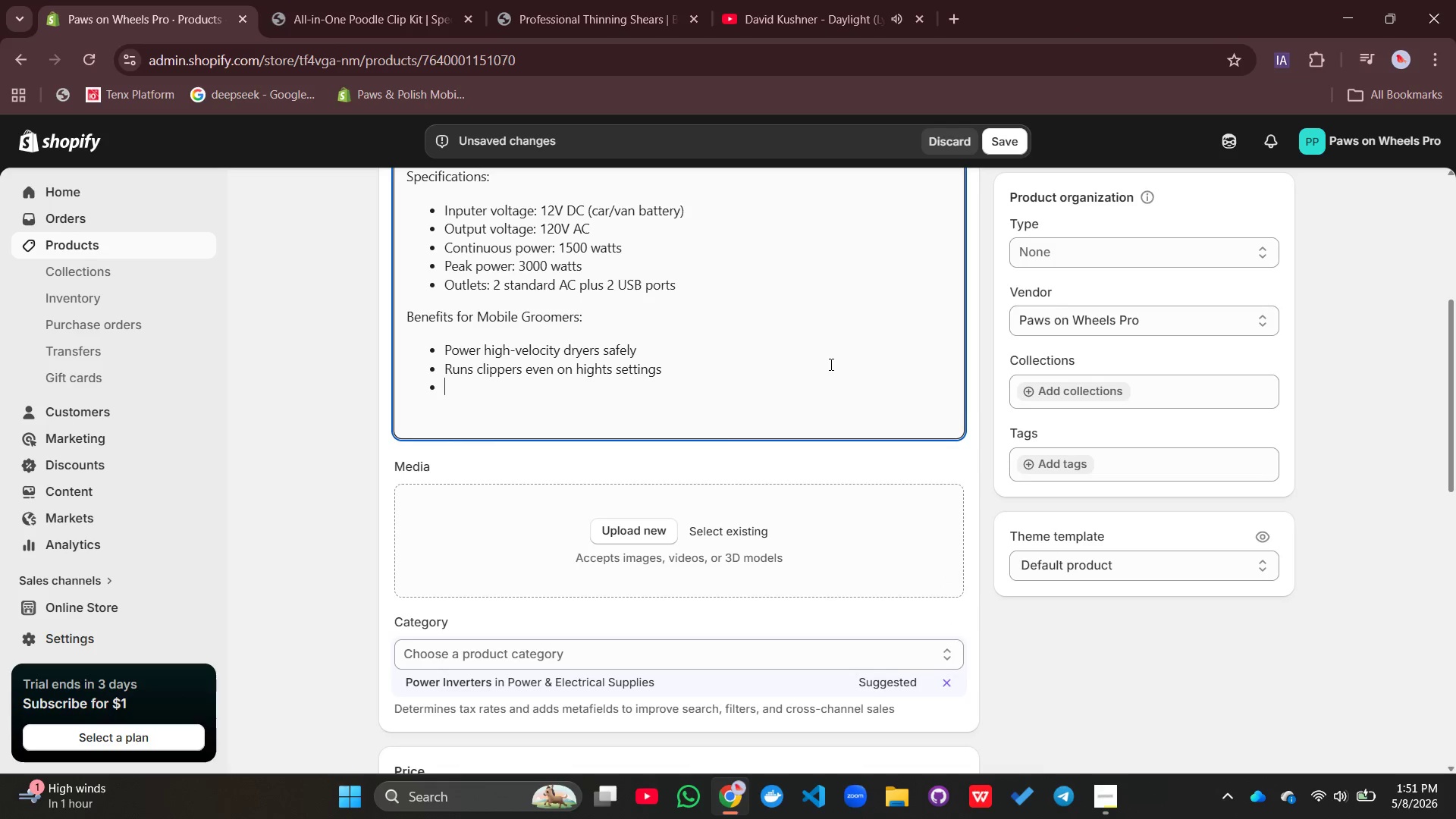 
type(NO)
key(Backspace)
type(o generator noise or fumes)
 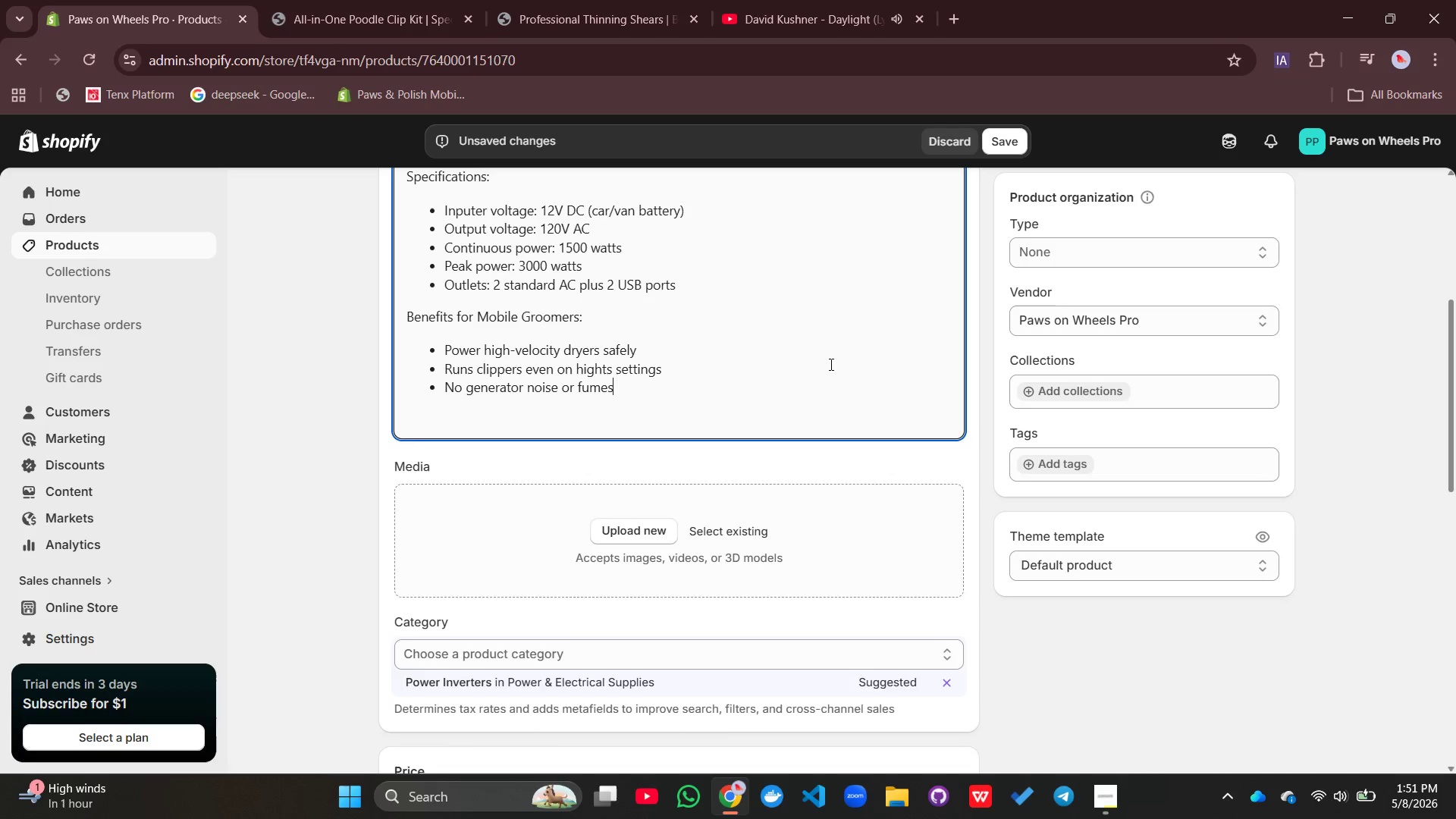 
key(Enter)
 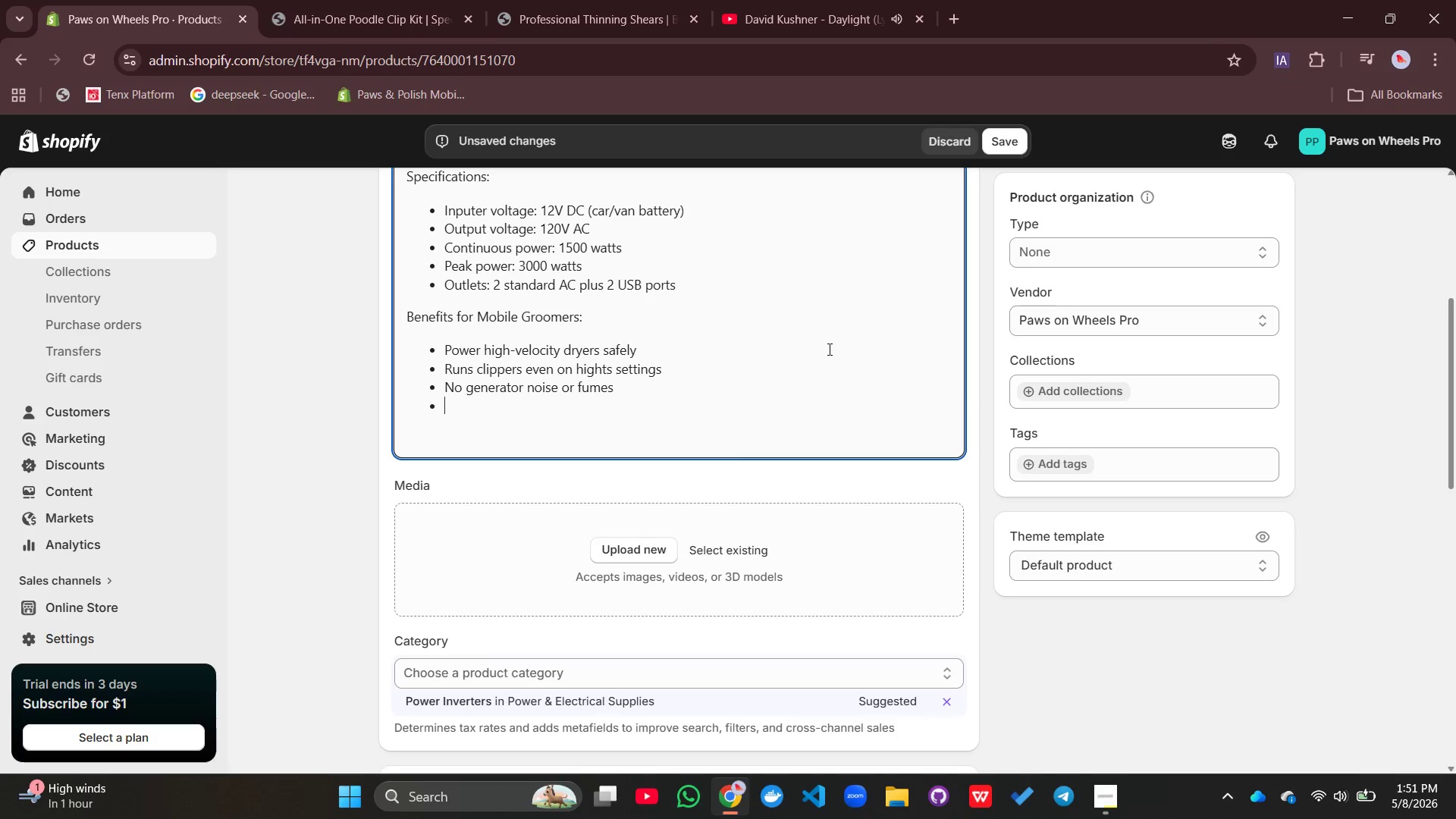 
type(Protectors equipent)
key(Backspace)
key(Backspace)
key(Backspace)
type(ment from power spikes)
 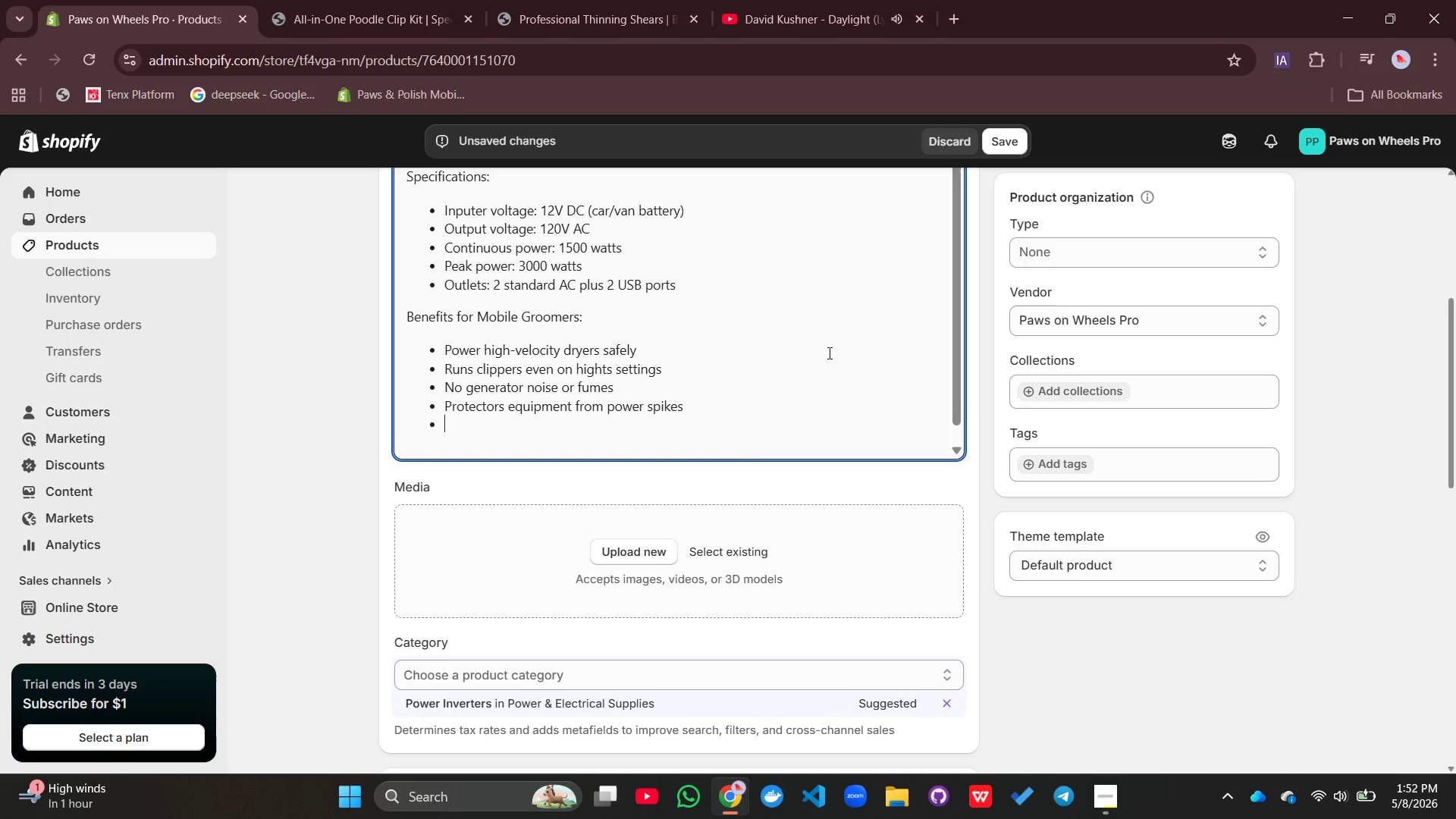 
key(Enter)
 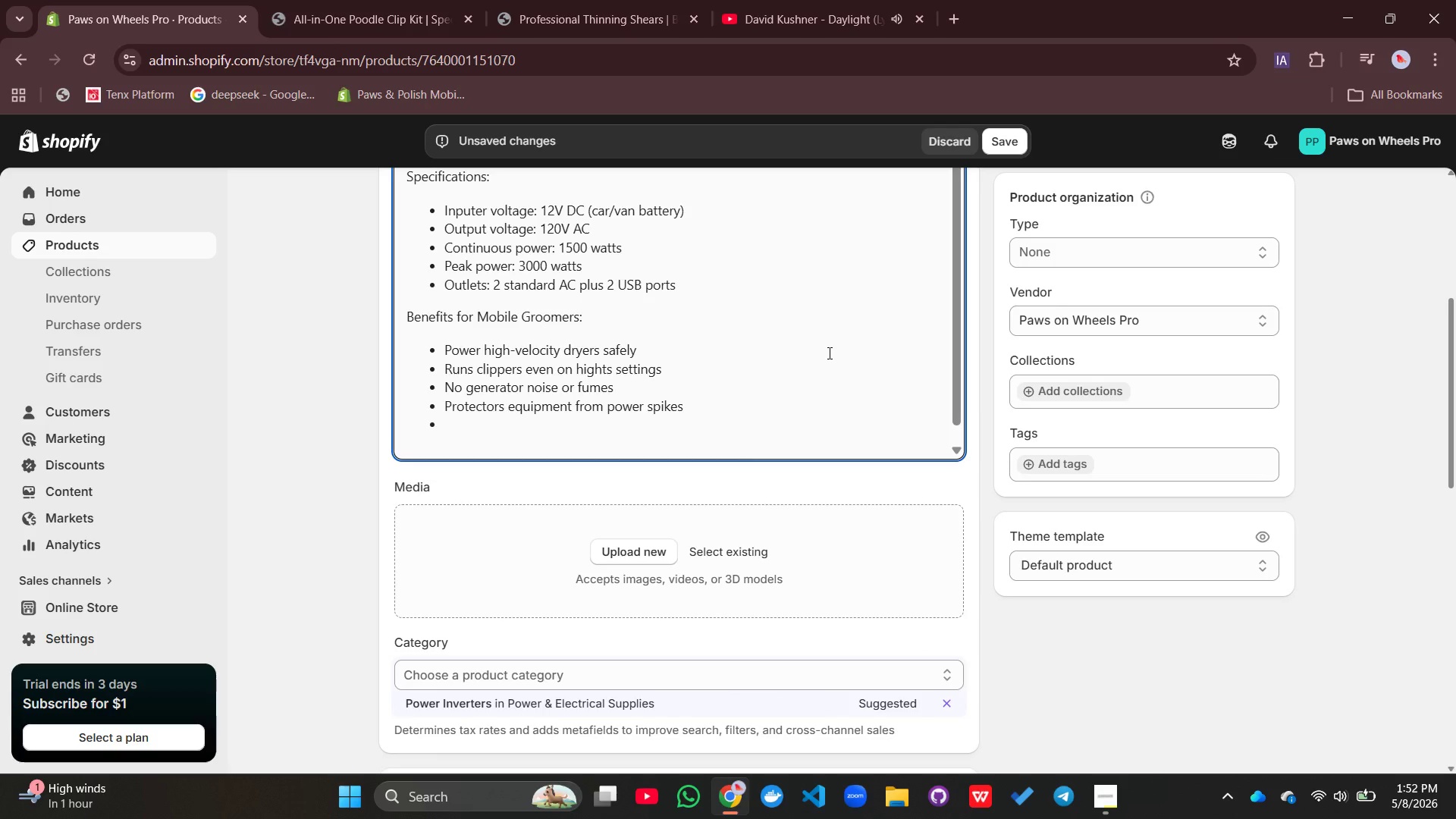 
type(Slinet)
key(Backspace)
key(Backspace)
key(Backspace)
key(Backspace)
key(Backspace)
type(ilent operation inside van)
 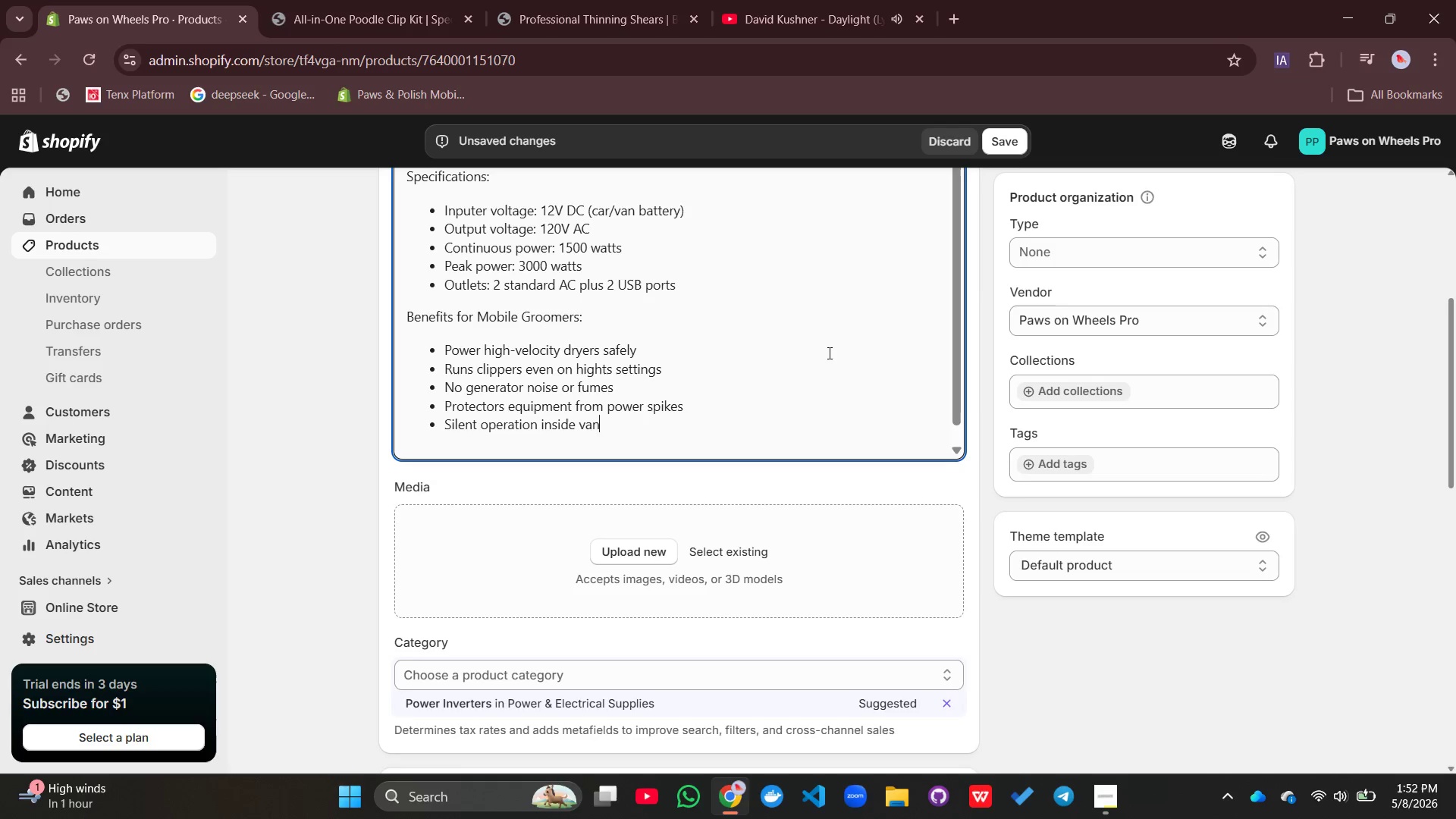 
key(Enter)
 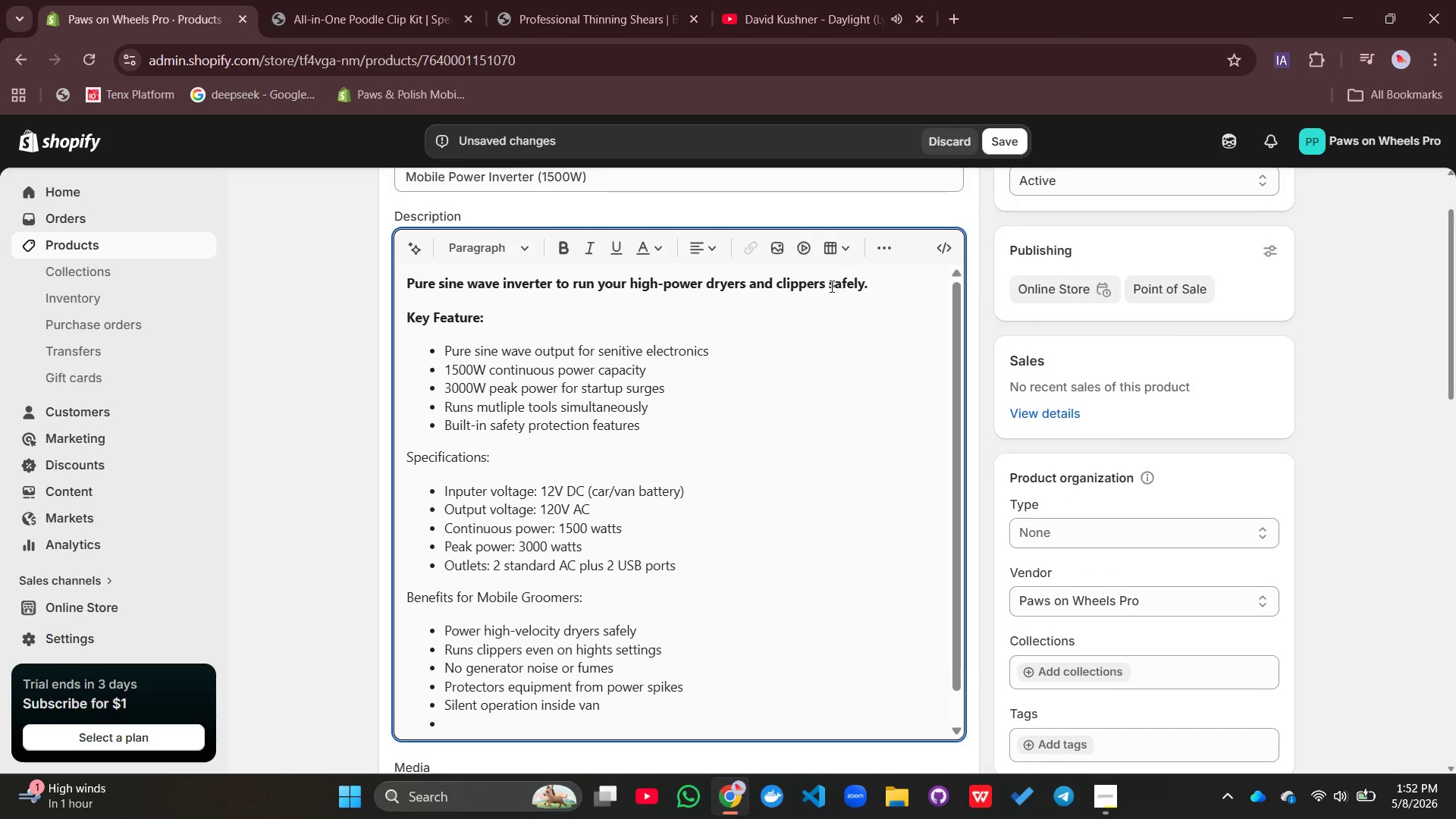 
left_click([879, 243])
 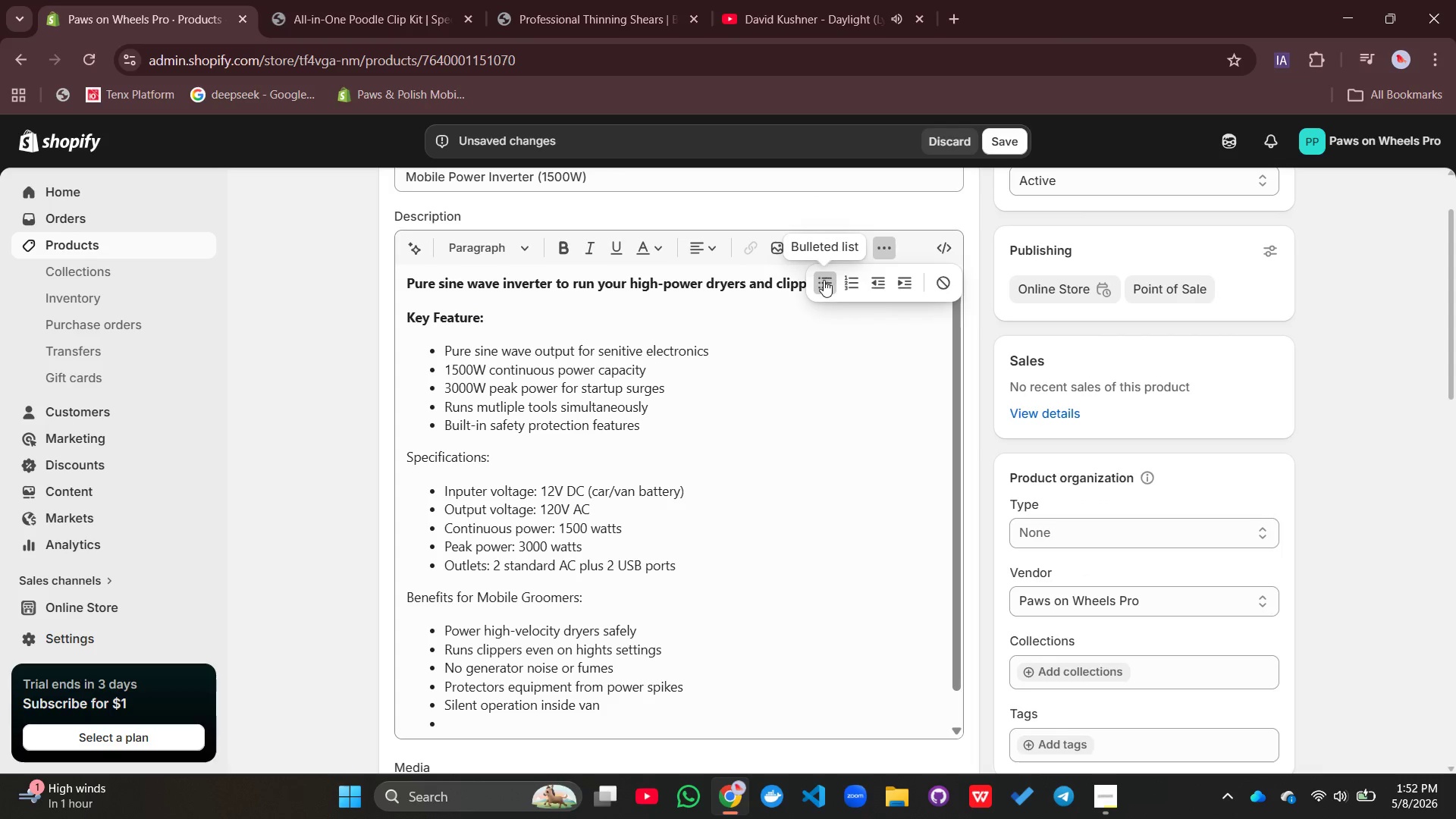 
left_click([824, 280])
 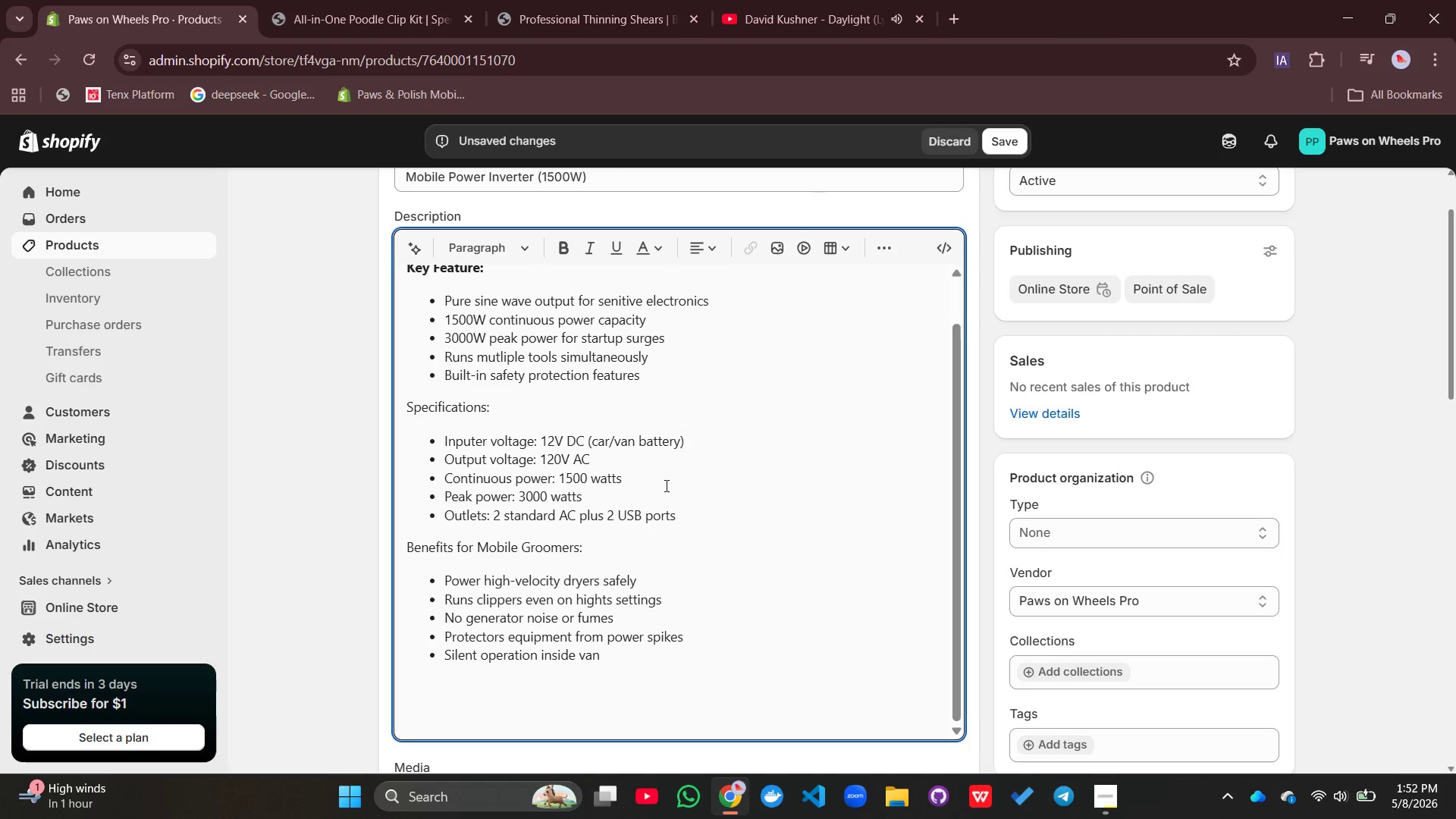 
type(Safety Features:)
 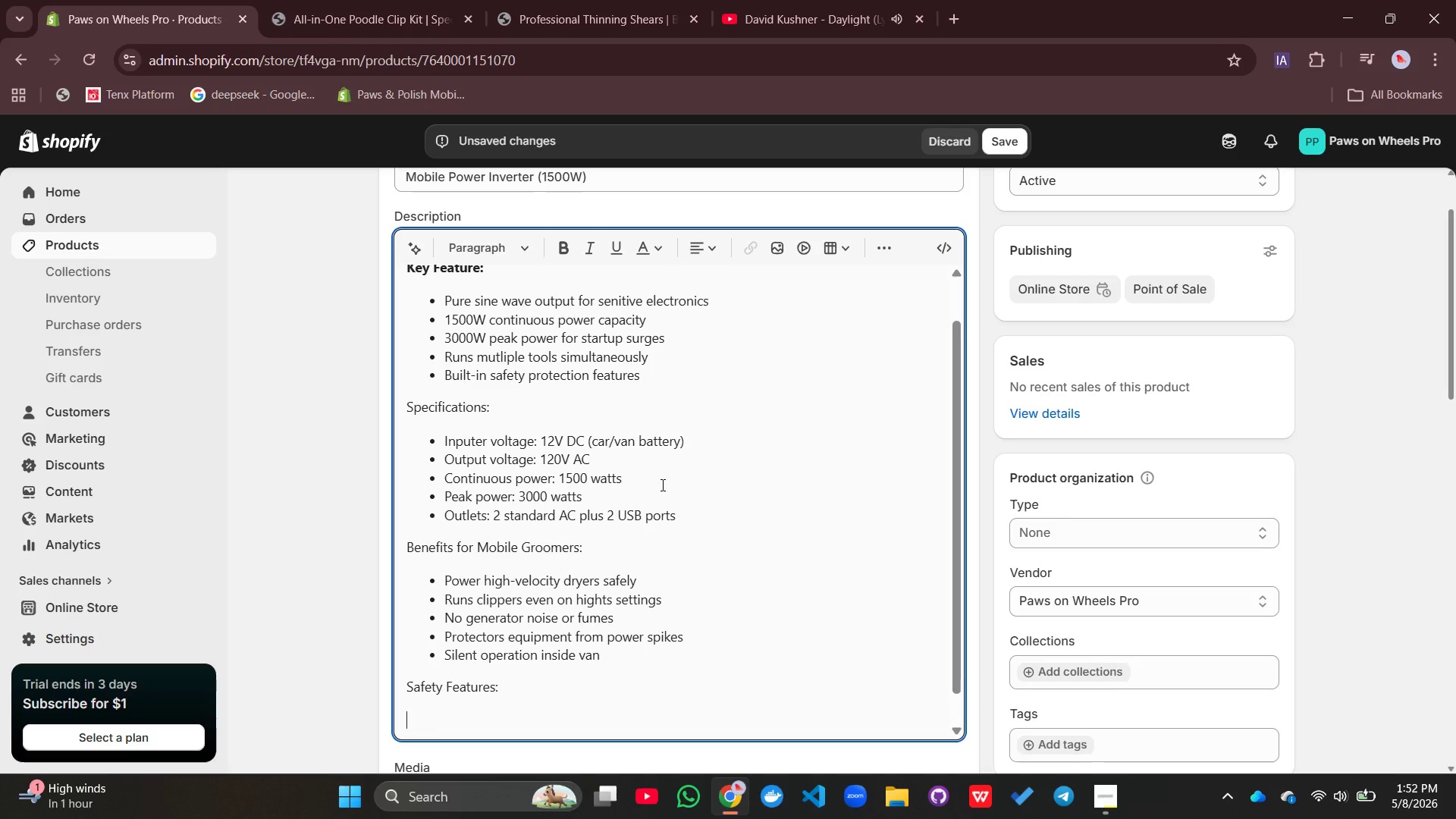 
 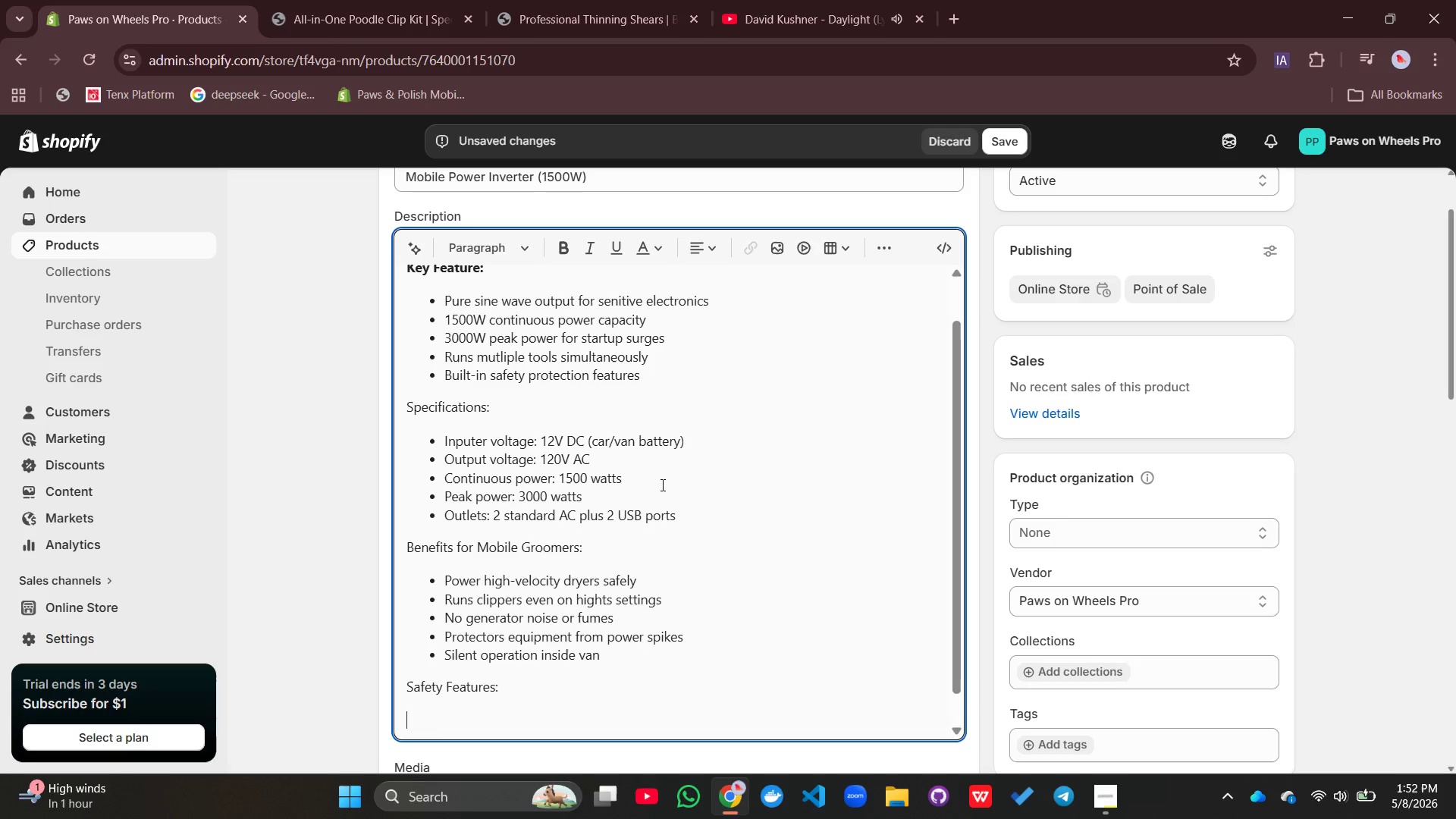 
key(Enter)
 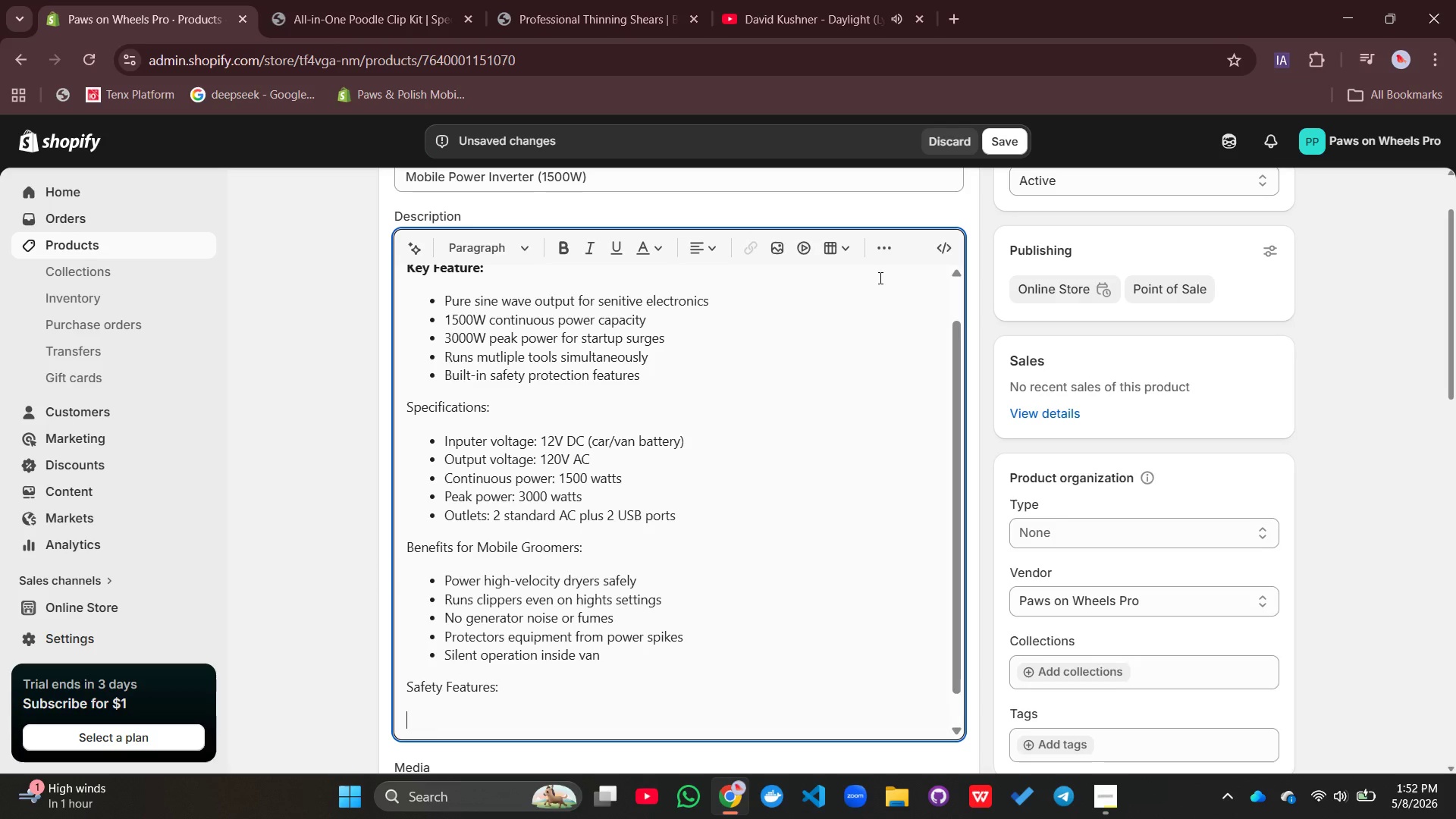 
left_click([883, 249])
 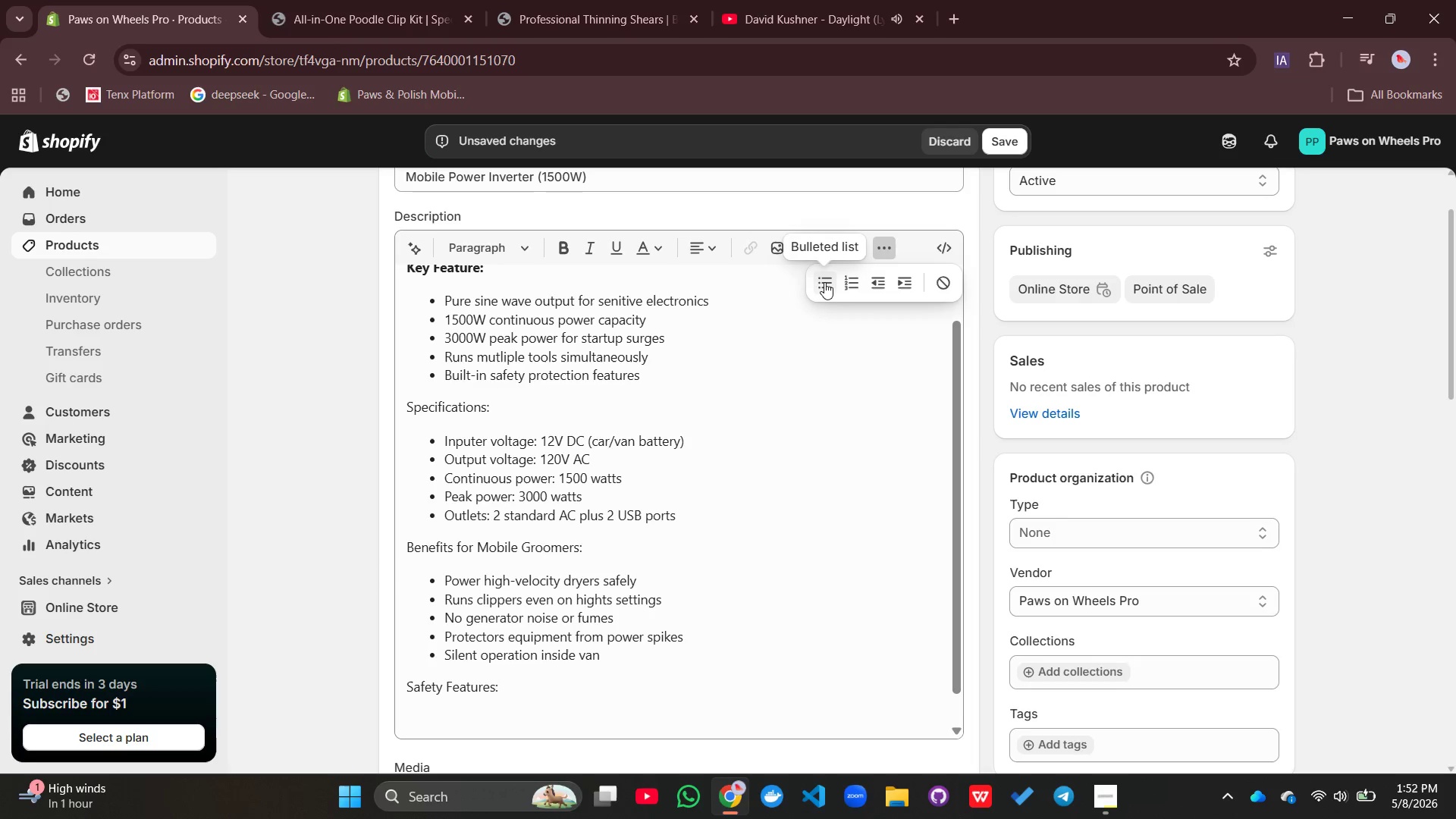 
left_click([824, 282])
 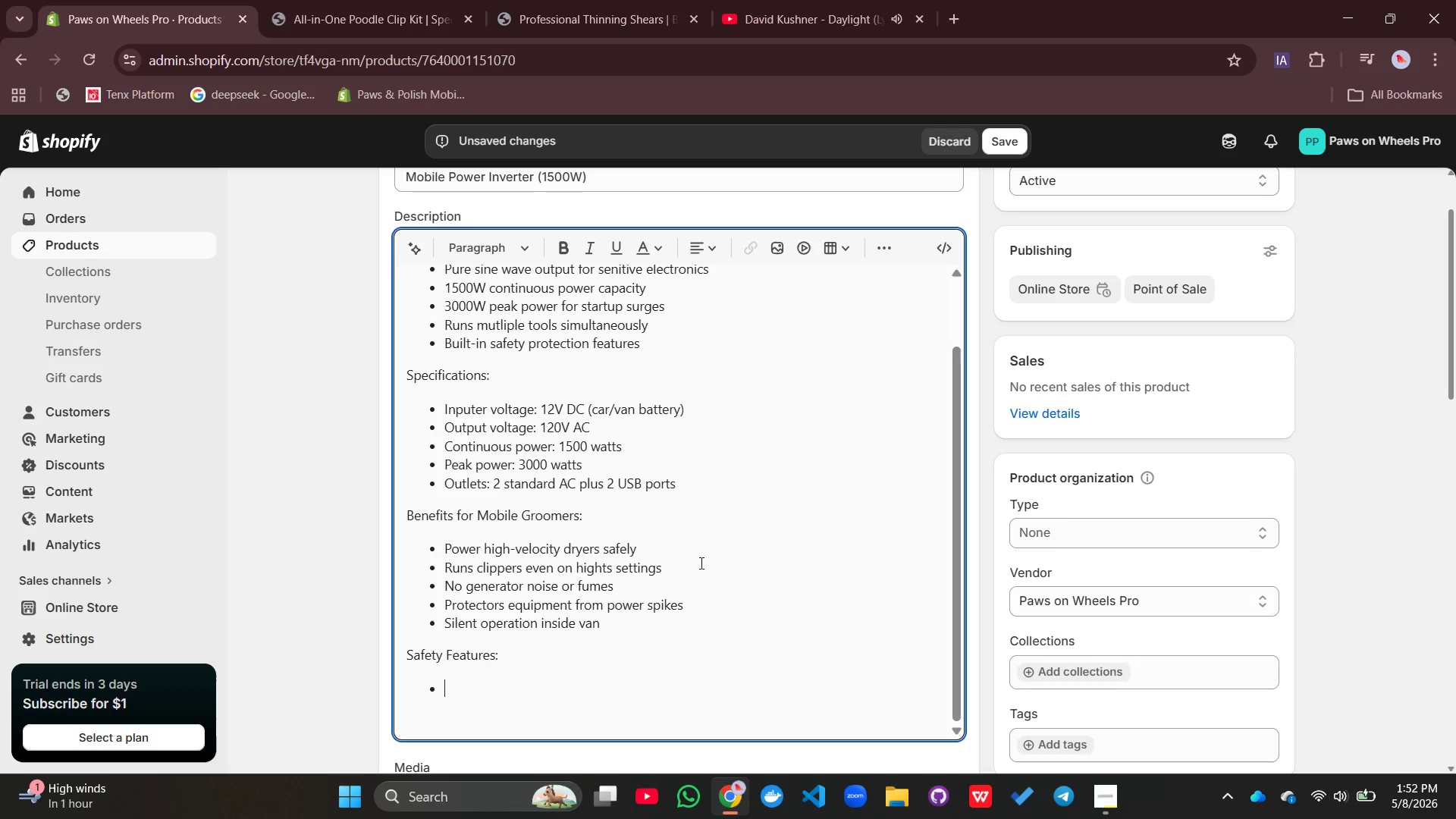 
hold_key(key=ShiftLeft, duration=0.36)
 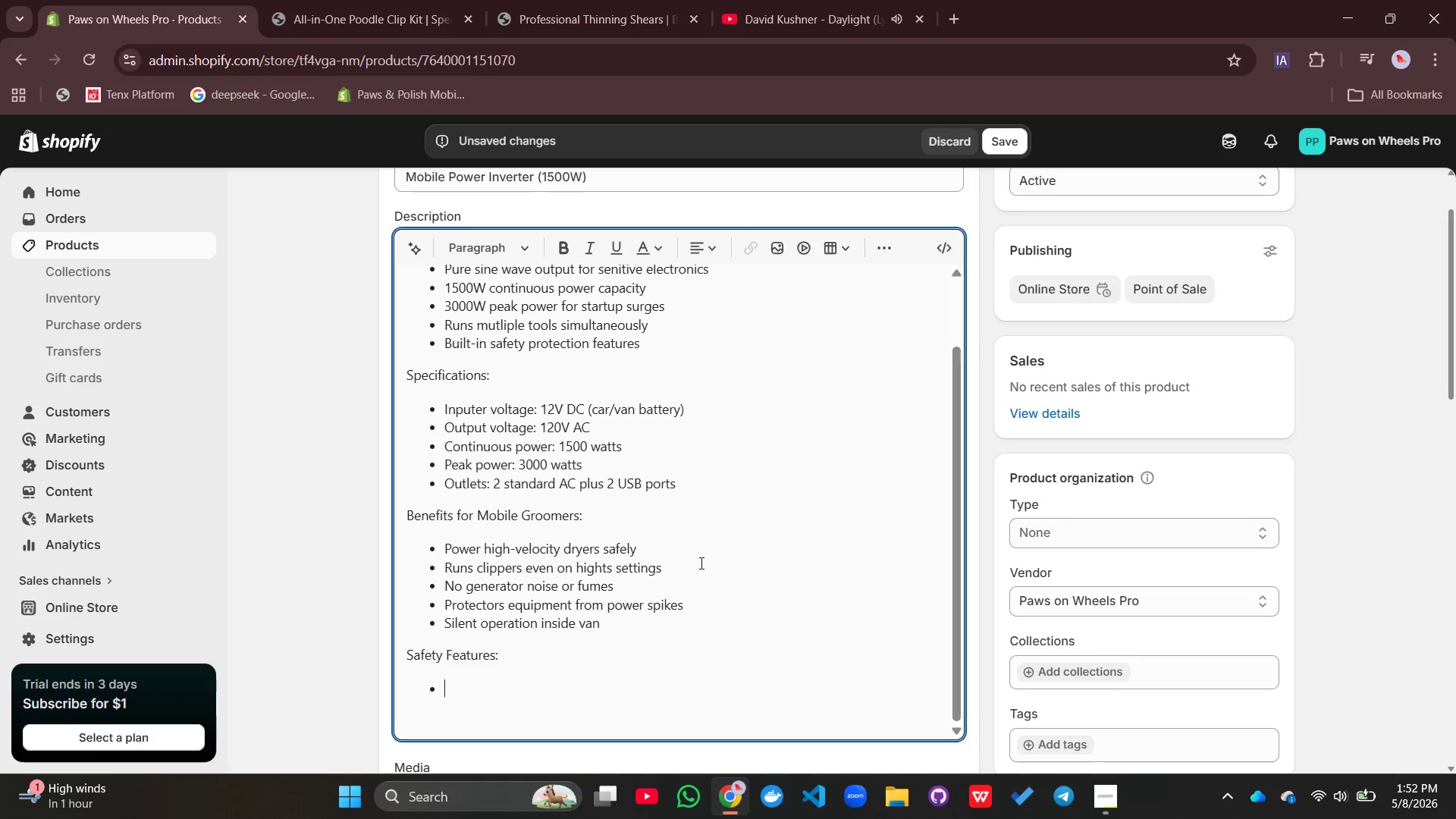 
type(Overload shutdown protection)
 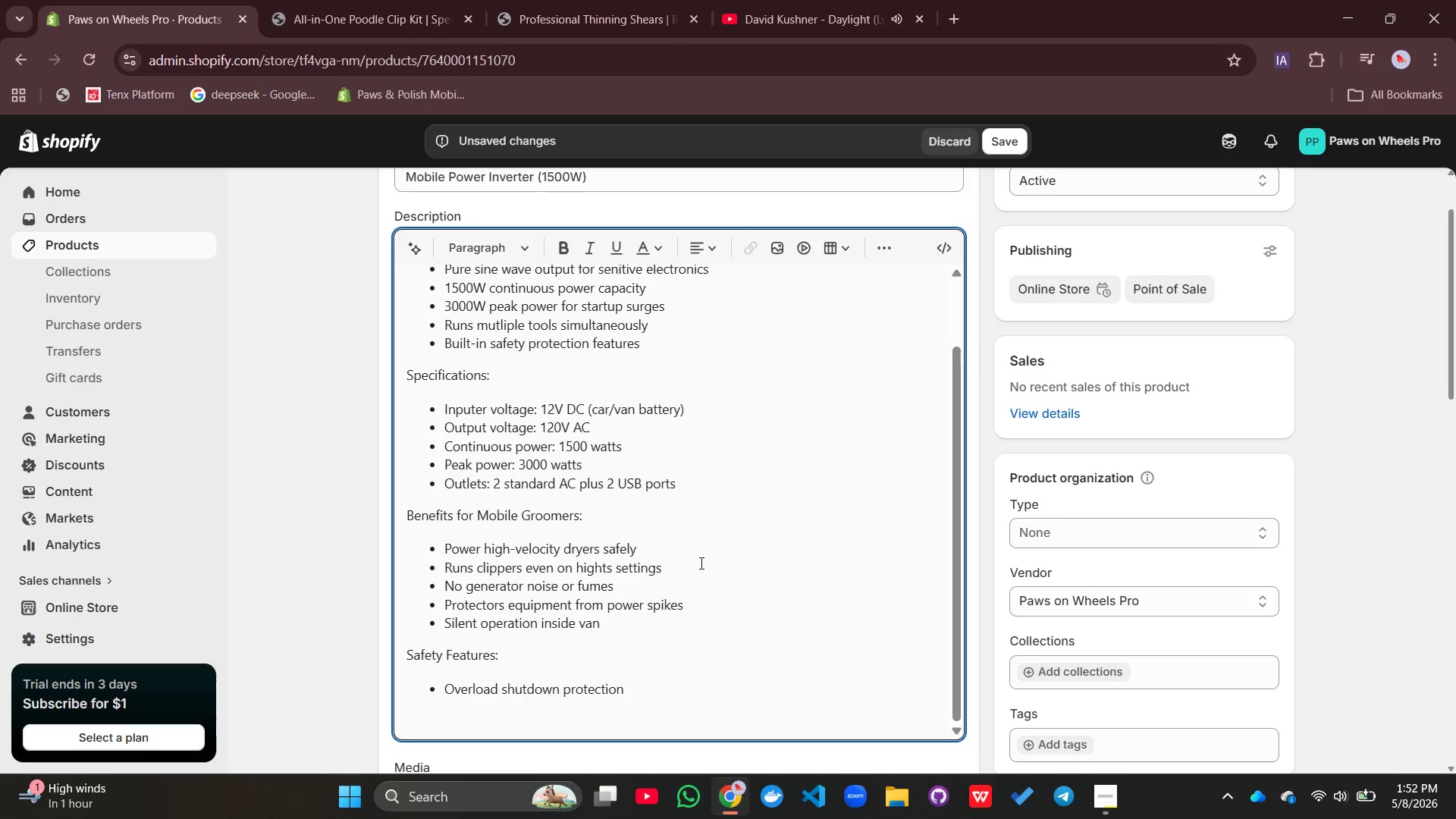 
key(Enter)
 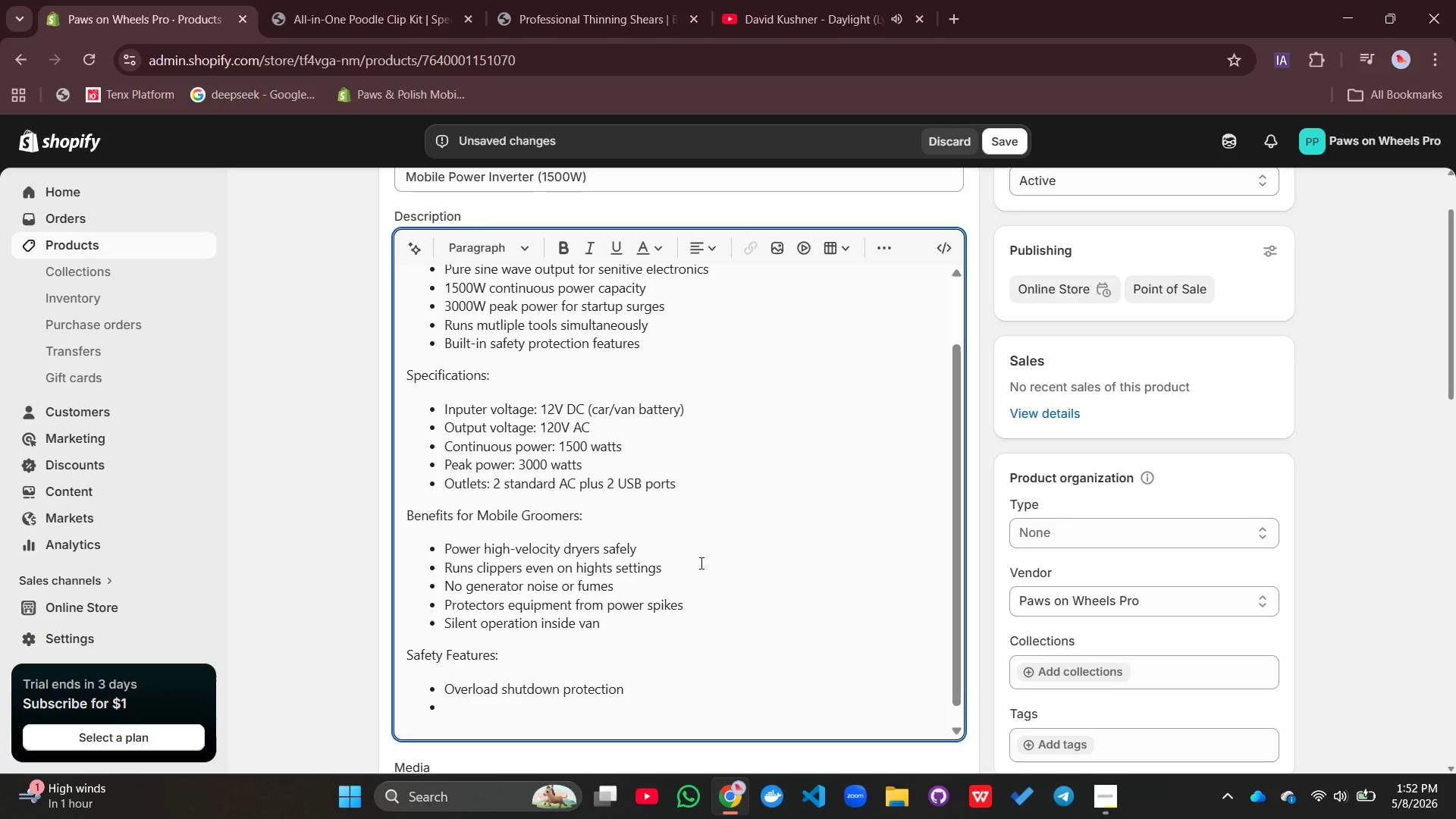 
type(Overheat)
 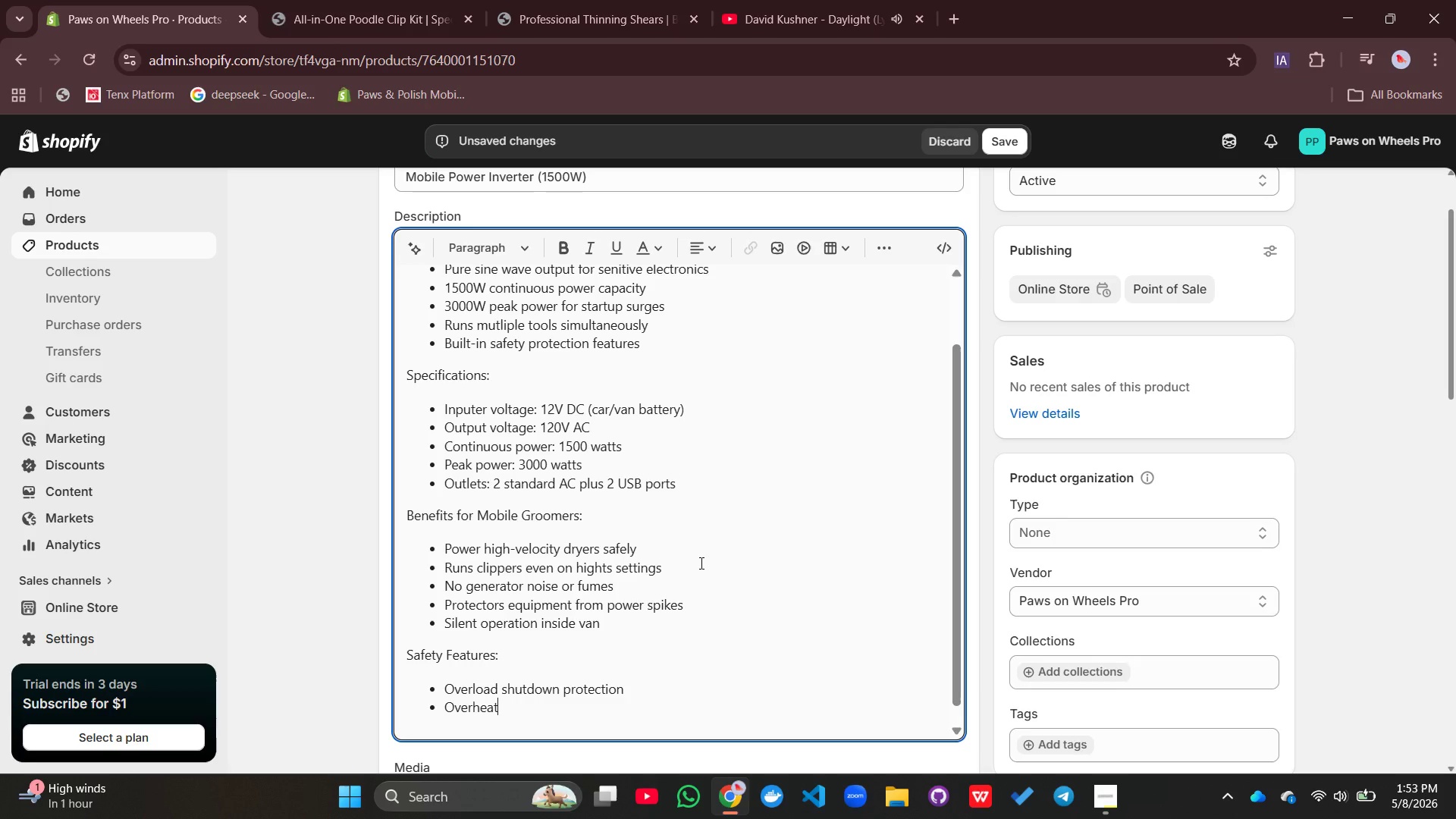 
type( protection with cooling fan)
 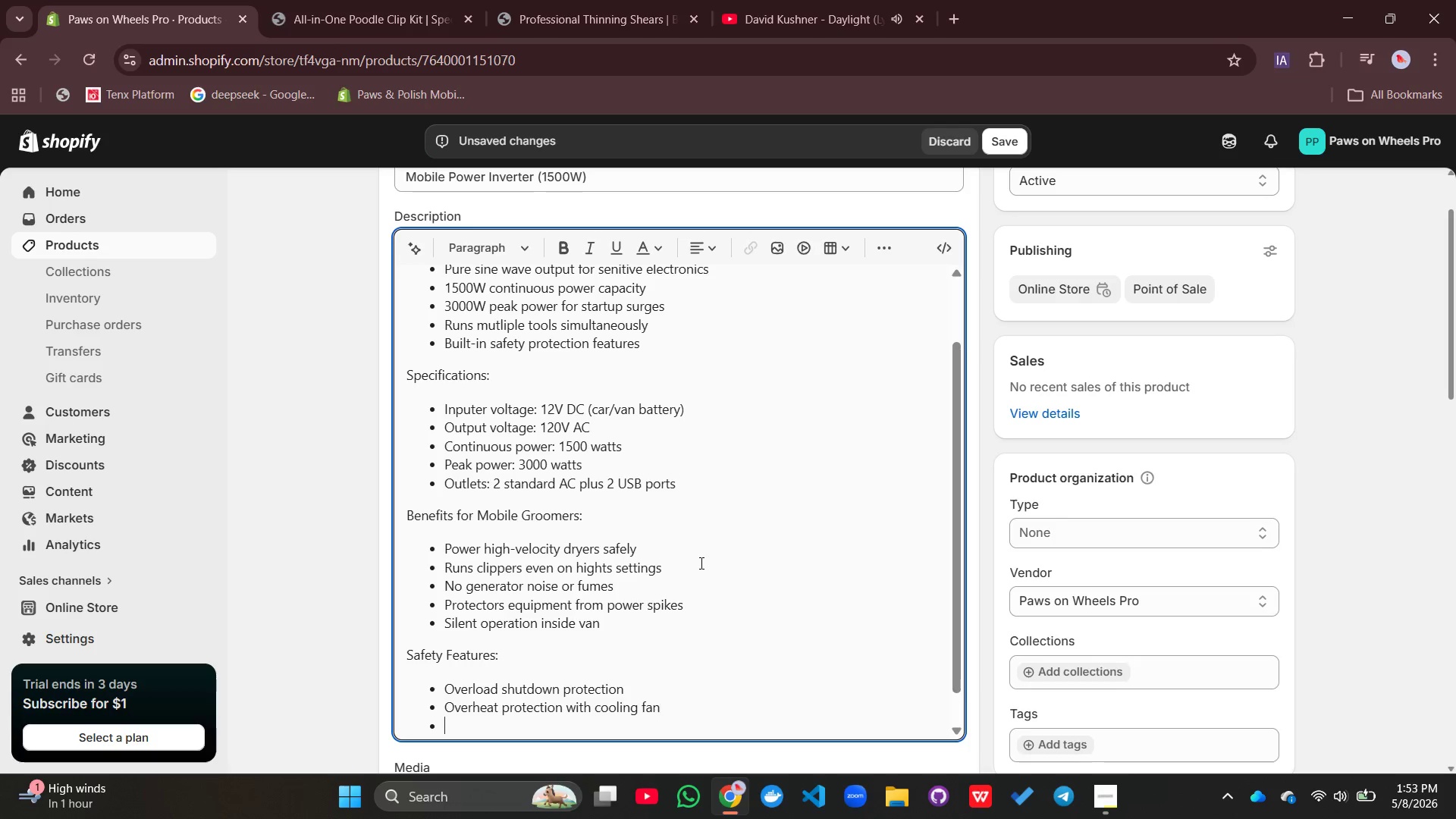 
key(Enter)
 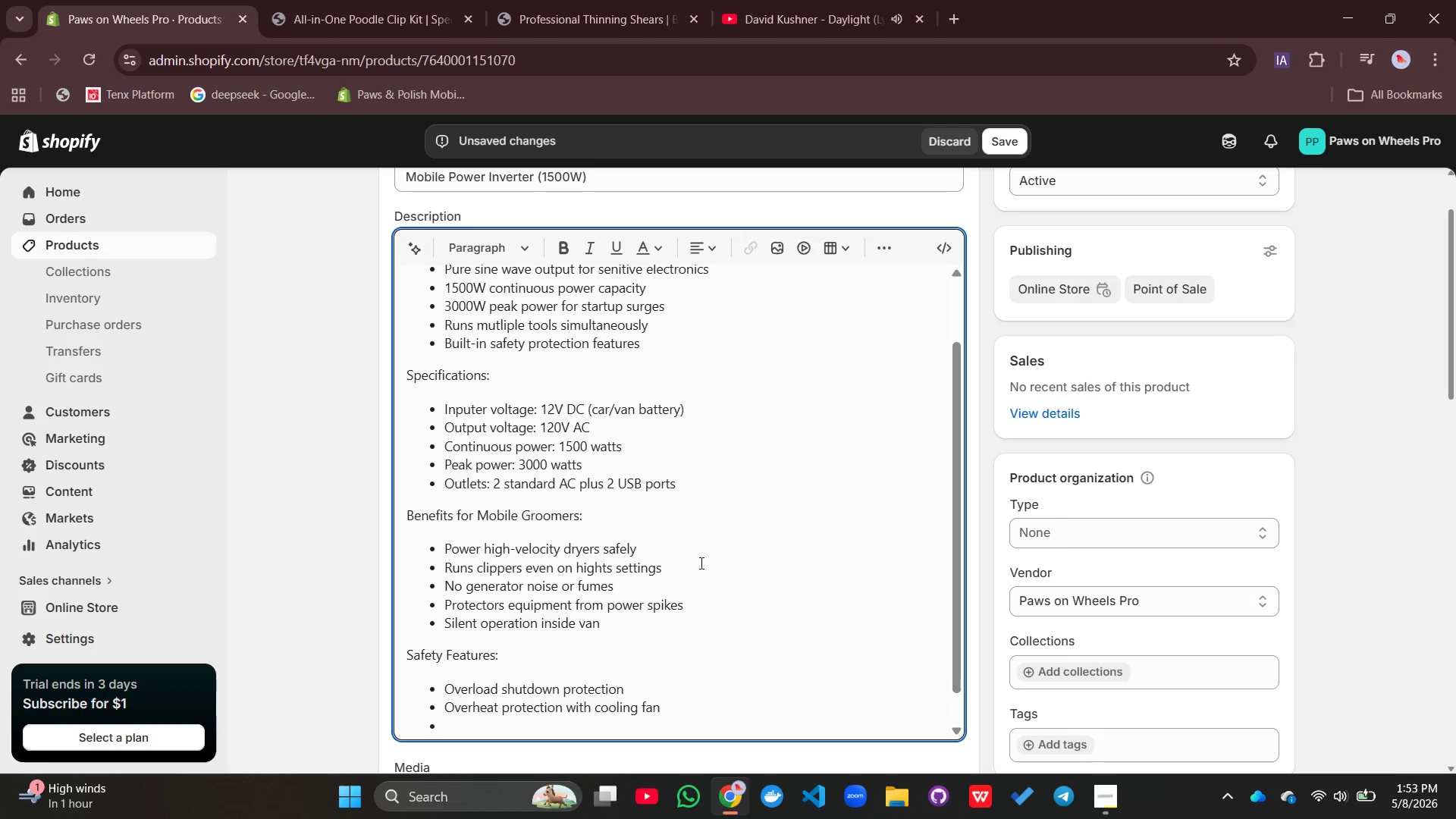 
type(Loc)
key(Backspace)
type(w voltage alarm for battry)
key(Backspace)
key(Backspace)
type(ery)
 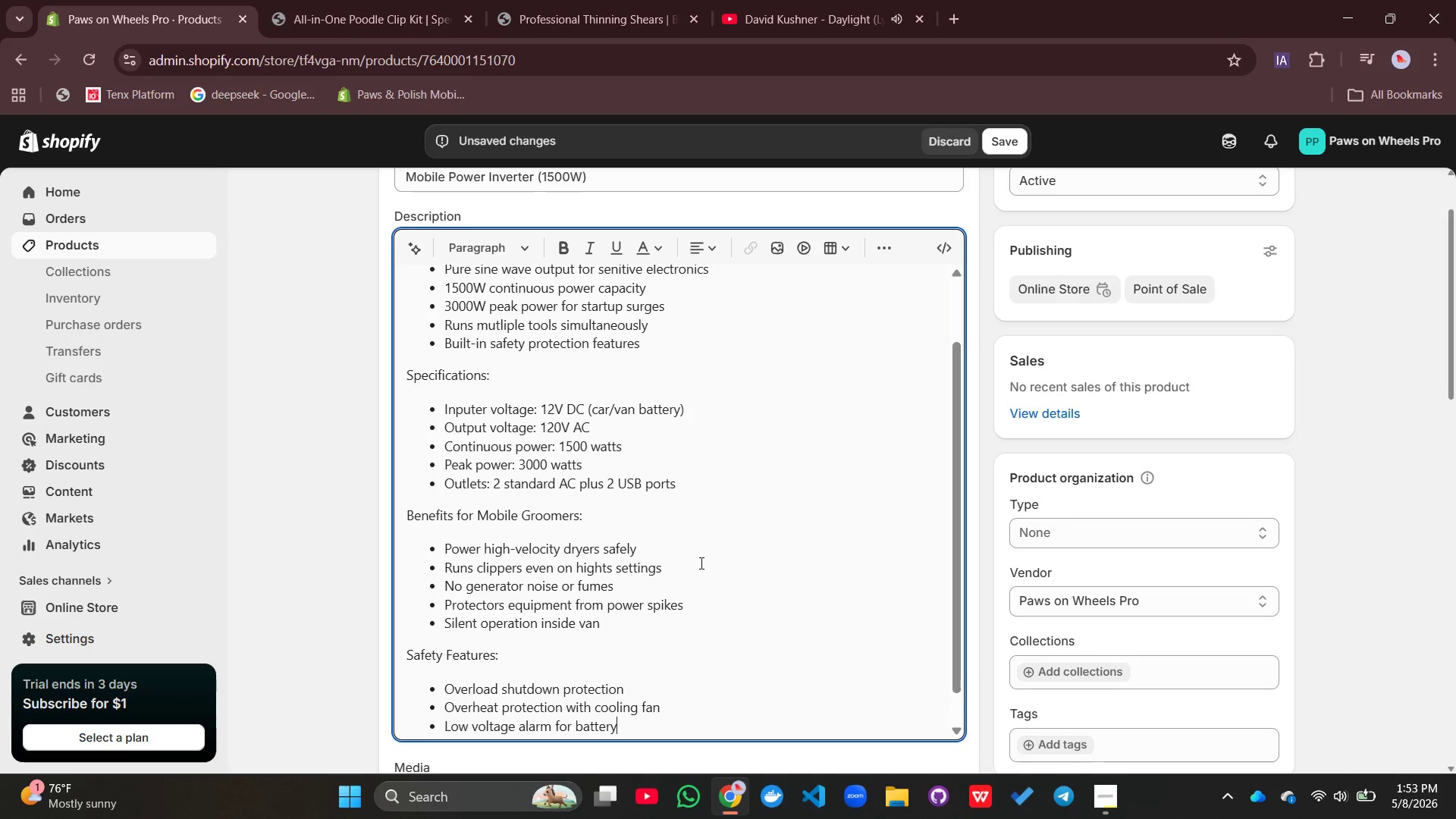 
key(Enter)
 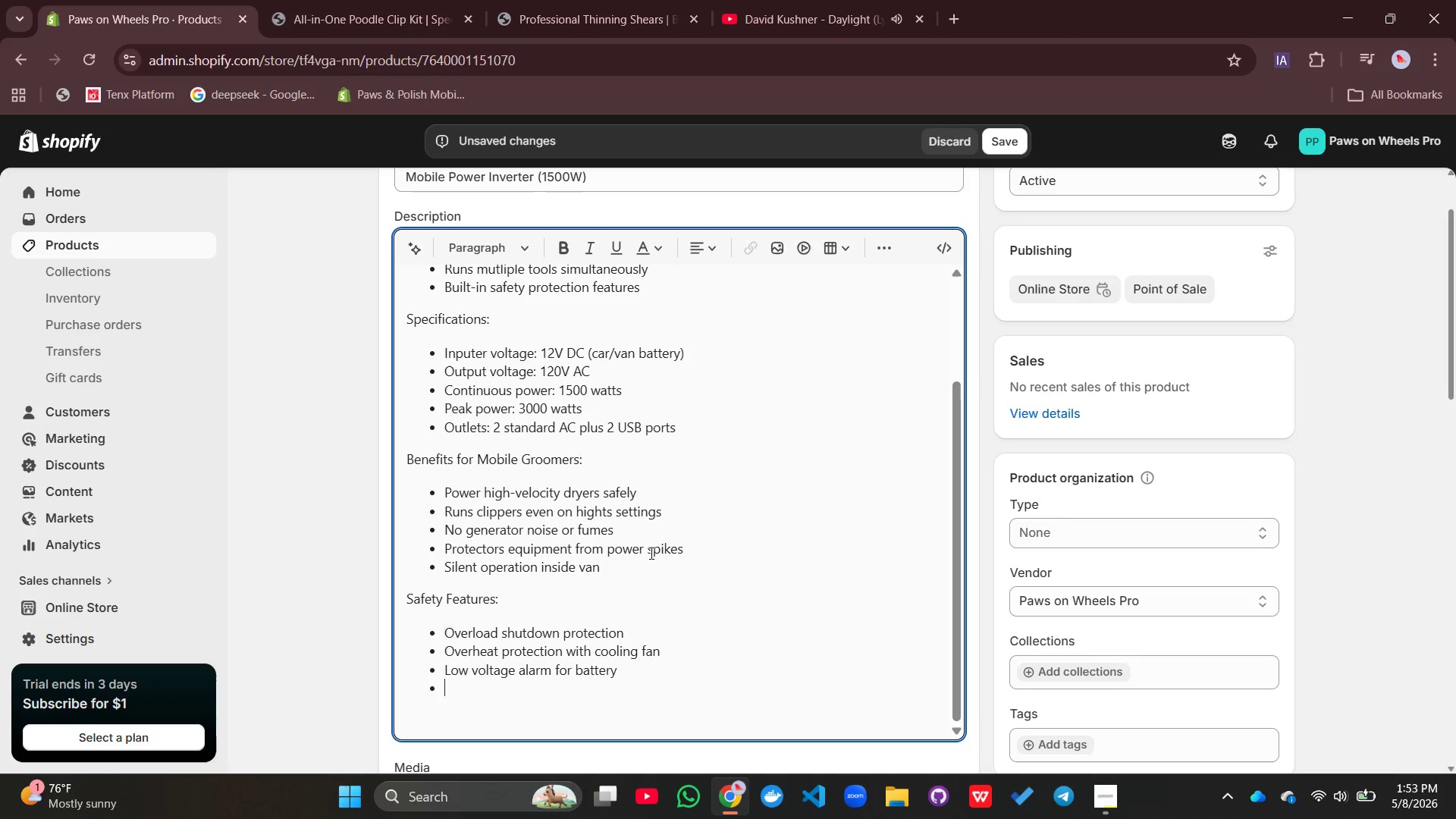 
type(Short circuit protection)
 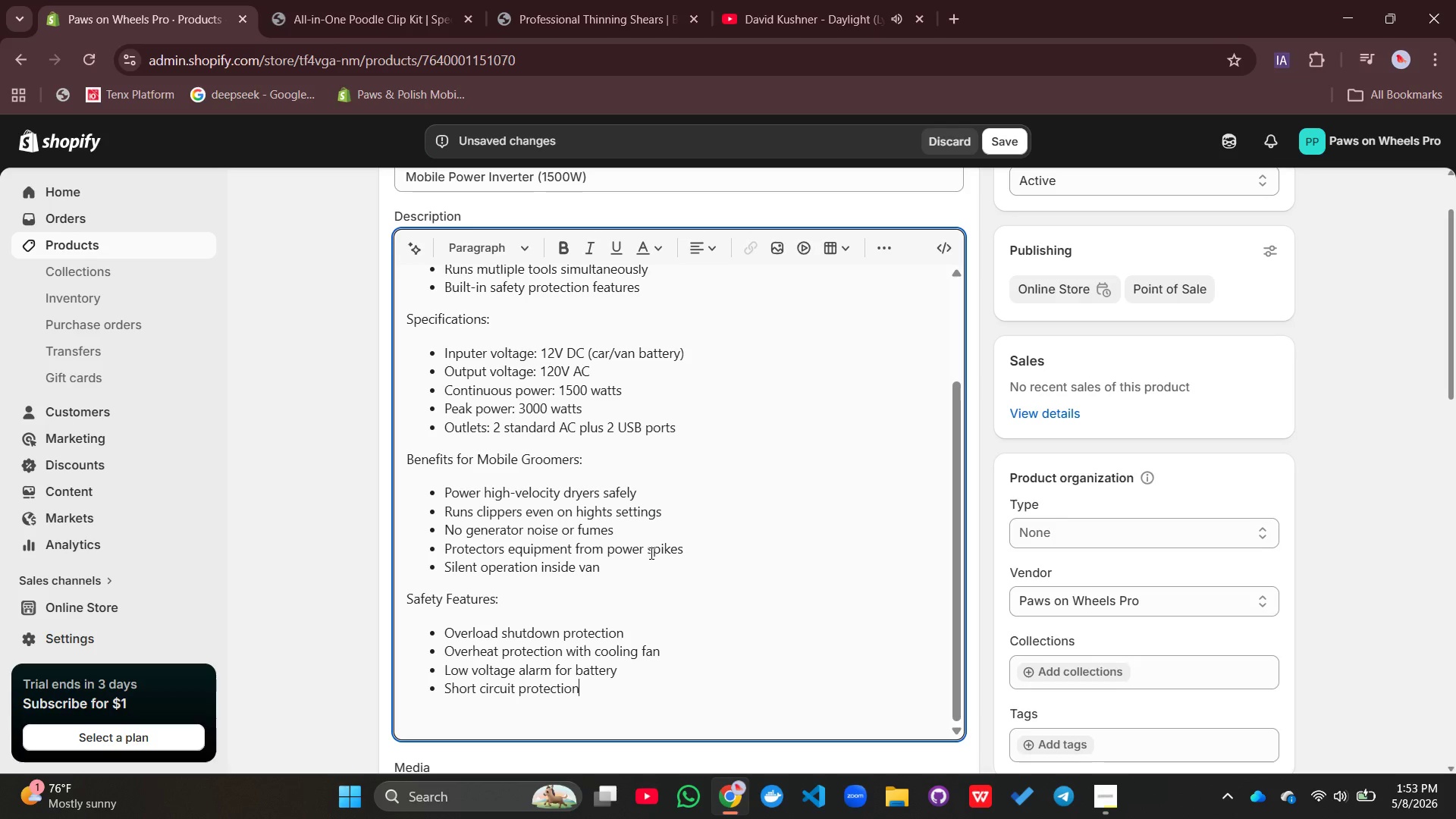 
key(Enter)
 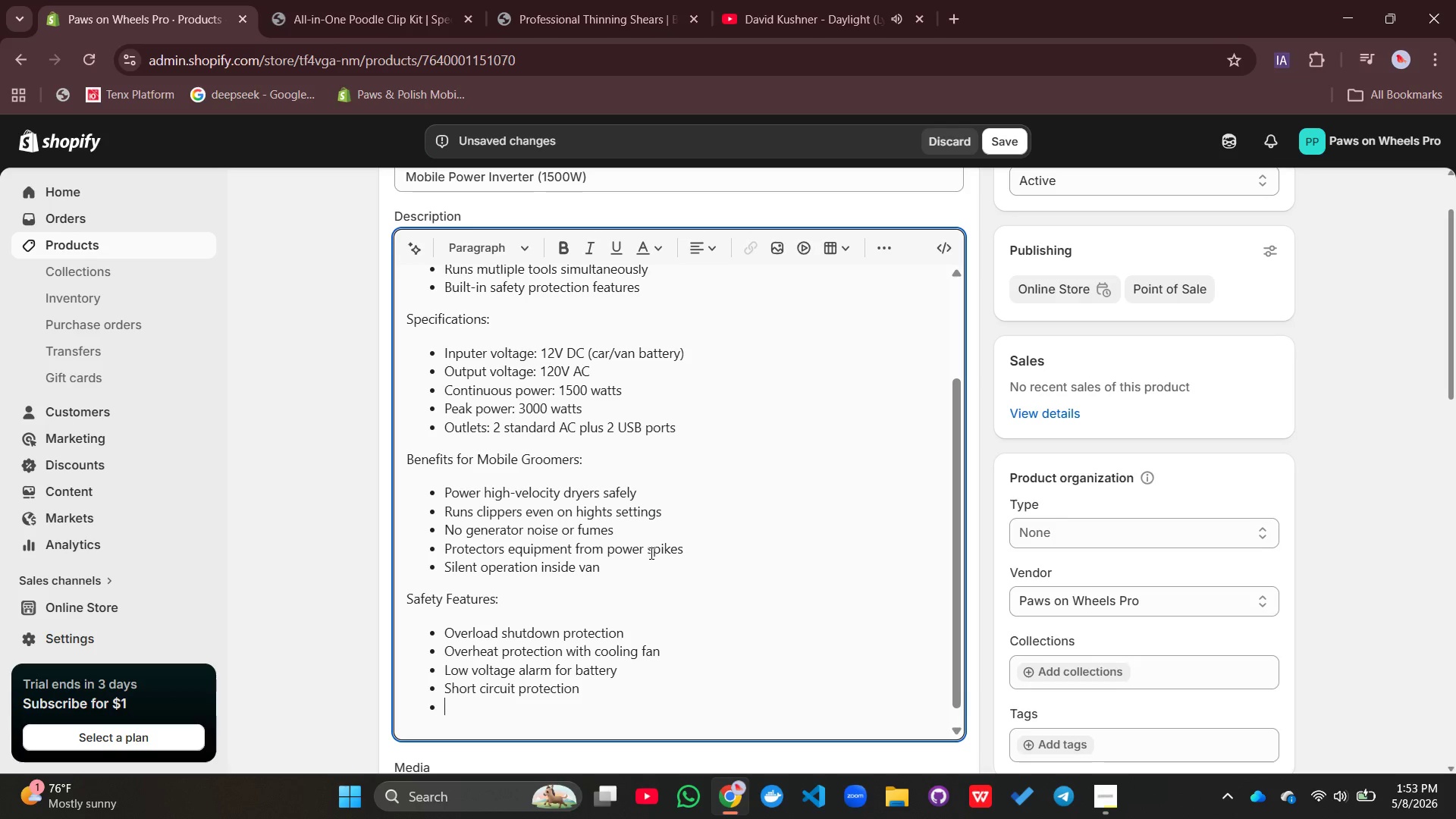 
type(Reverse polarity protection)
 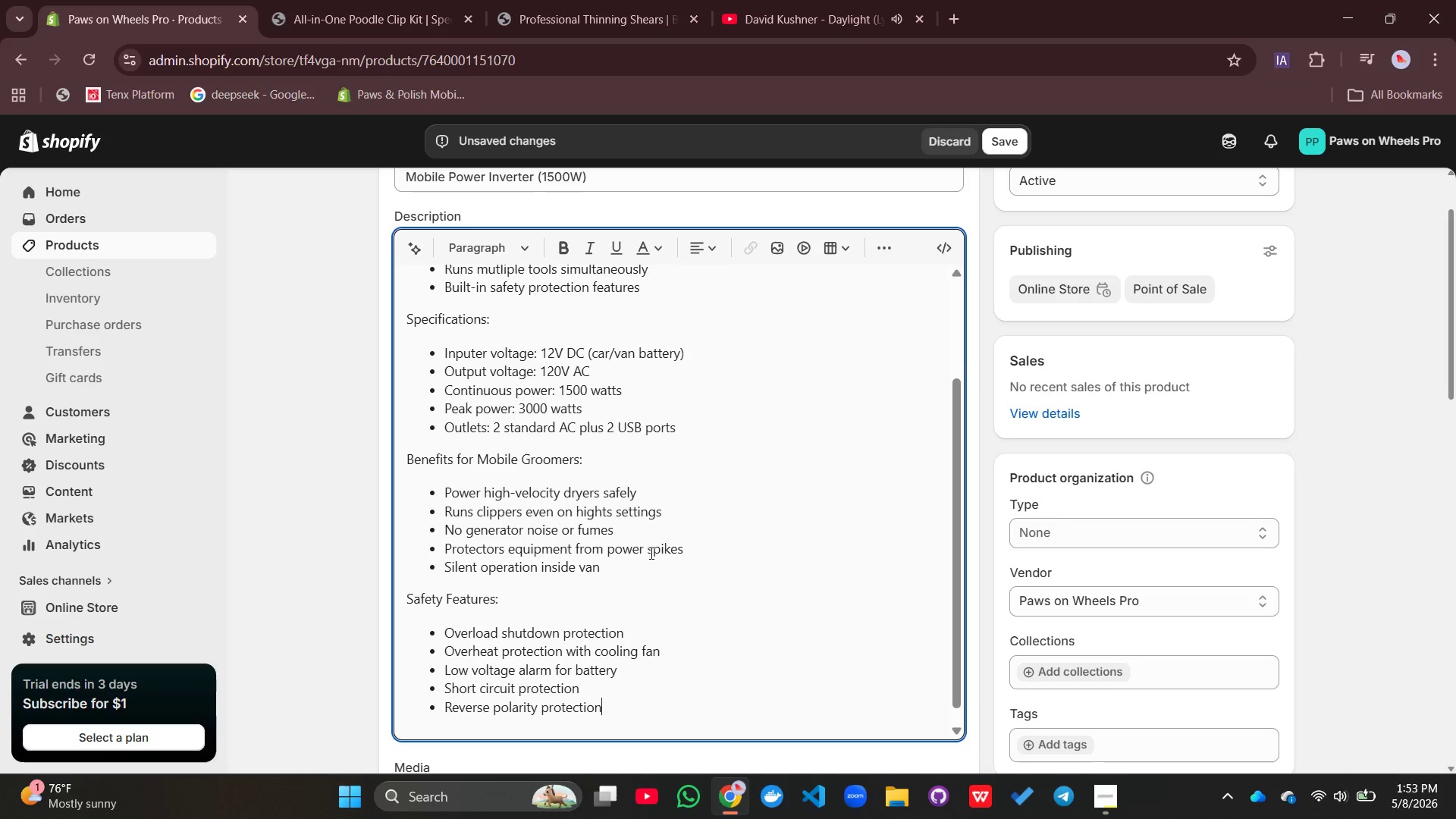 
key(Enter)
 